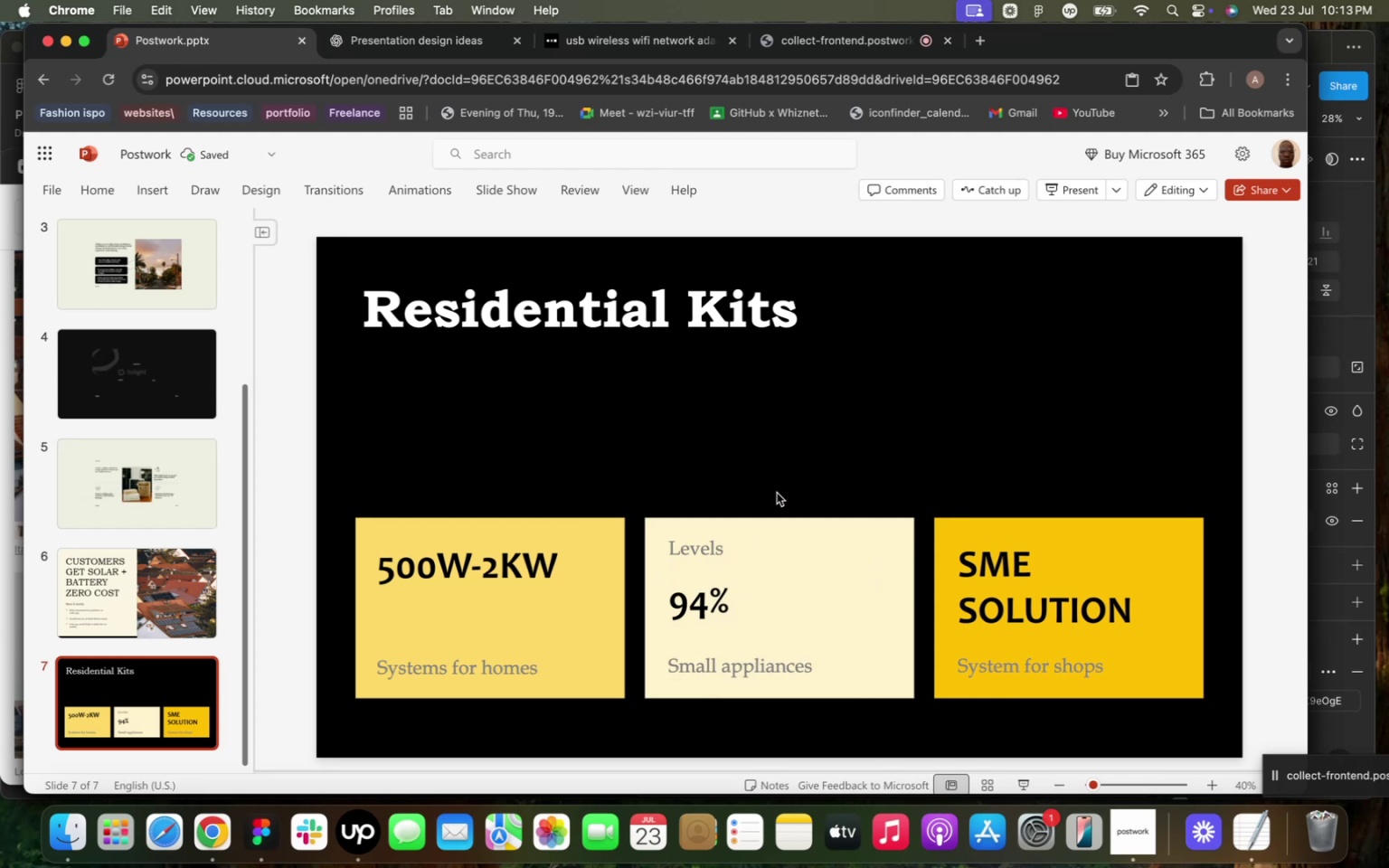 
scroll: coordinate [778, 493], scroll_direction: down, amount: 2.0
 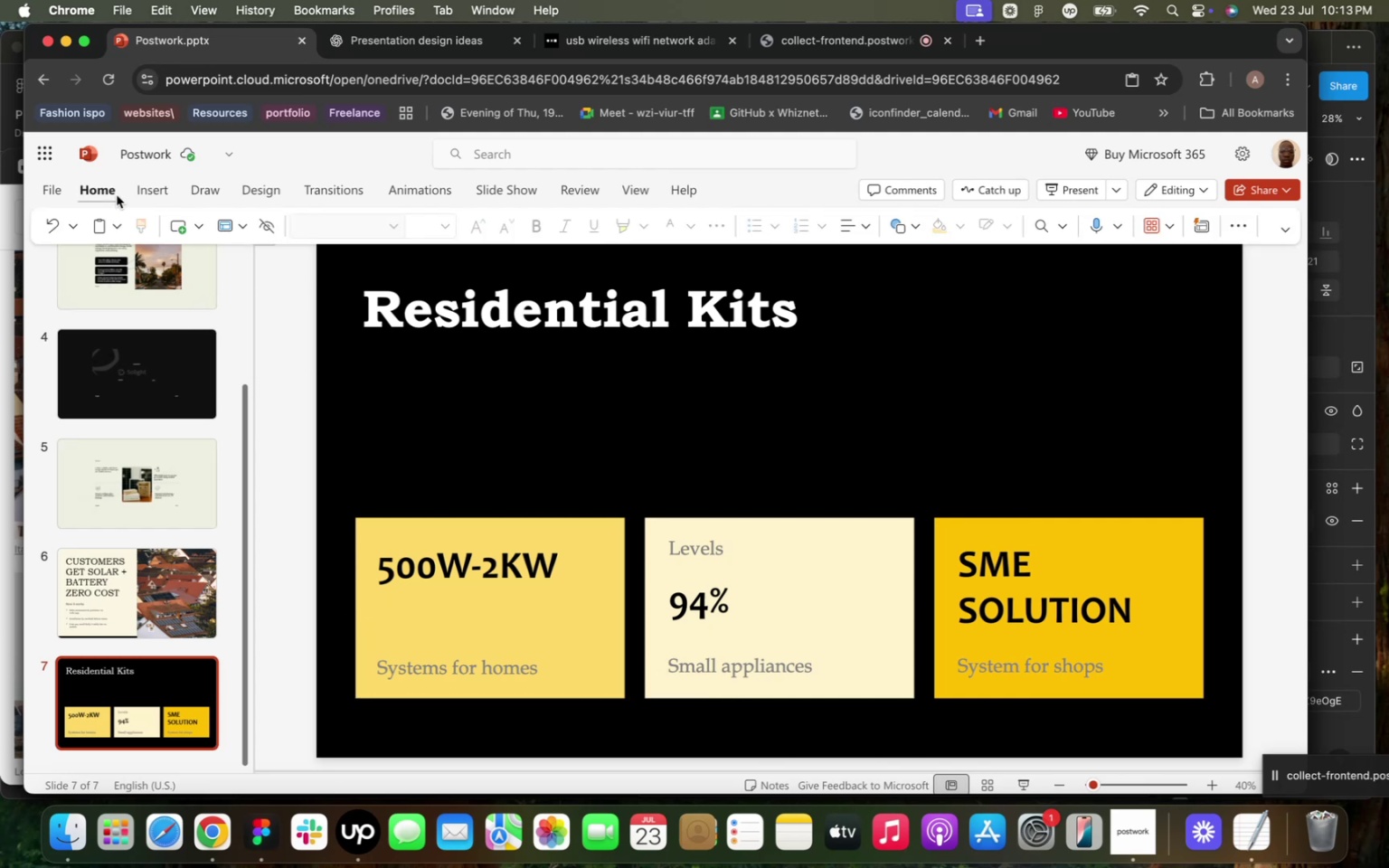 
wait(11.85)
 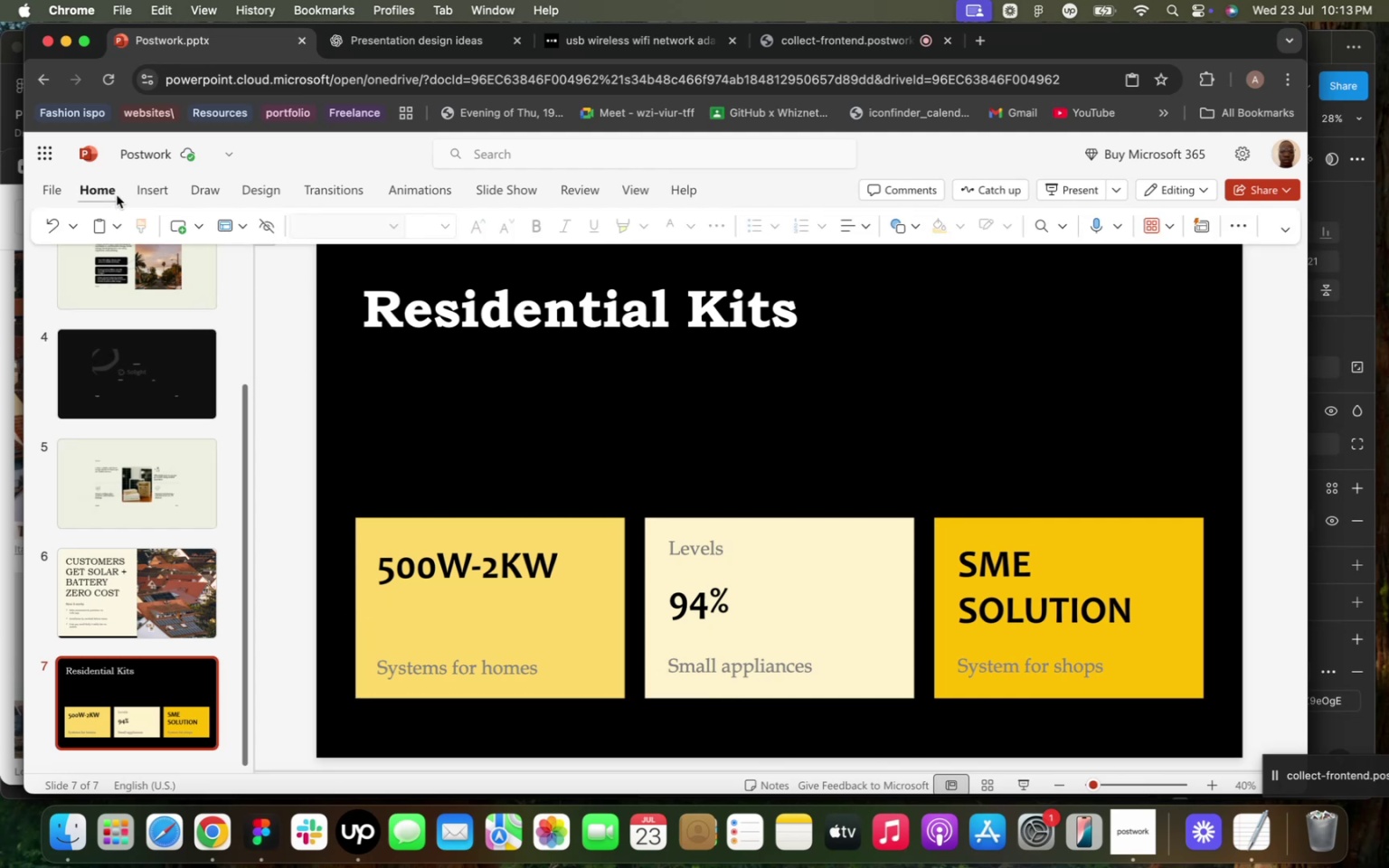 
left_click([159, 195])
 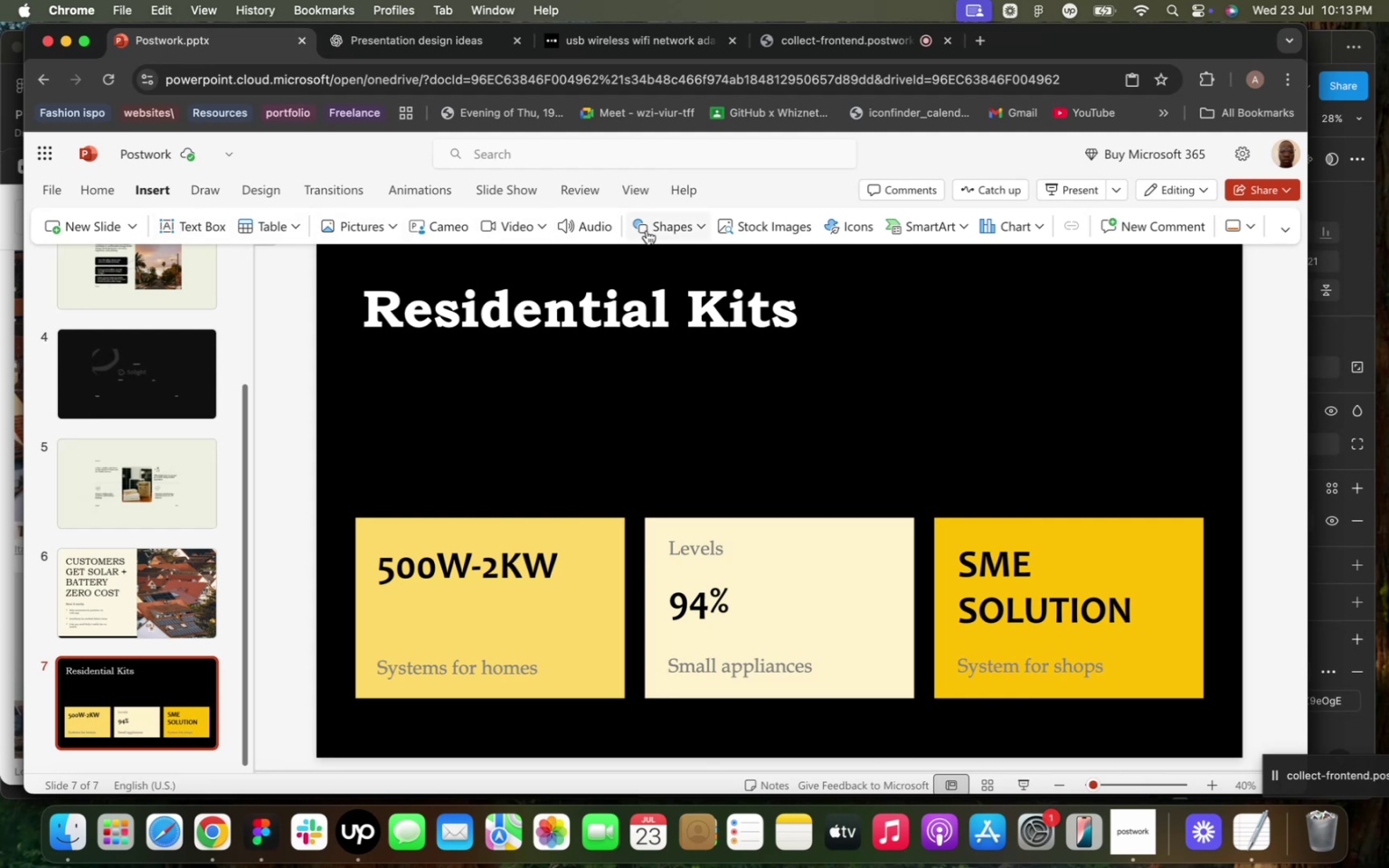 
wait(6.08)
 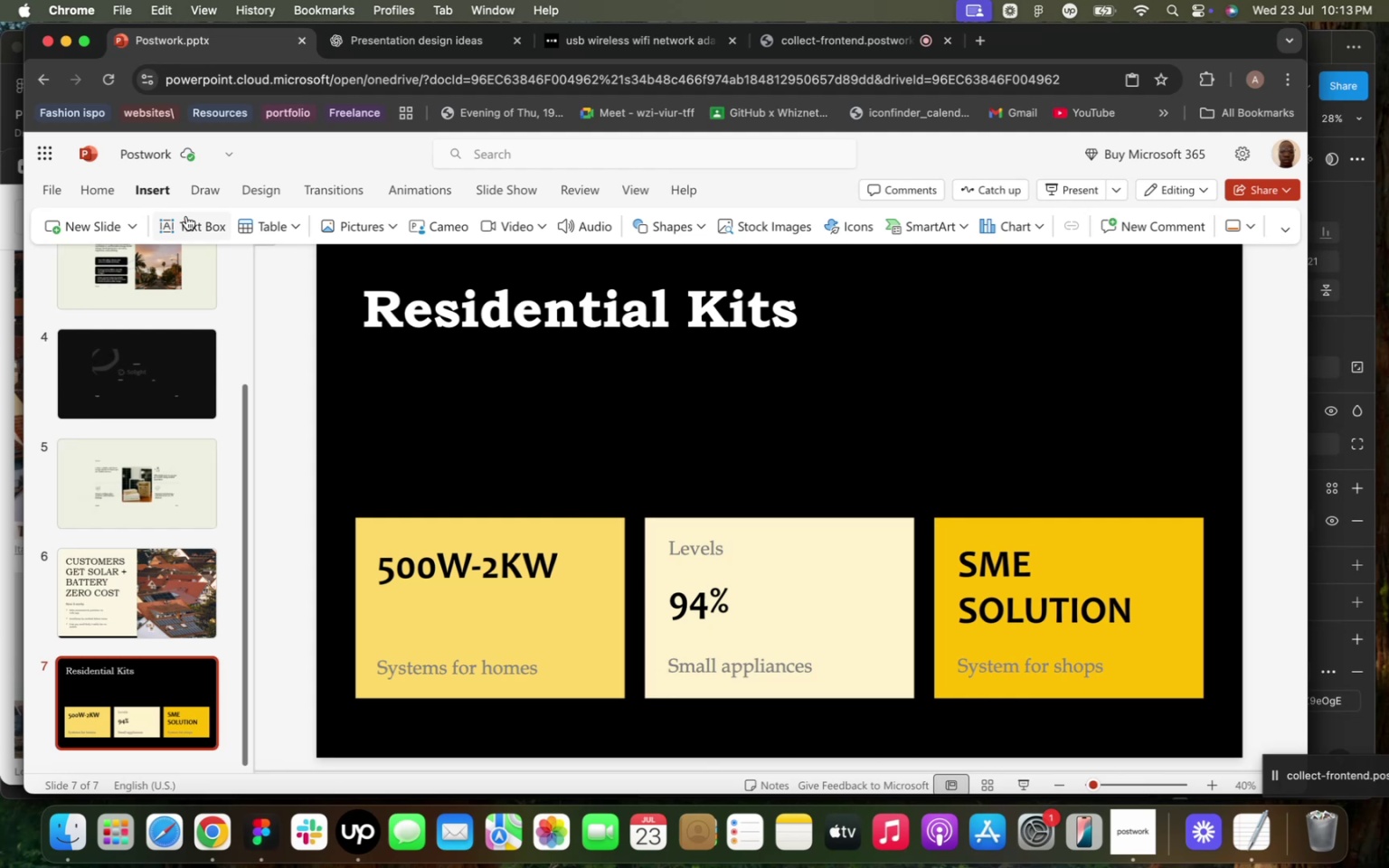 
left_click([858, 226])
 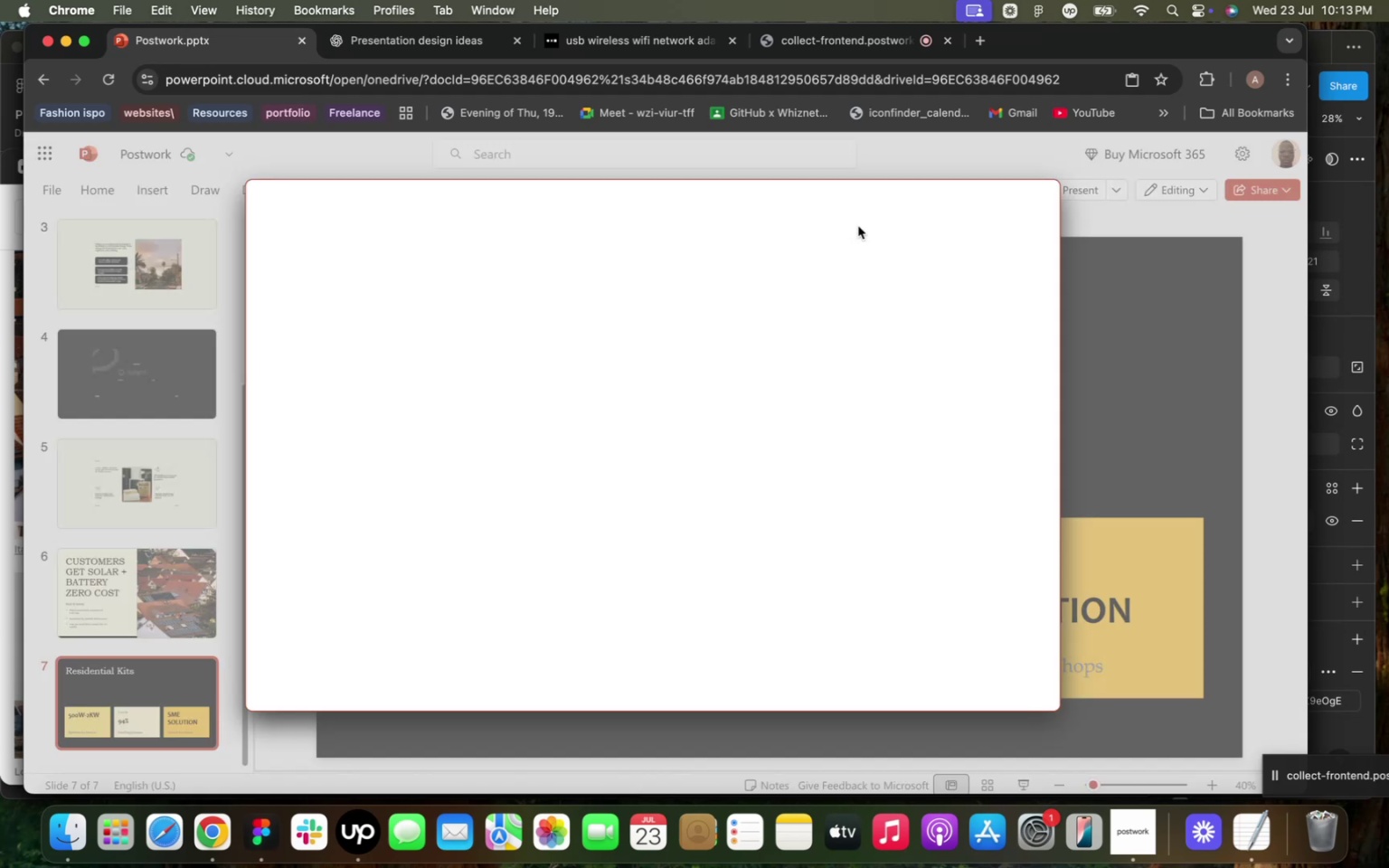 
mouse_move([751, 251])
 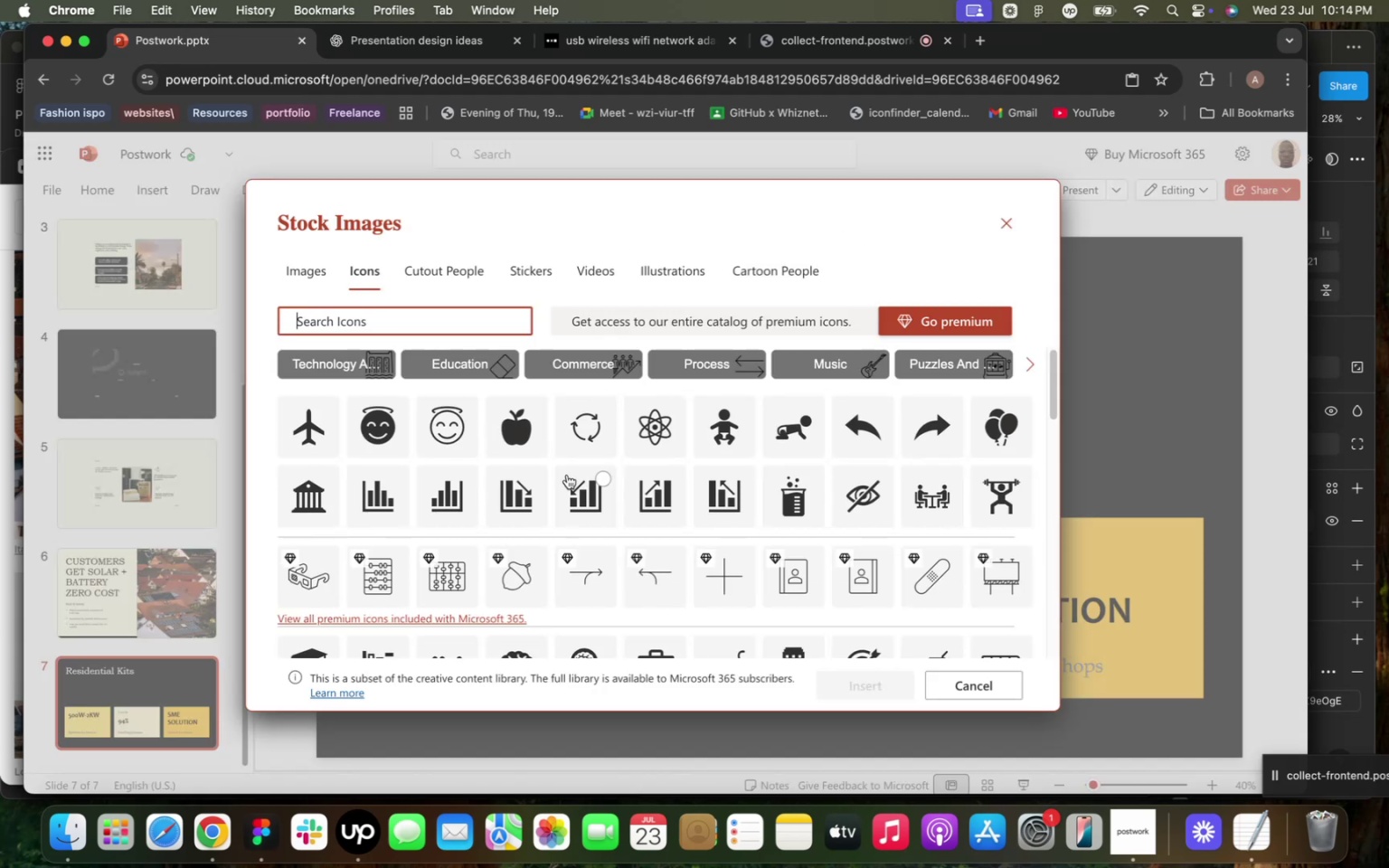 
scroll: coordinate [548, 492], scroll_direction: down, amount: 26.0
 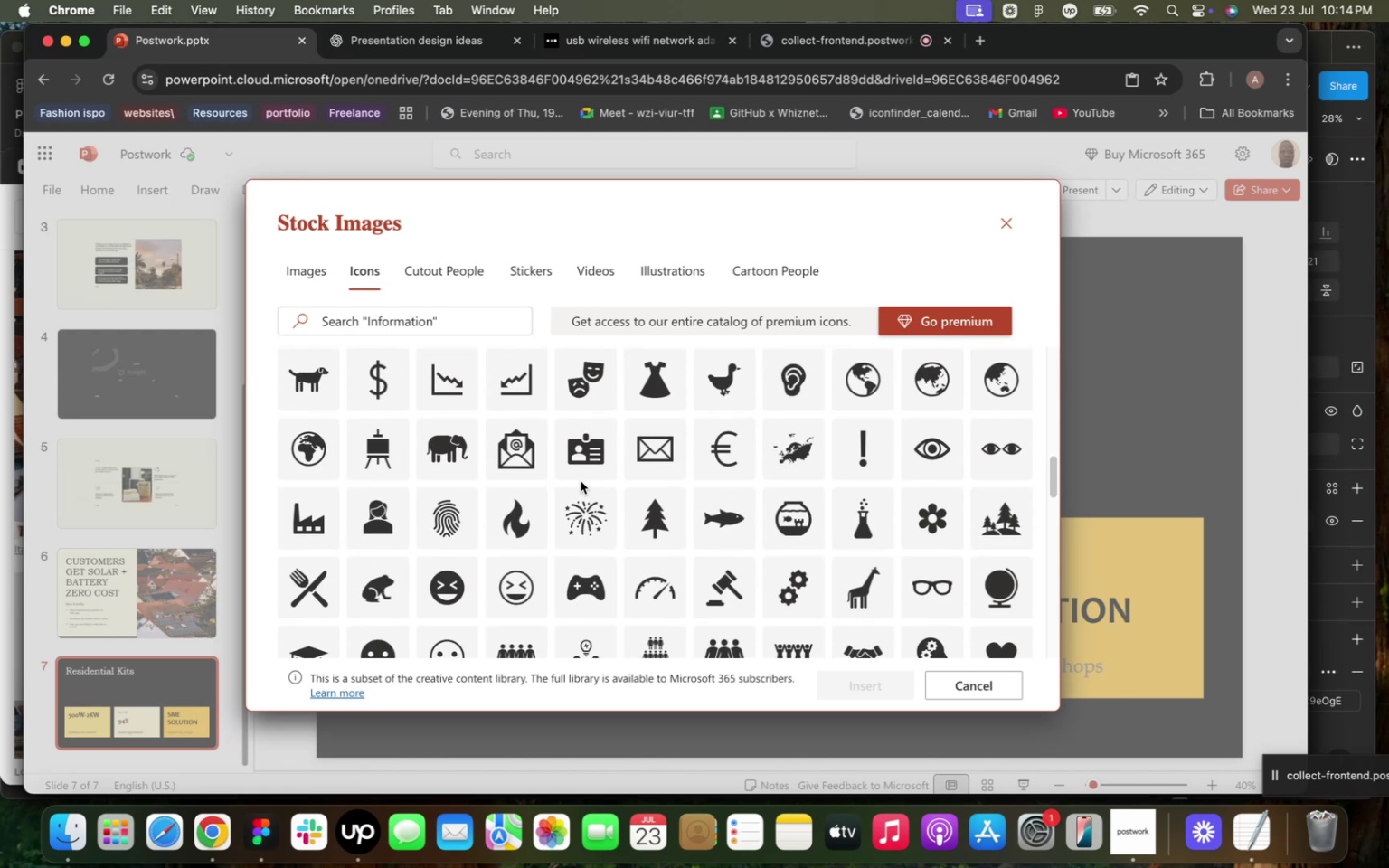 
scroll: coordinate [581, 481], scroll_direction: up, amount: 3.0
 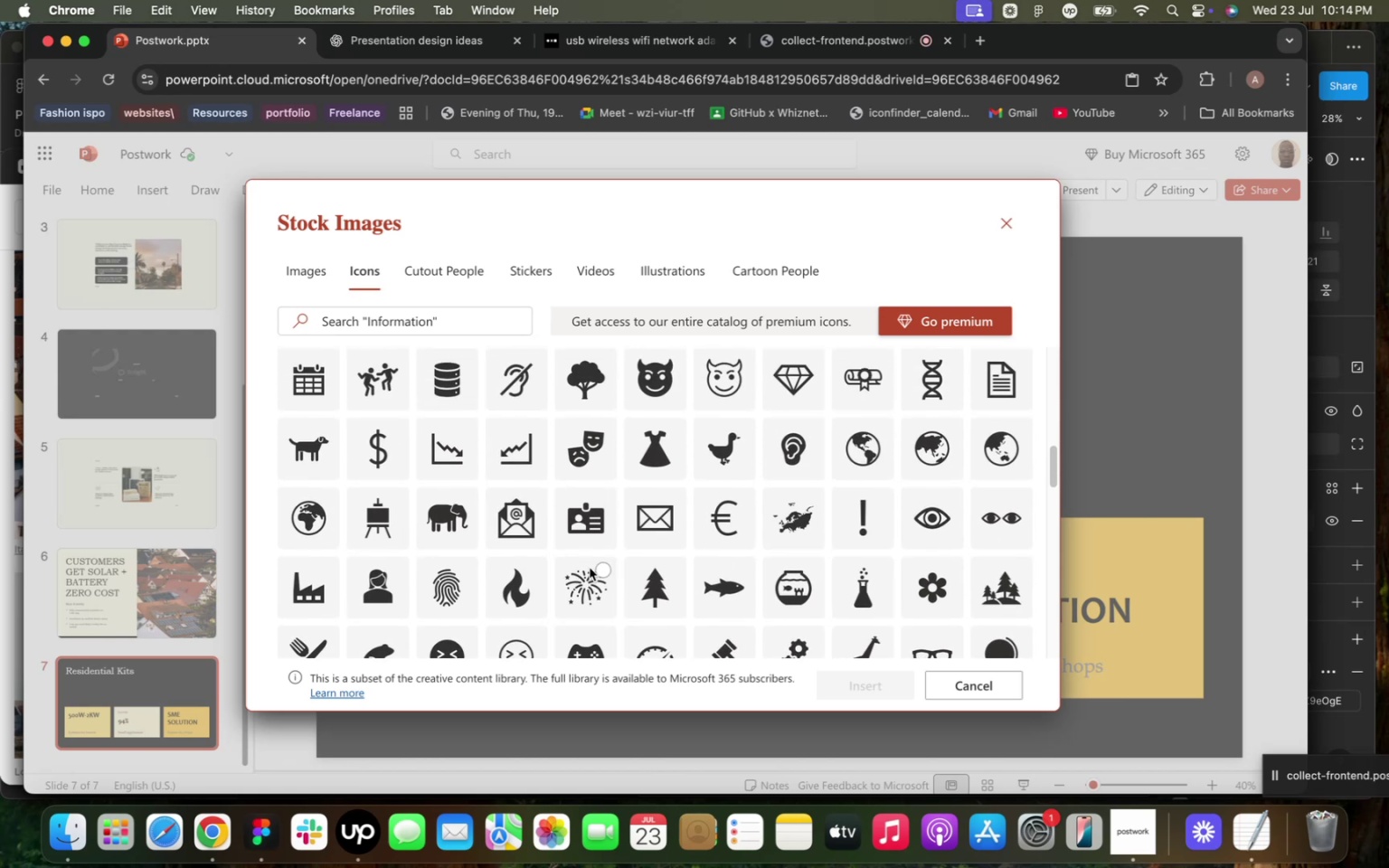 
wait(7.67)
 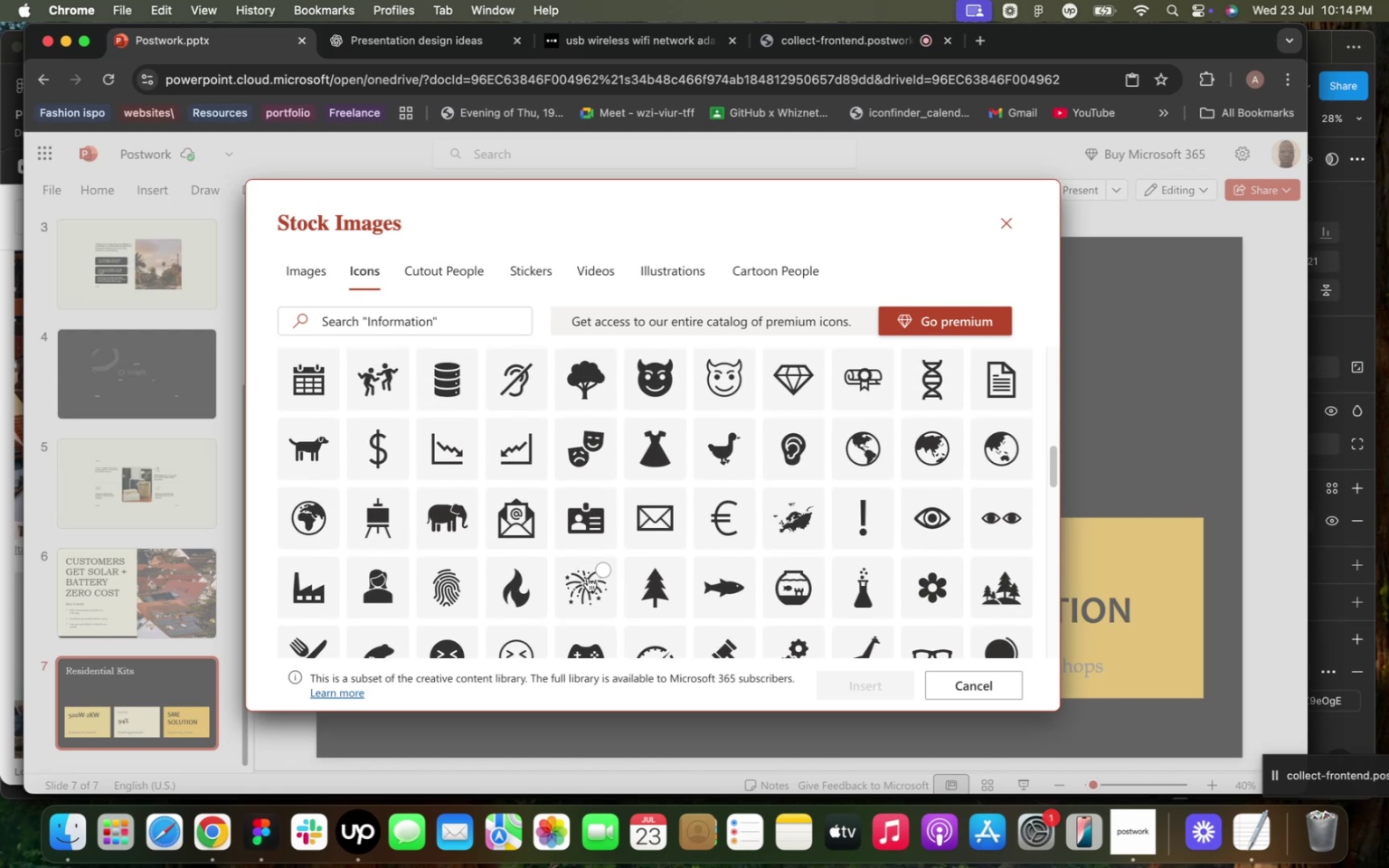 
scroll: coordinate [591, 567], scroll_direction: down, amount: 2.0
 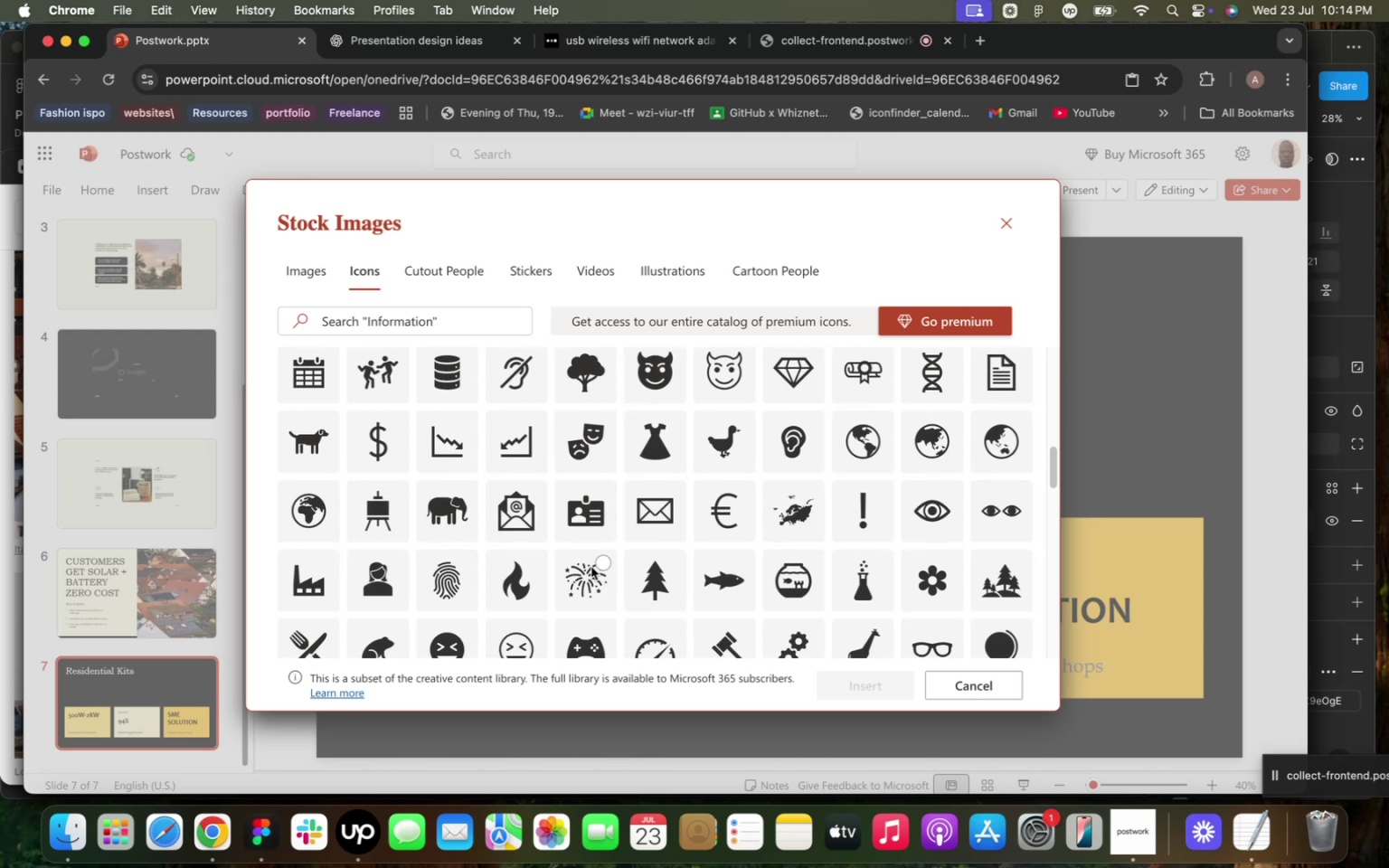 
scroll: coordinate [591, 566], scroll_direction: up, amount: 12.0
 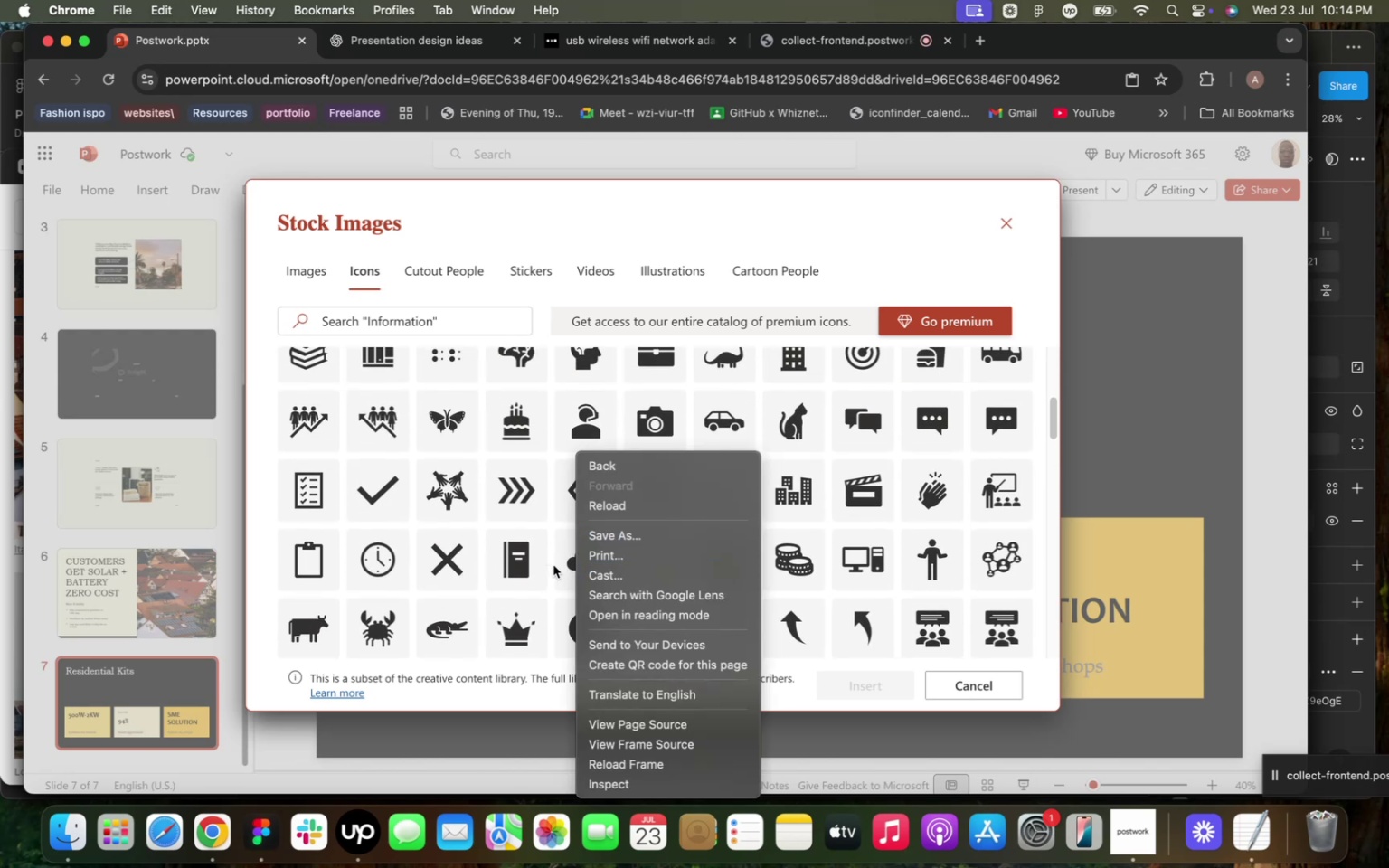 
left_click([553, 565])
 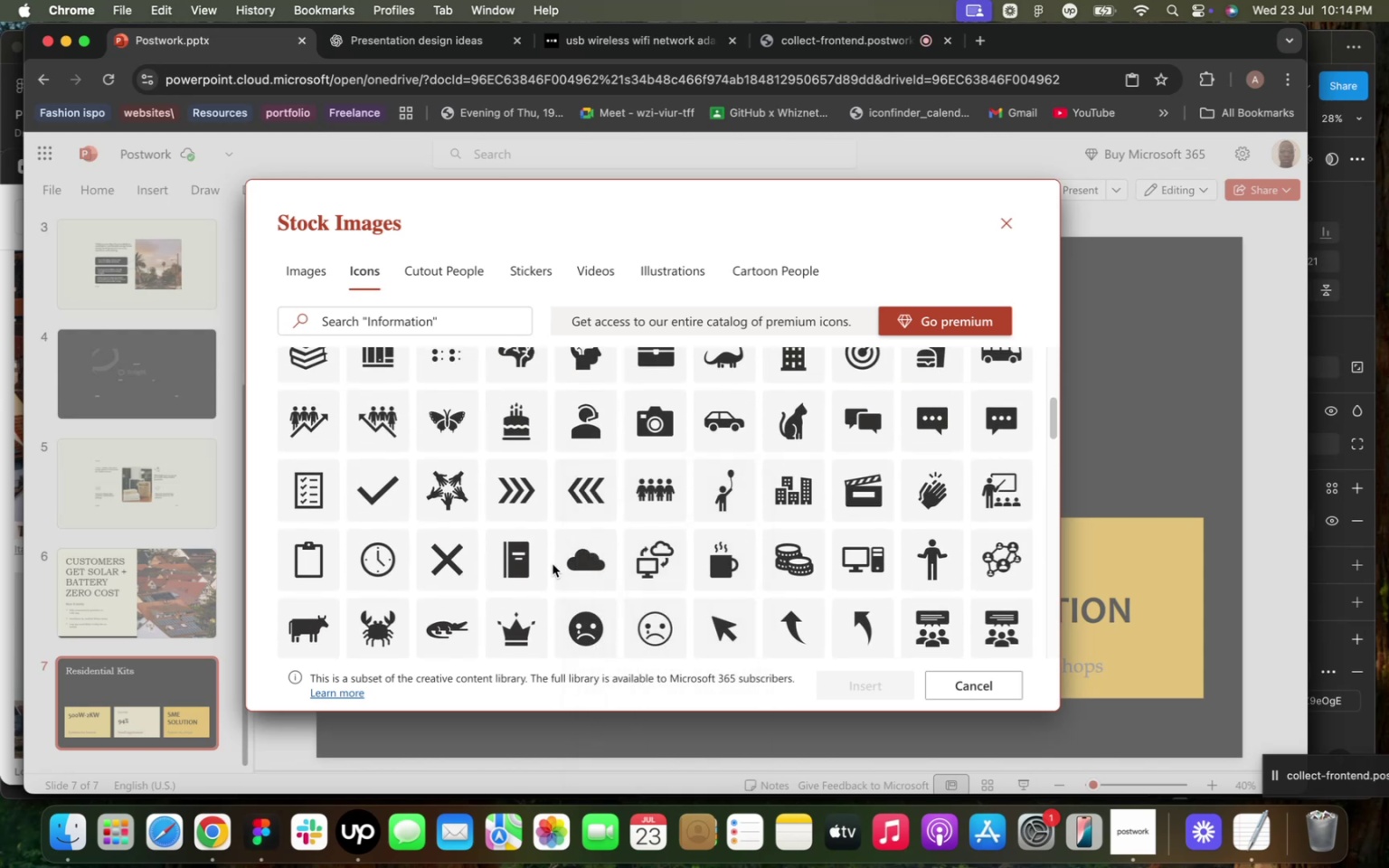 
scroll: coordinate [610, 526], scroll_direction: up, amount: 22.0
 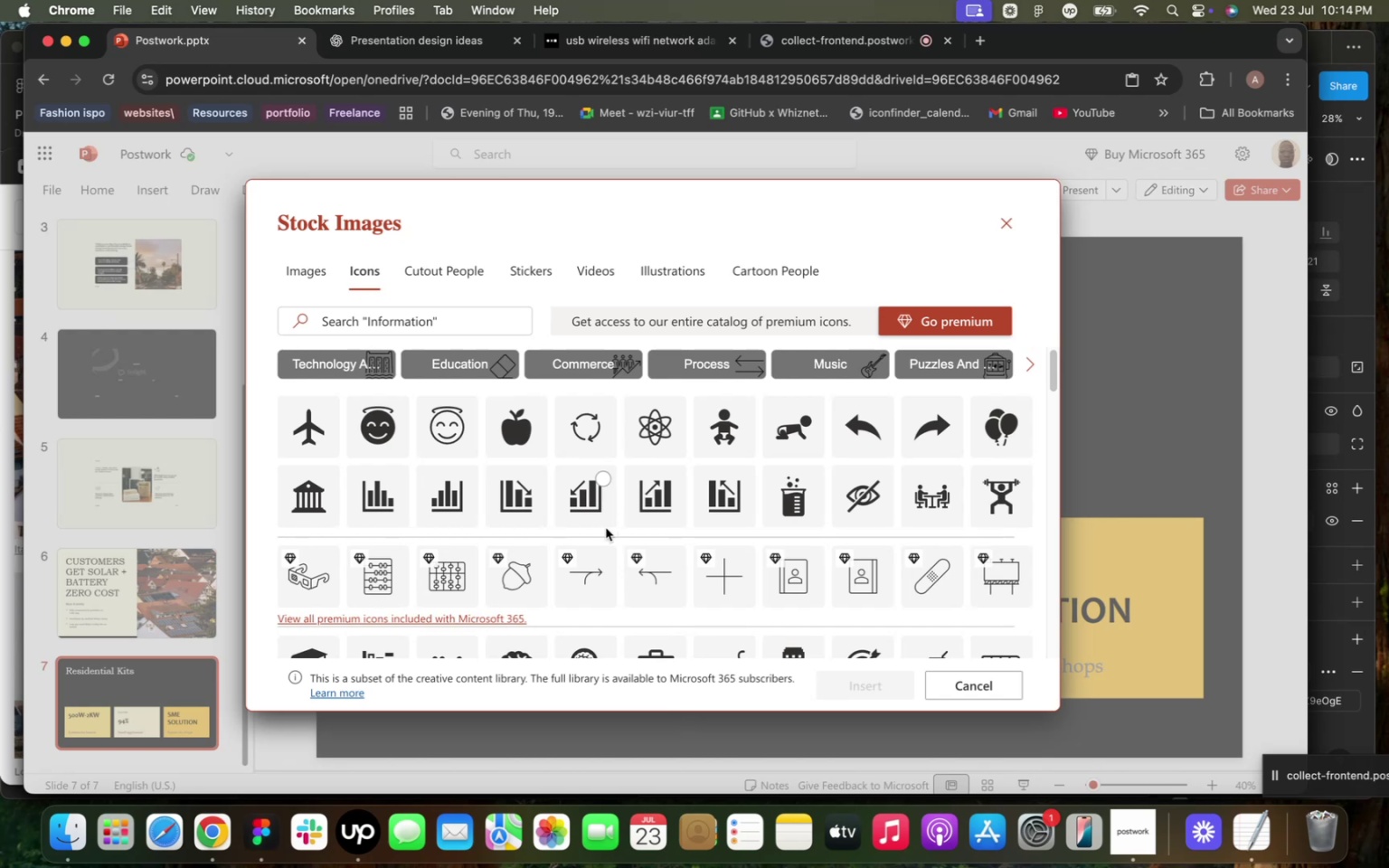 
scroll: coordinate [612, 515], scroll_direction: down, amount: 8.0
 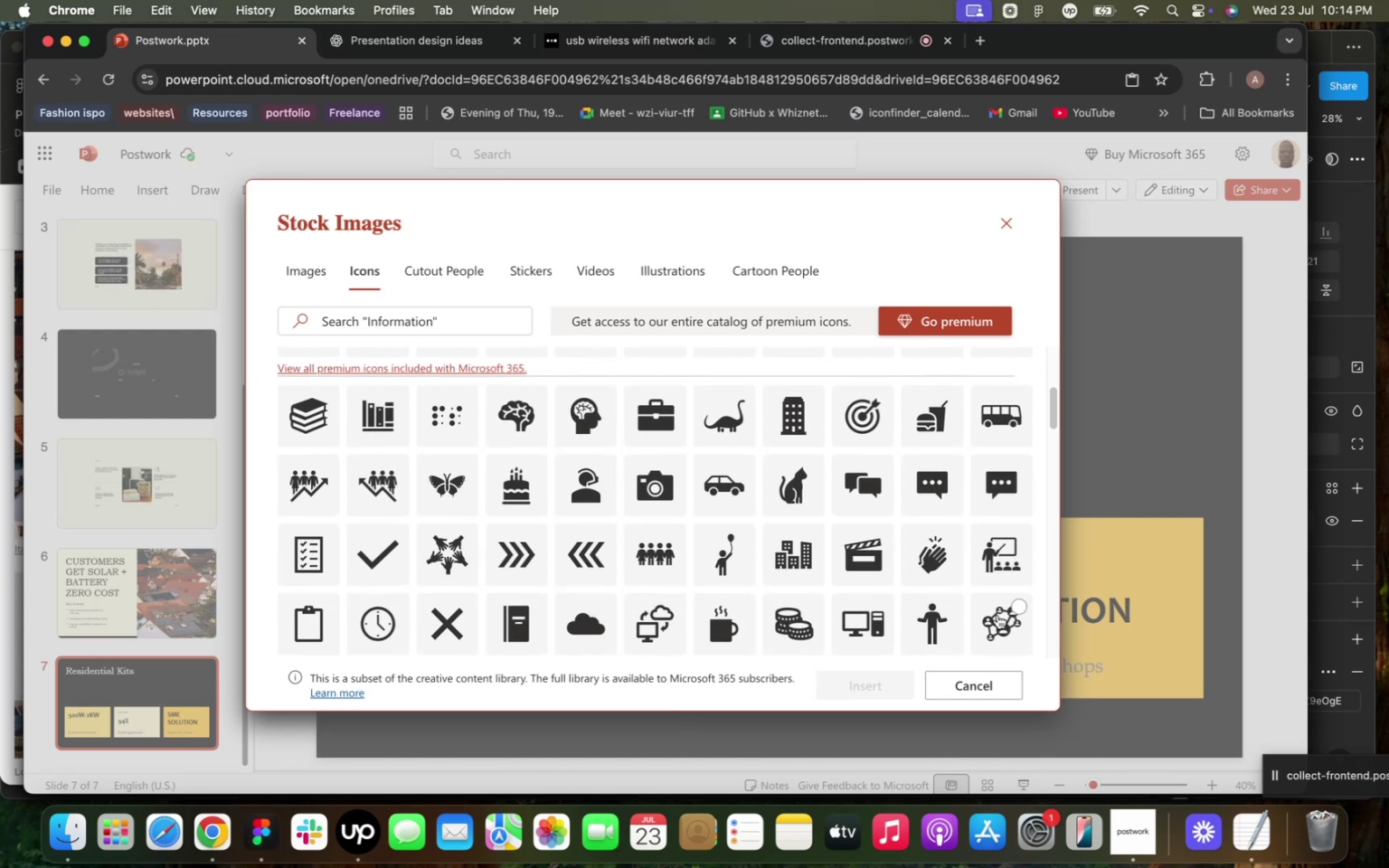 
left_click([997, 615])
 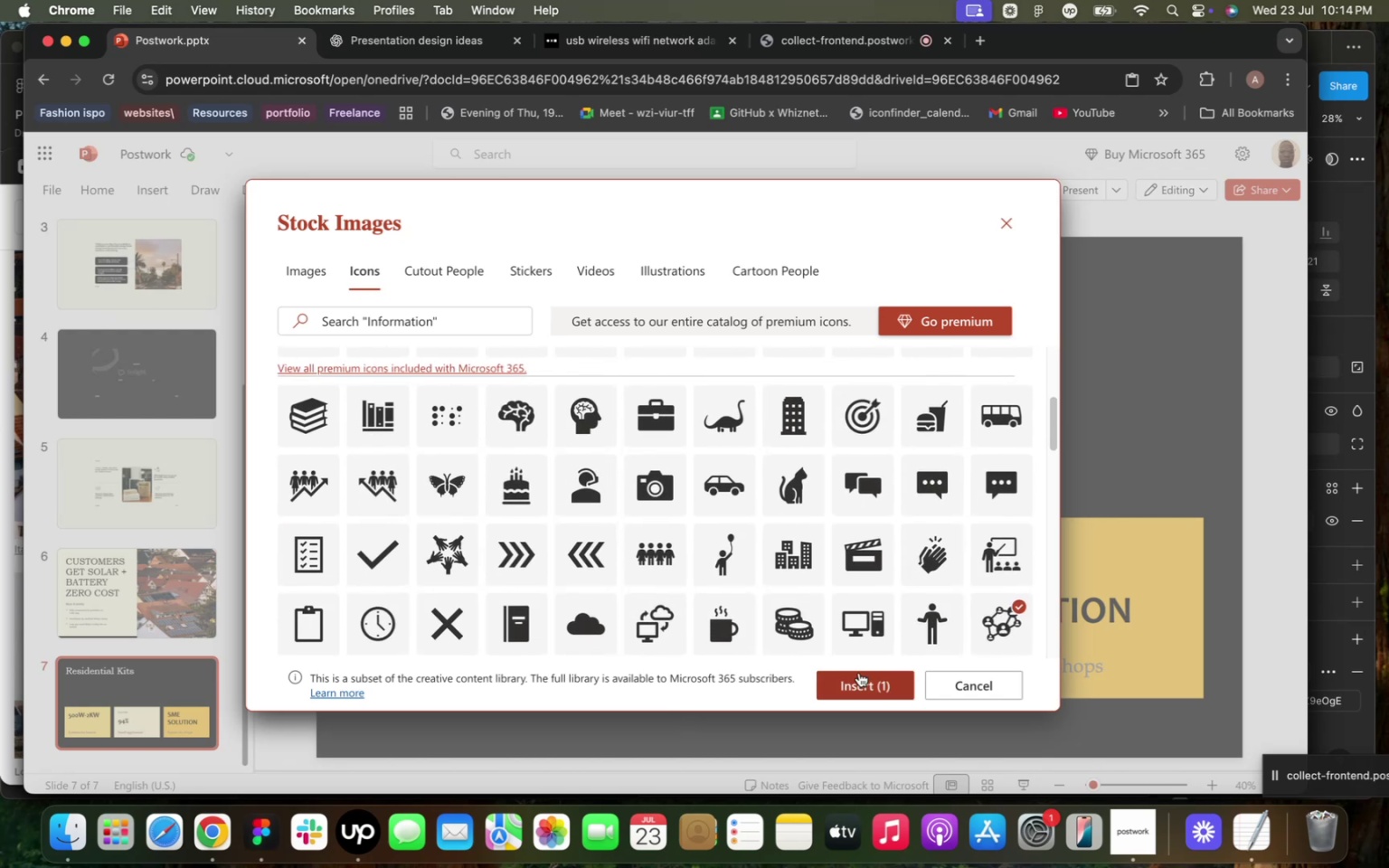 
left_click([845, 684])
 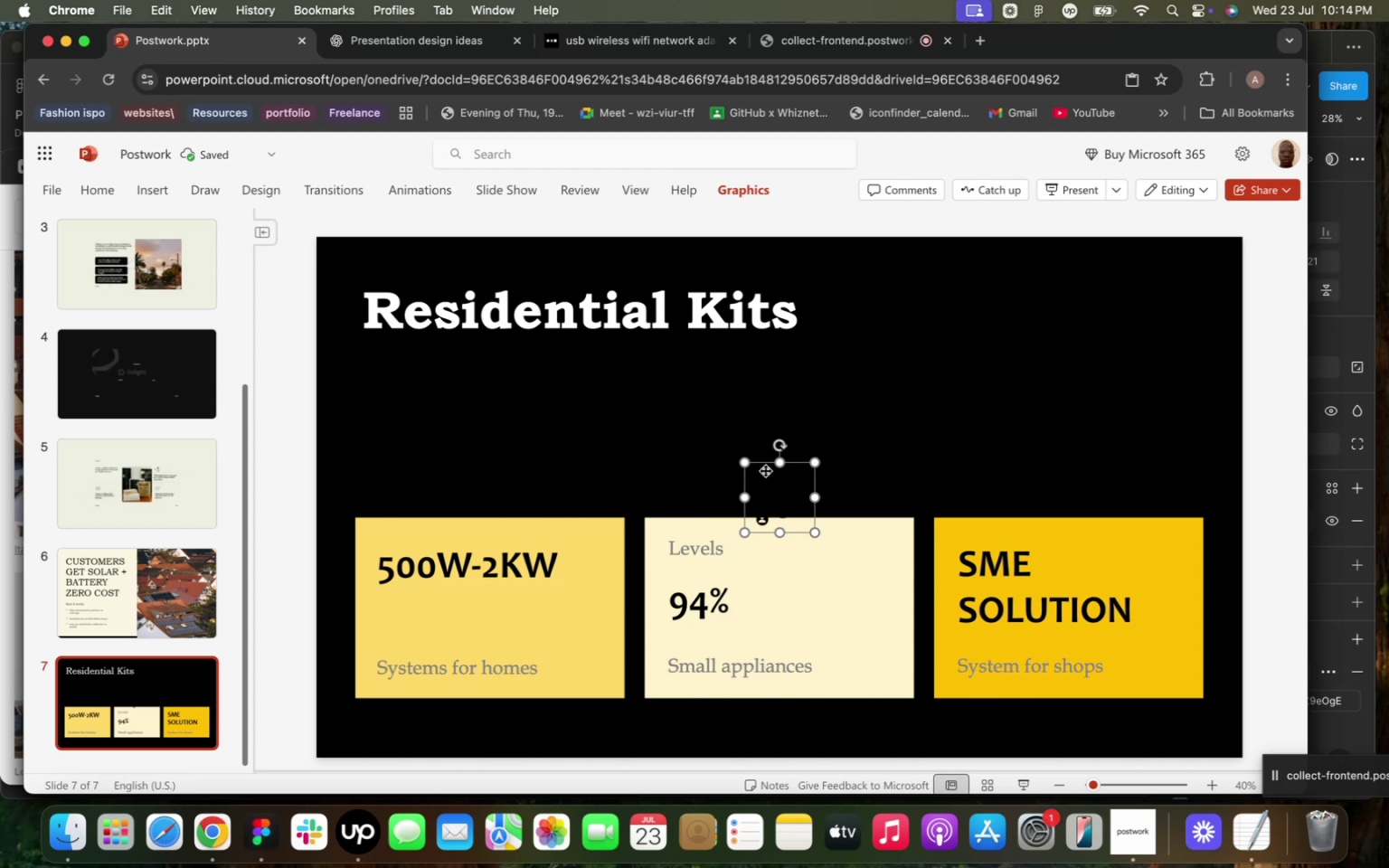 
left_click_drag(start_coordinate=[760, 461], to_coordinate=[843, 527])
 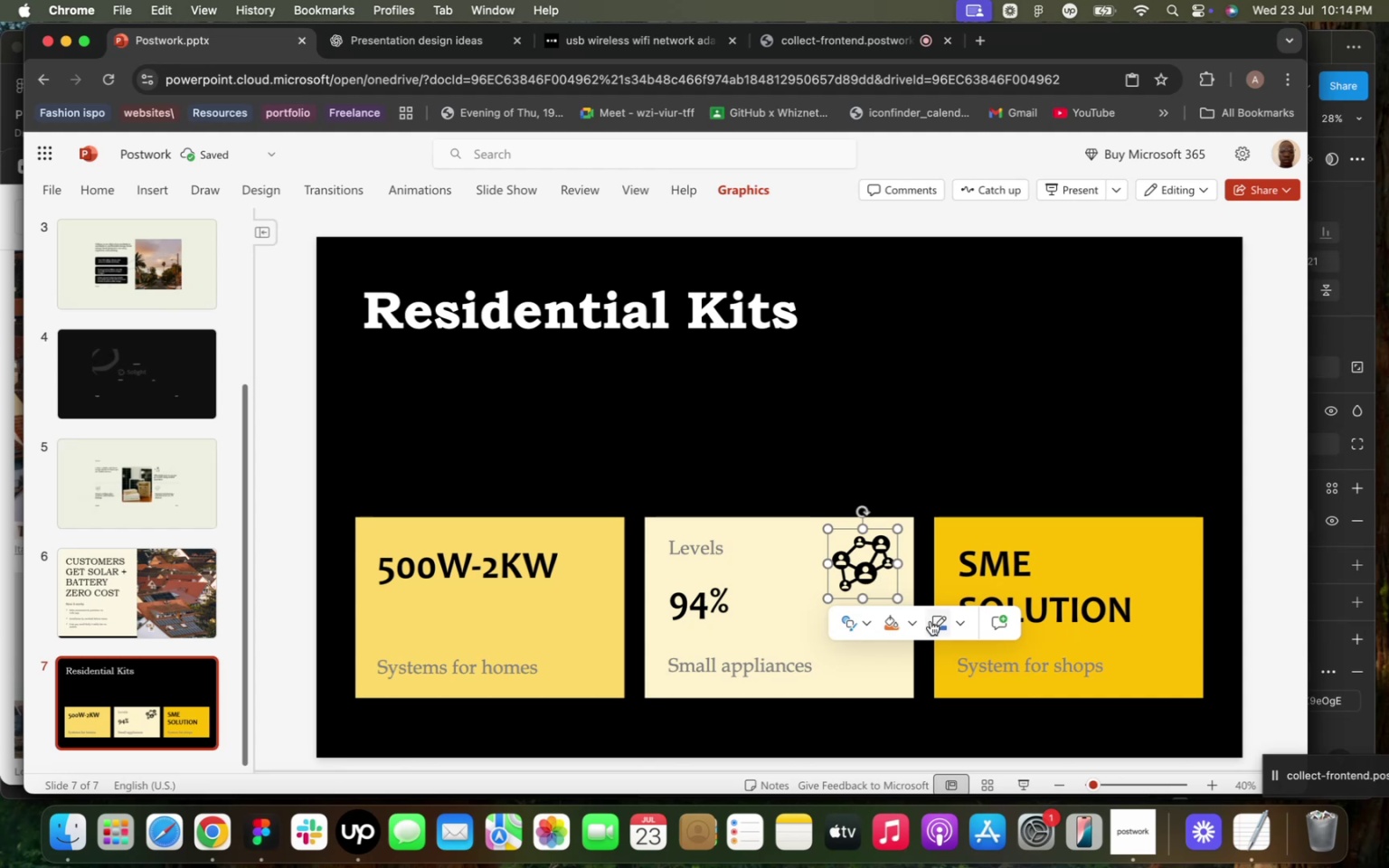 
wait(8.39)
 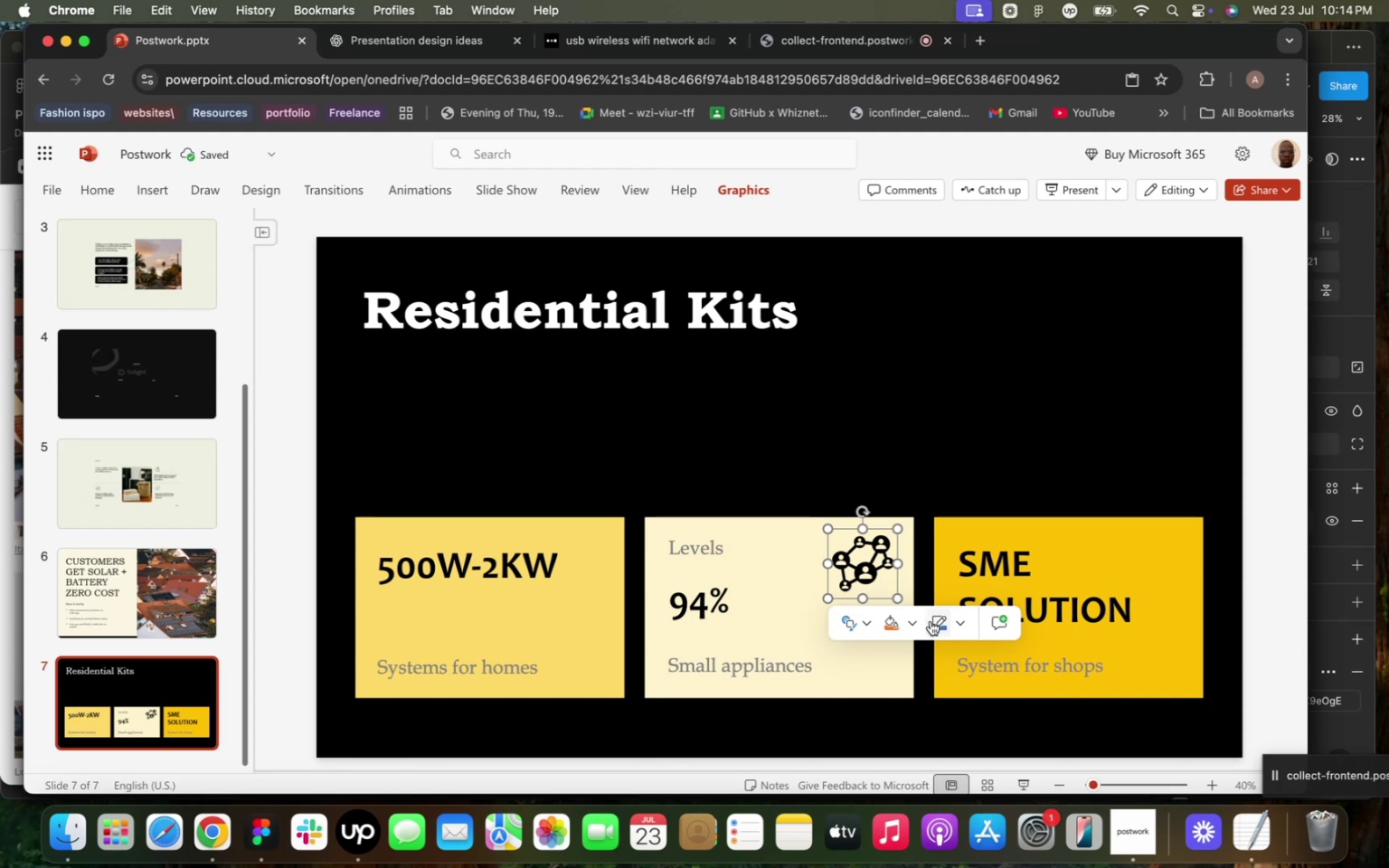 
left_click([818, 502])
 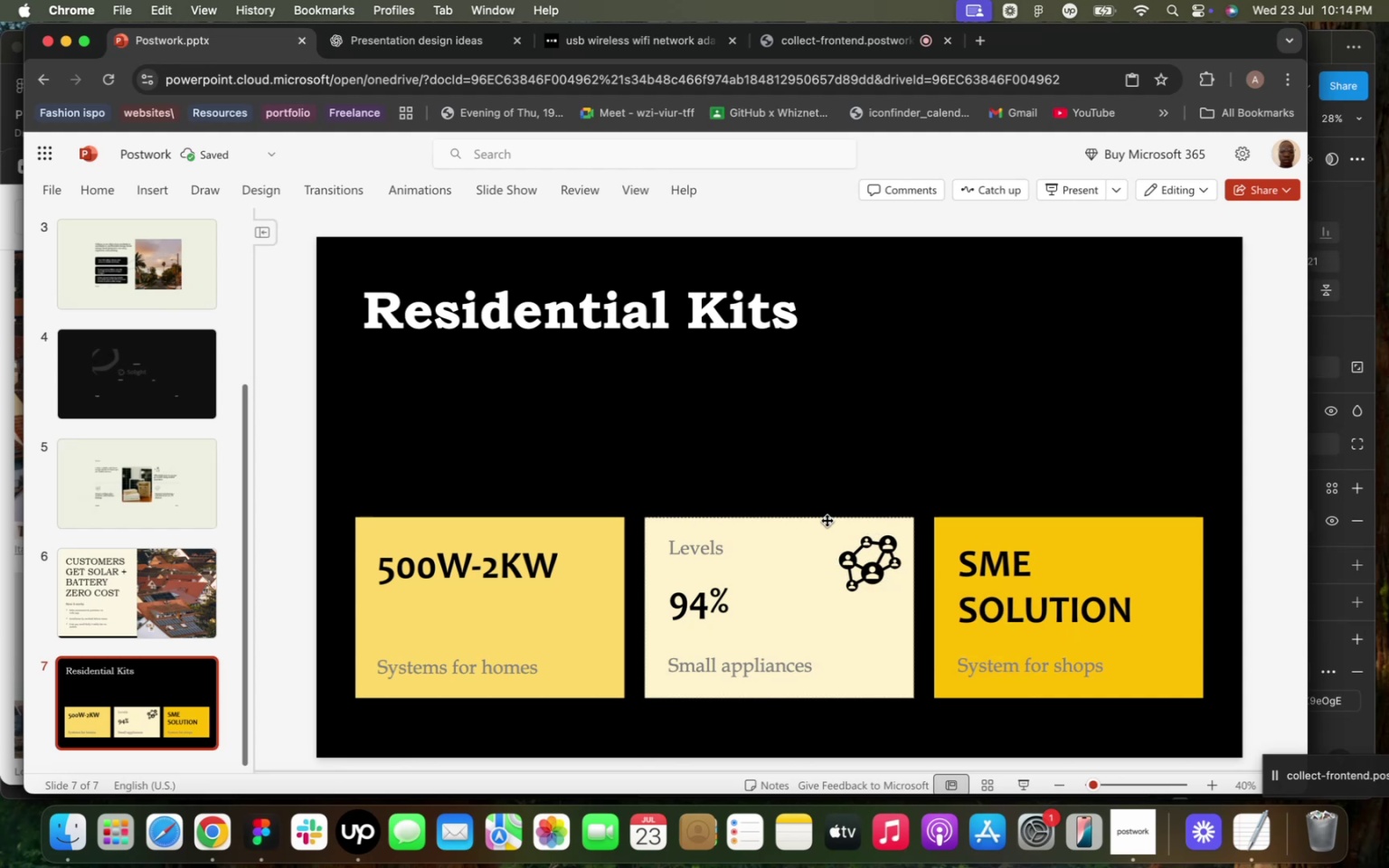 
scroll: coordinate [827, 522], scroll_direction: down, amount: 2.0
 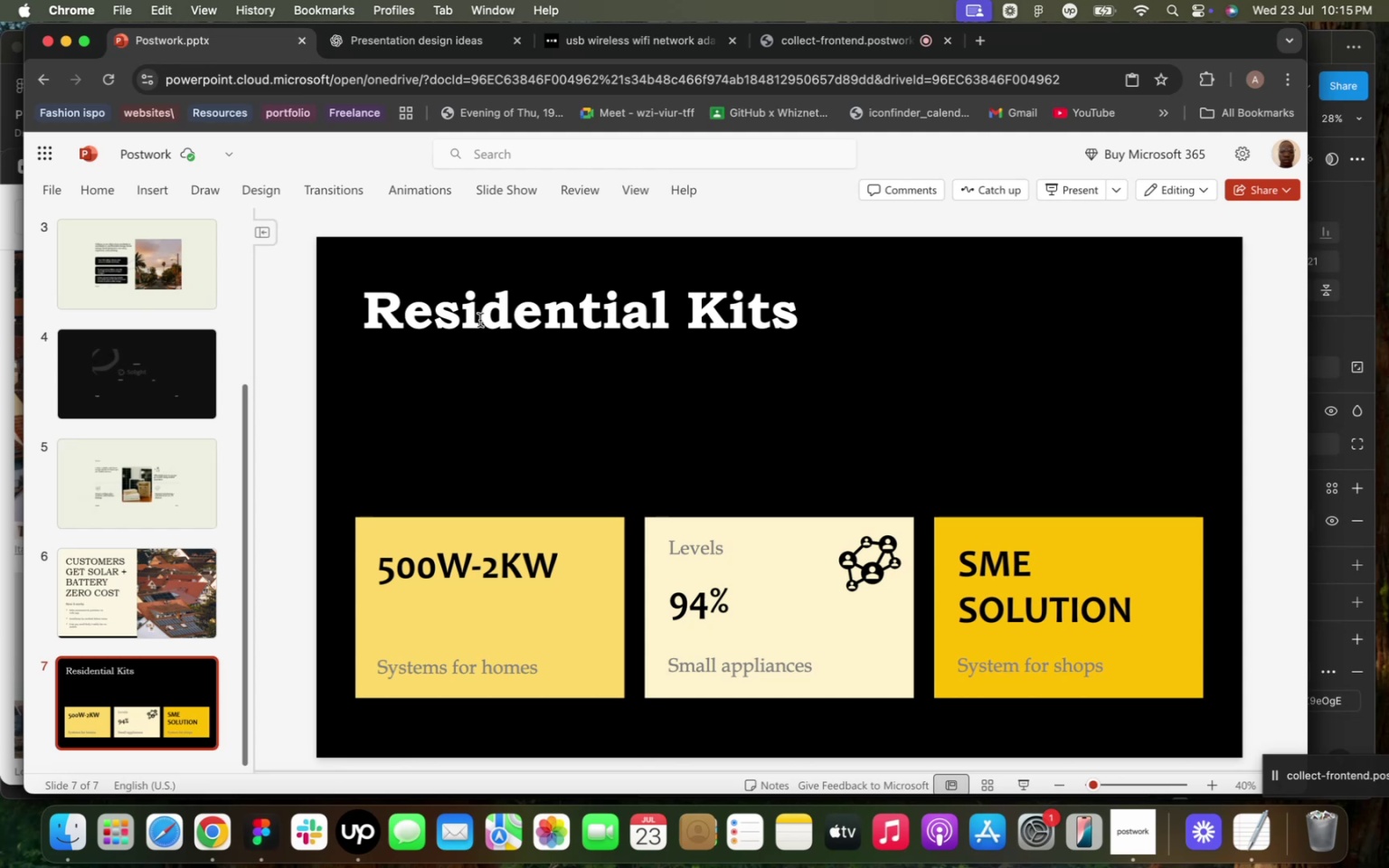 
wait(37.35)
 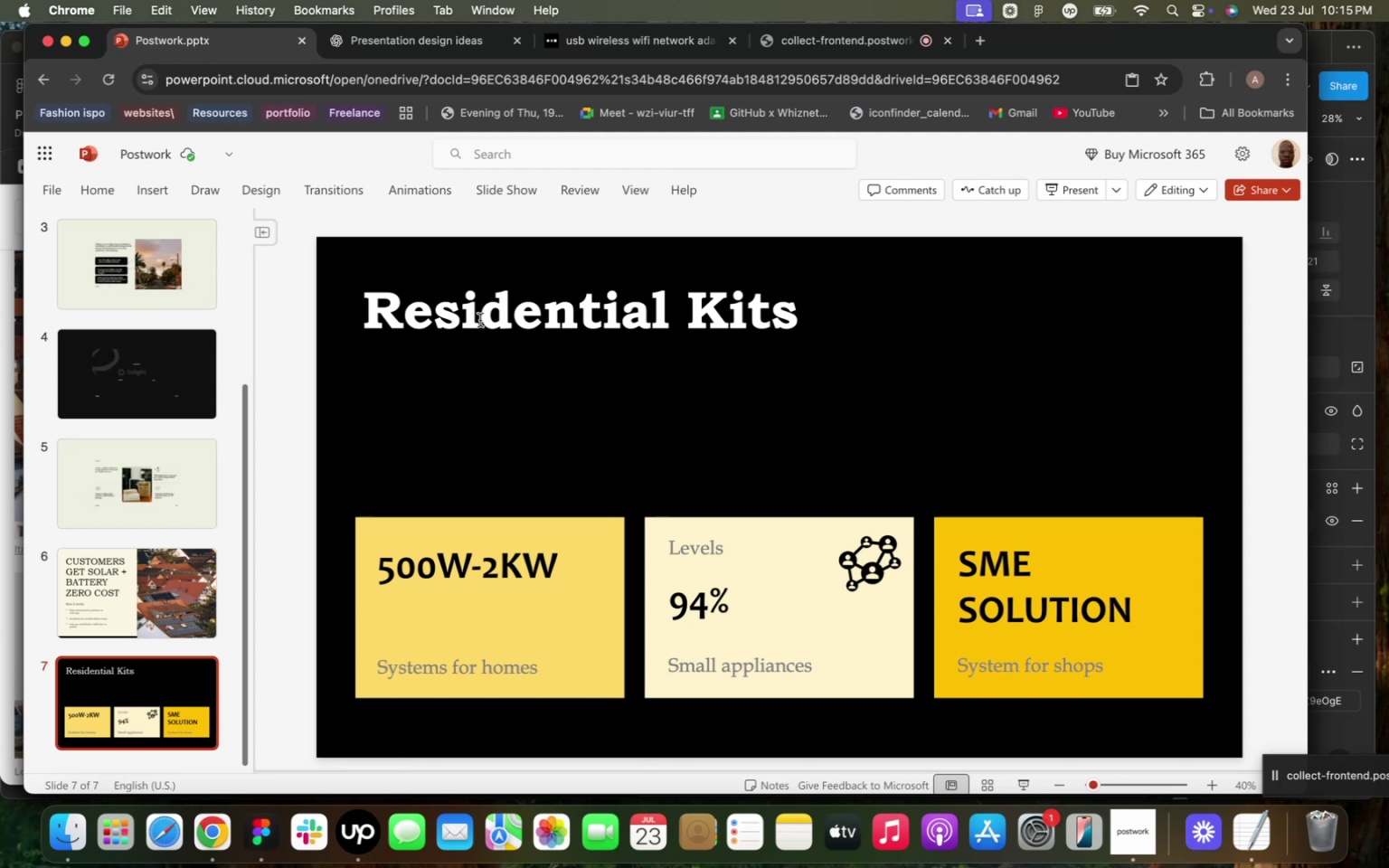 
scroll: coordinate [609, 454], scroll_direction: up, amount: 1.0
 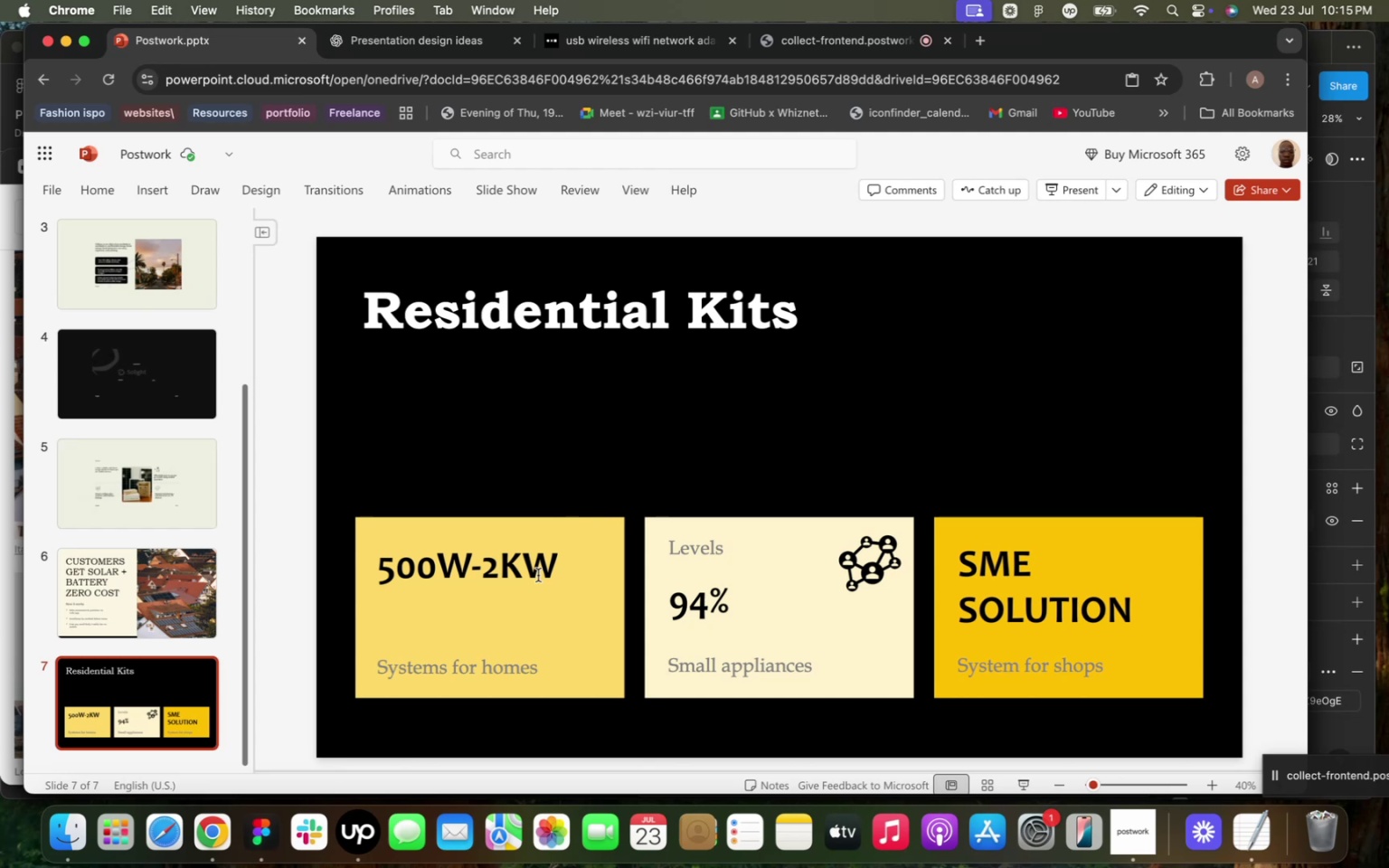 
left_click([538, 575])
 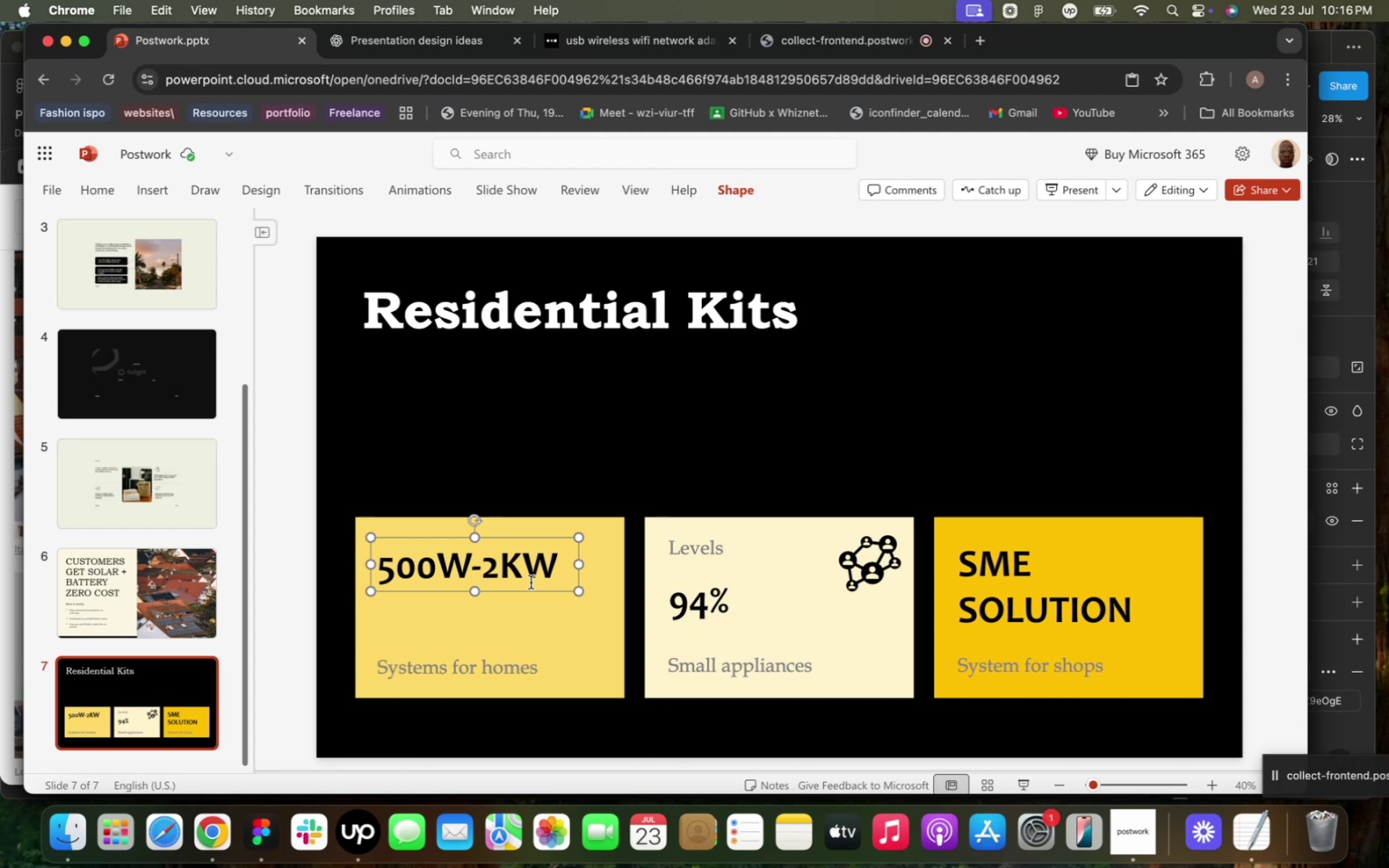 
wait(32.64)
 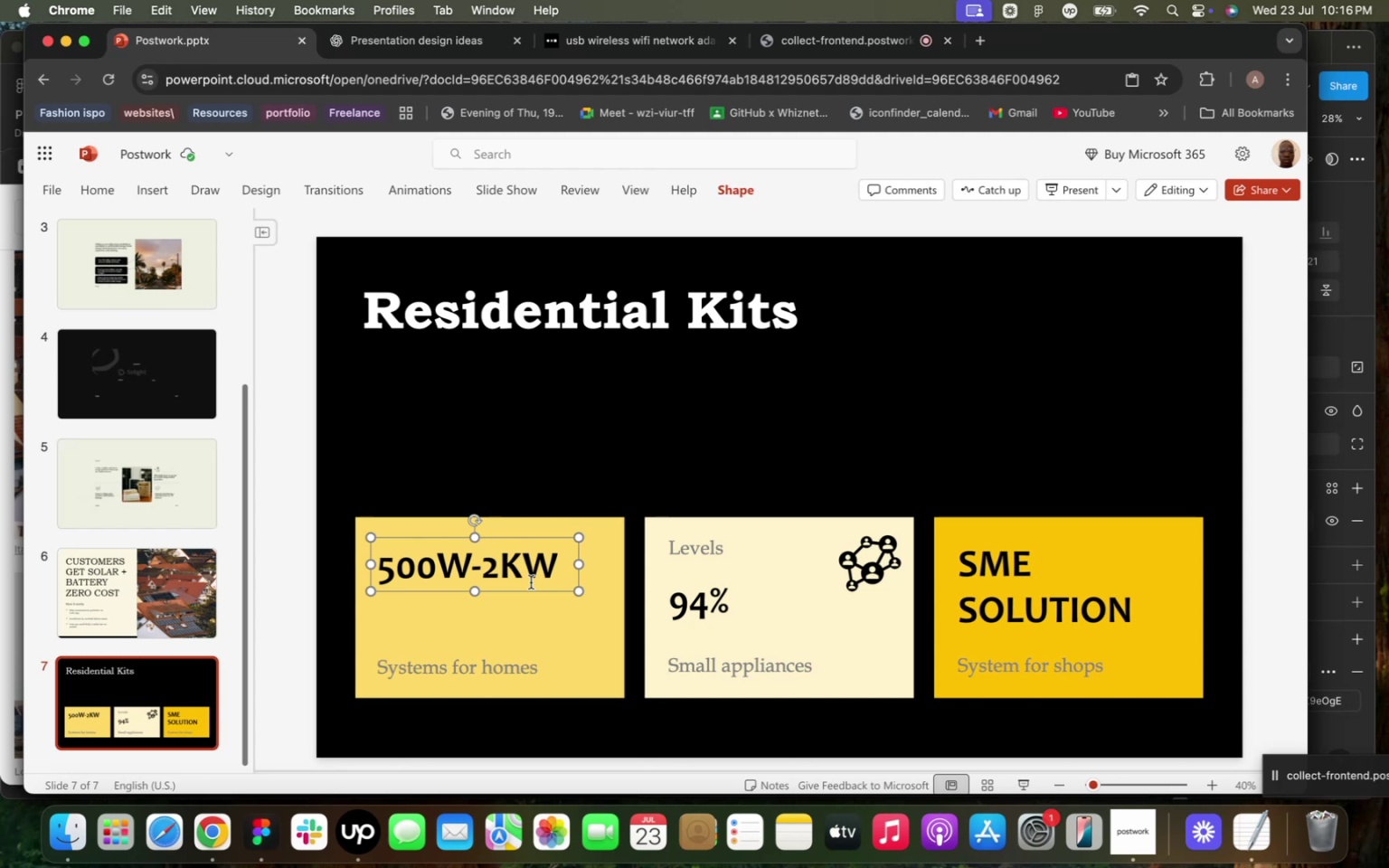 
scroll: coordinate [192, 327], scroll_direction: down, amount: 3.0
 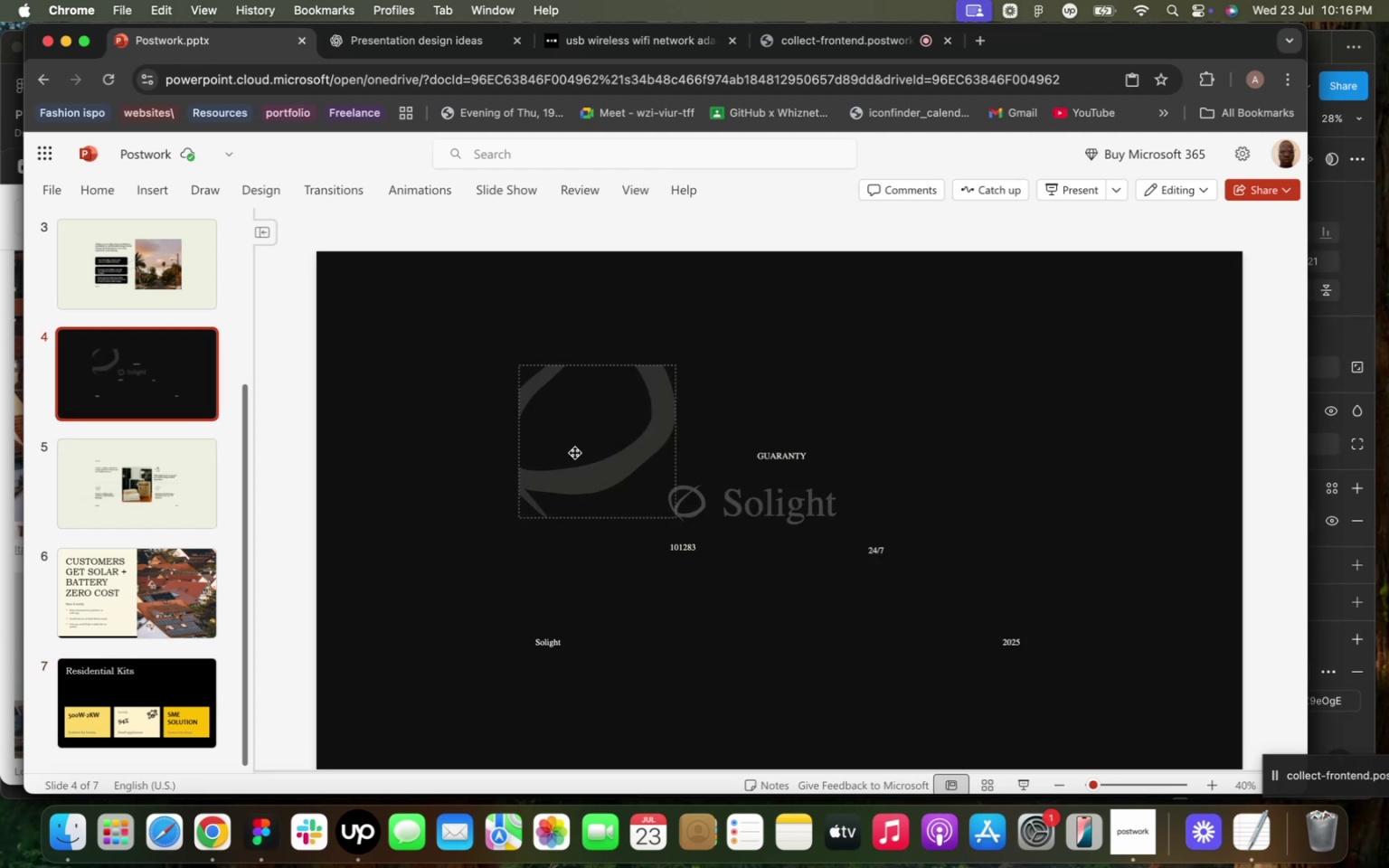 
left_click([571, 468])
 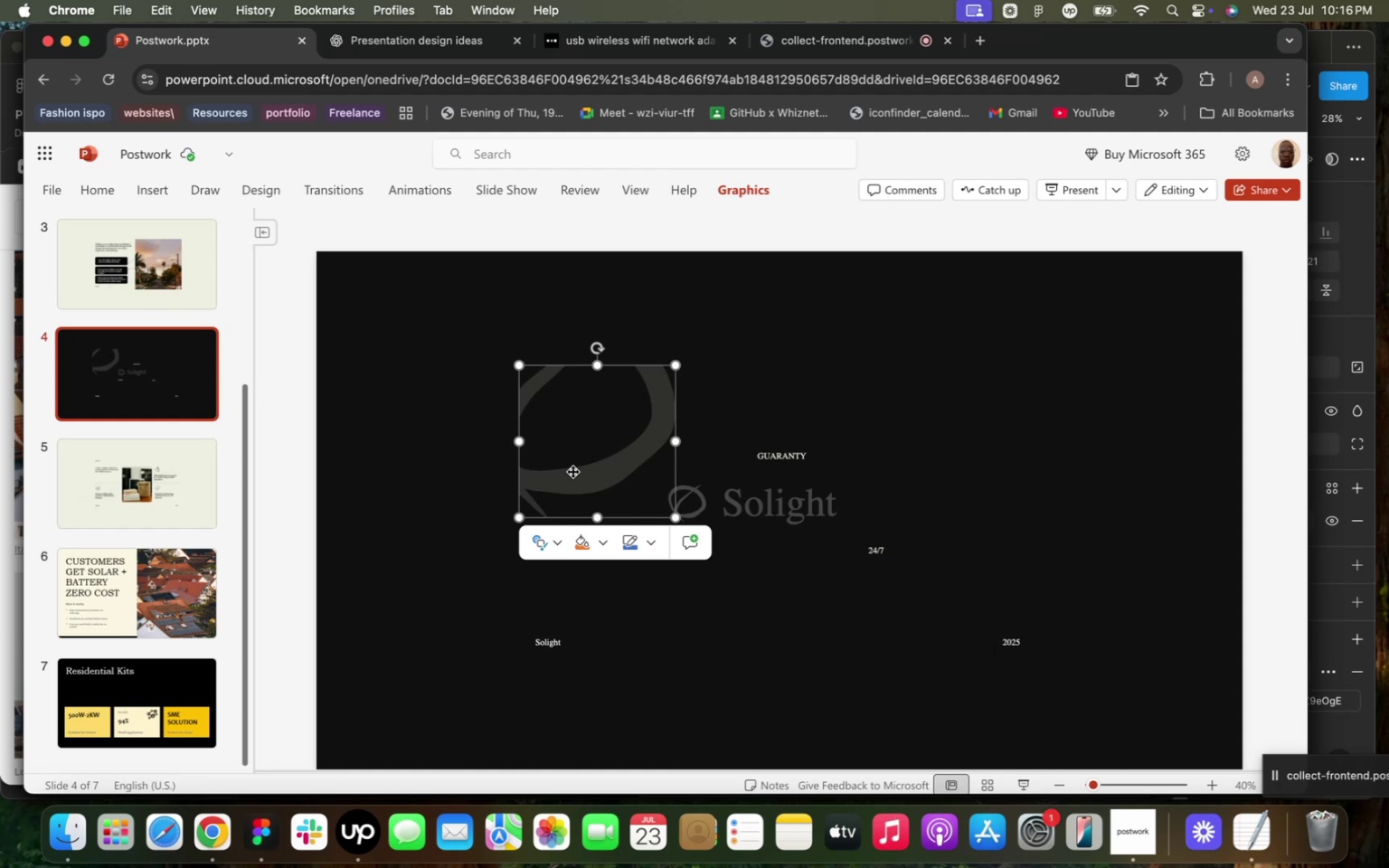 
hold_key(key=CommandLeft, duration=0.7)
 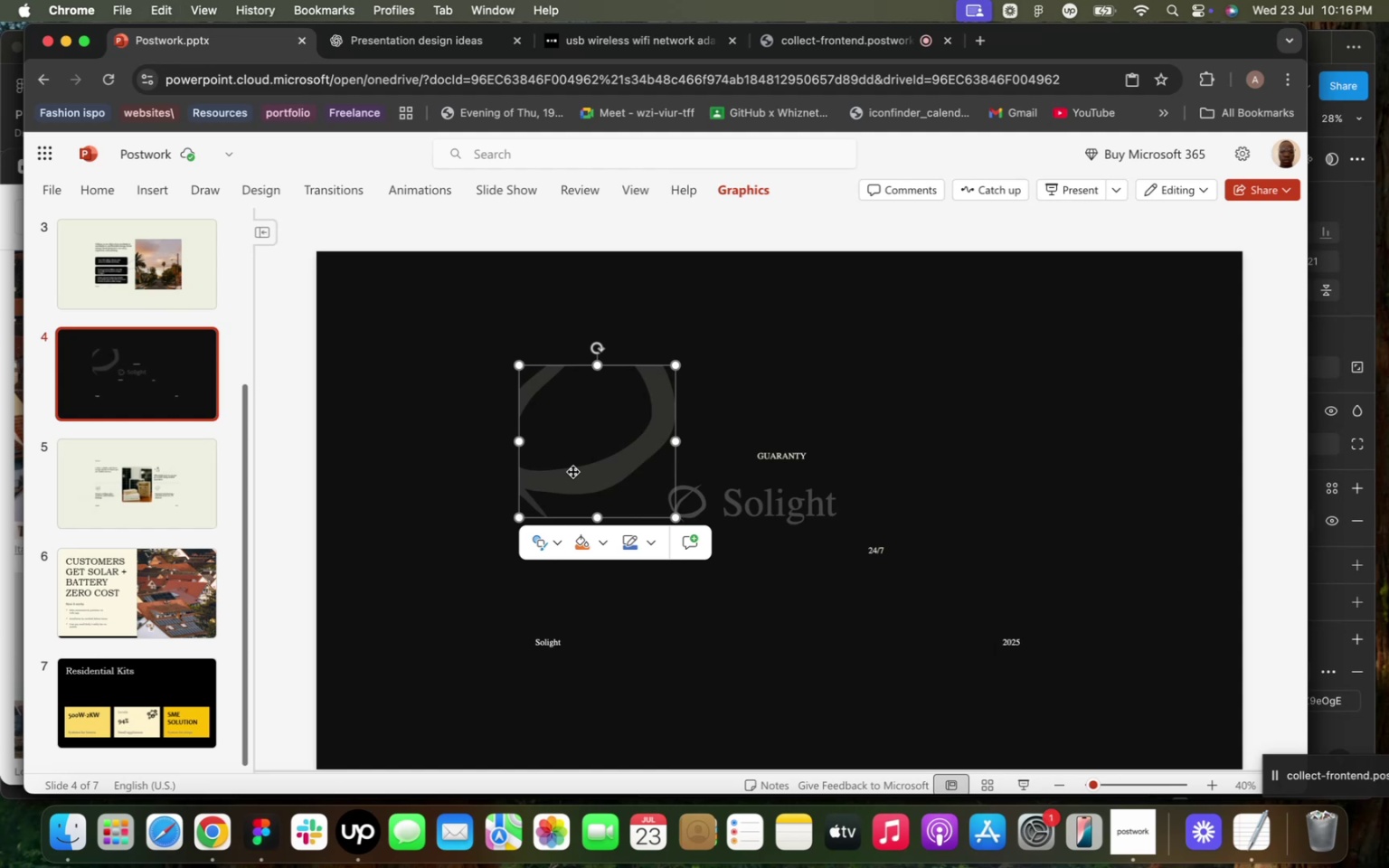 
hold_key(key=C, duration=0.38)
 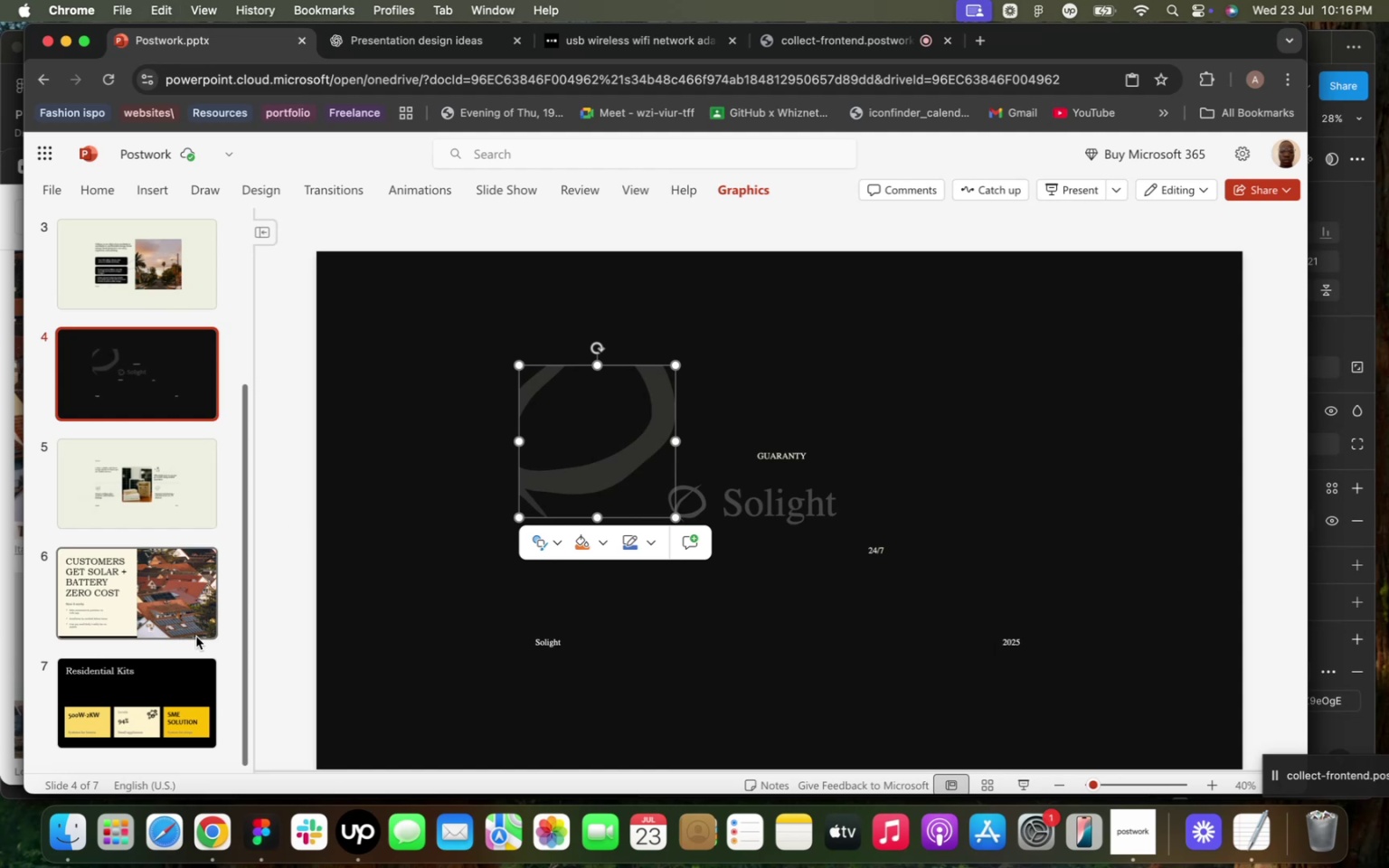 
left_click([193, 665])
 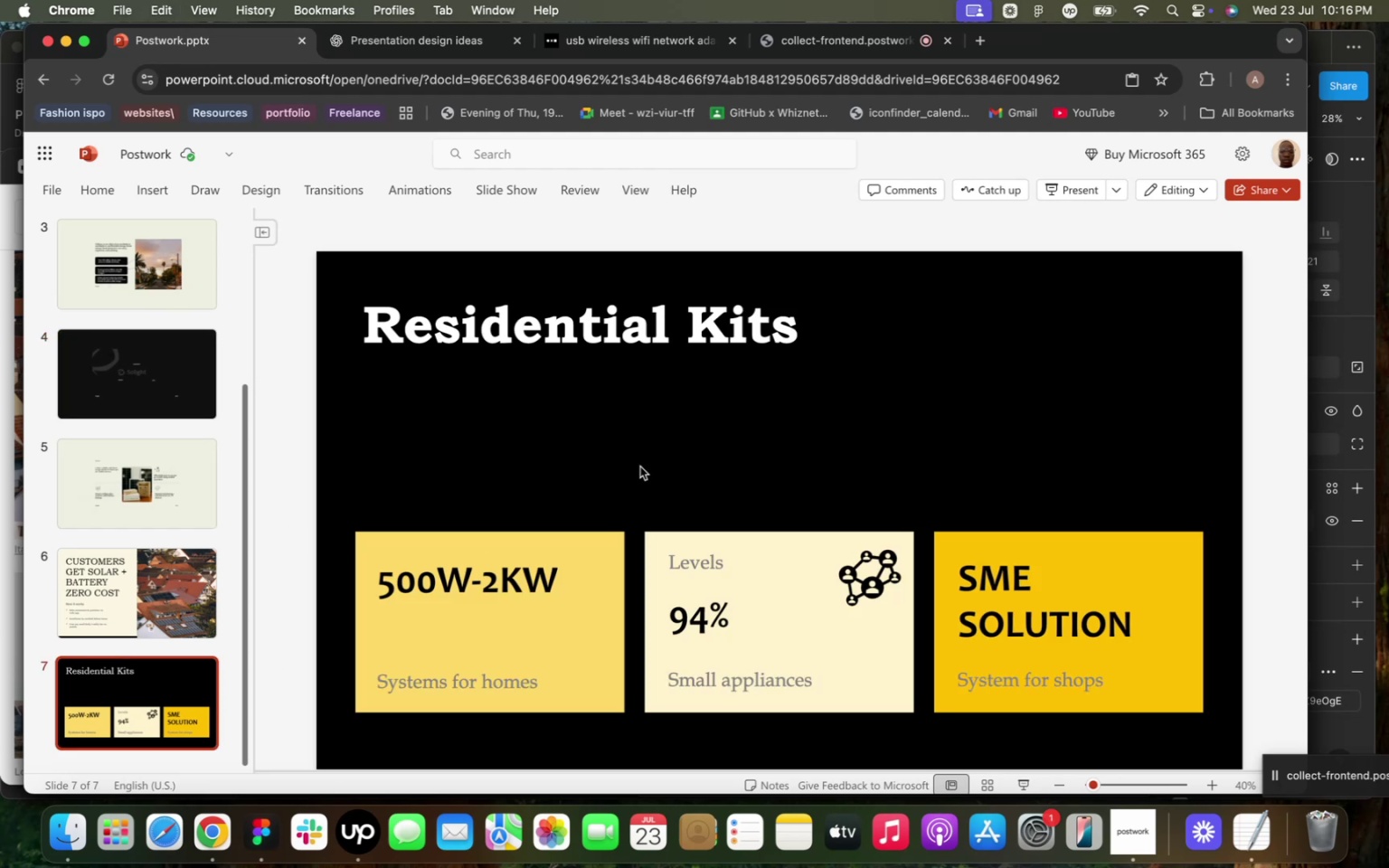 
left_click([647, 458])
 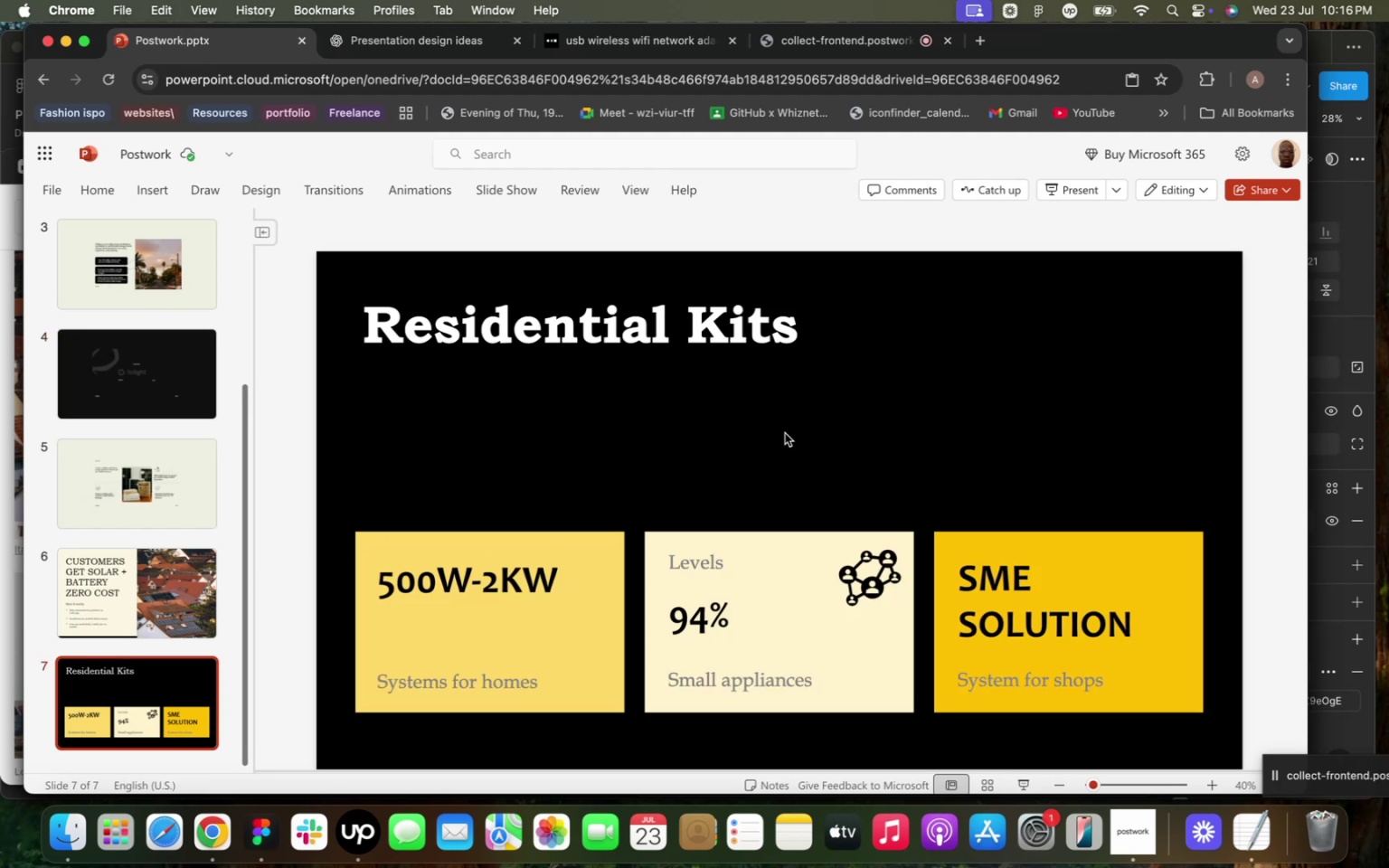 
key(Meta+V)
 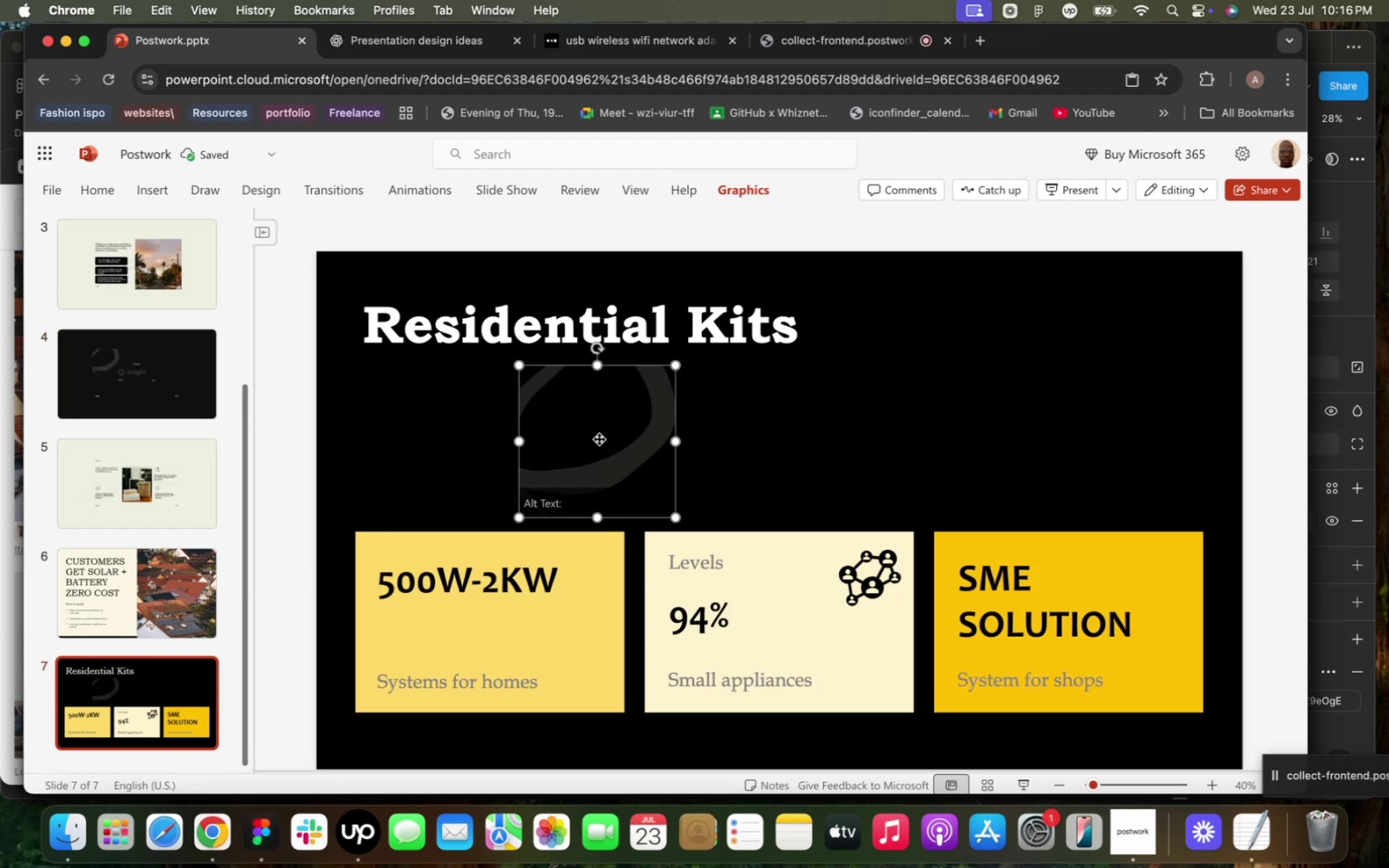 
left_click_drag(start_coordinate=[619, 471], to_coordinate=[431, 361])
 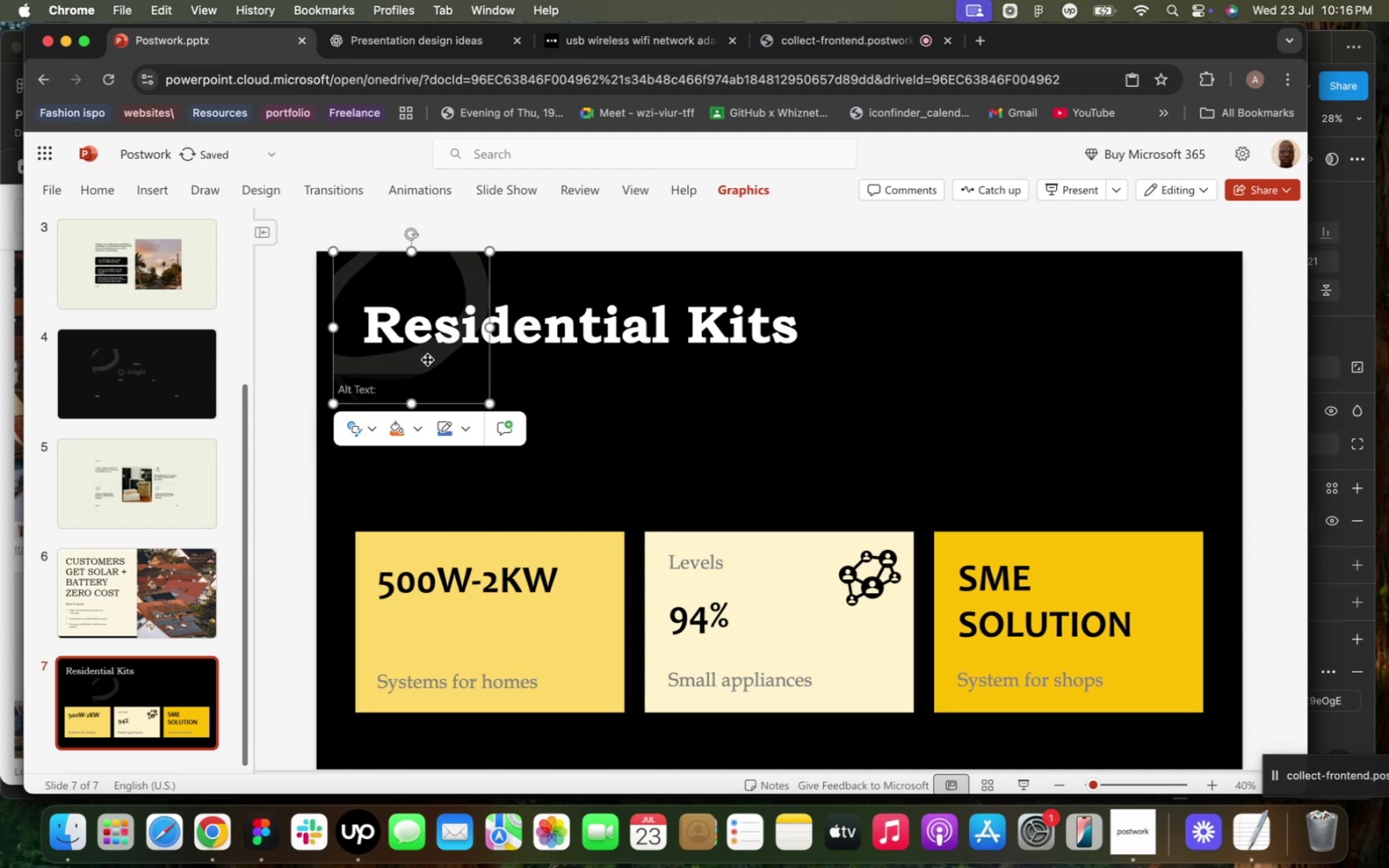 
left_click_drag(start_coordinate=[427, 364], to_coordinate=[401, 353])
 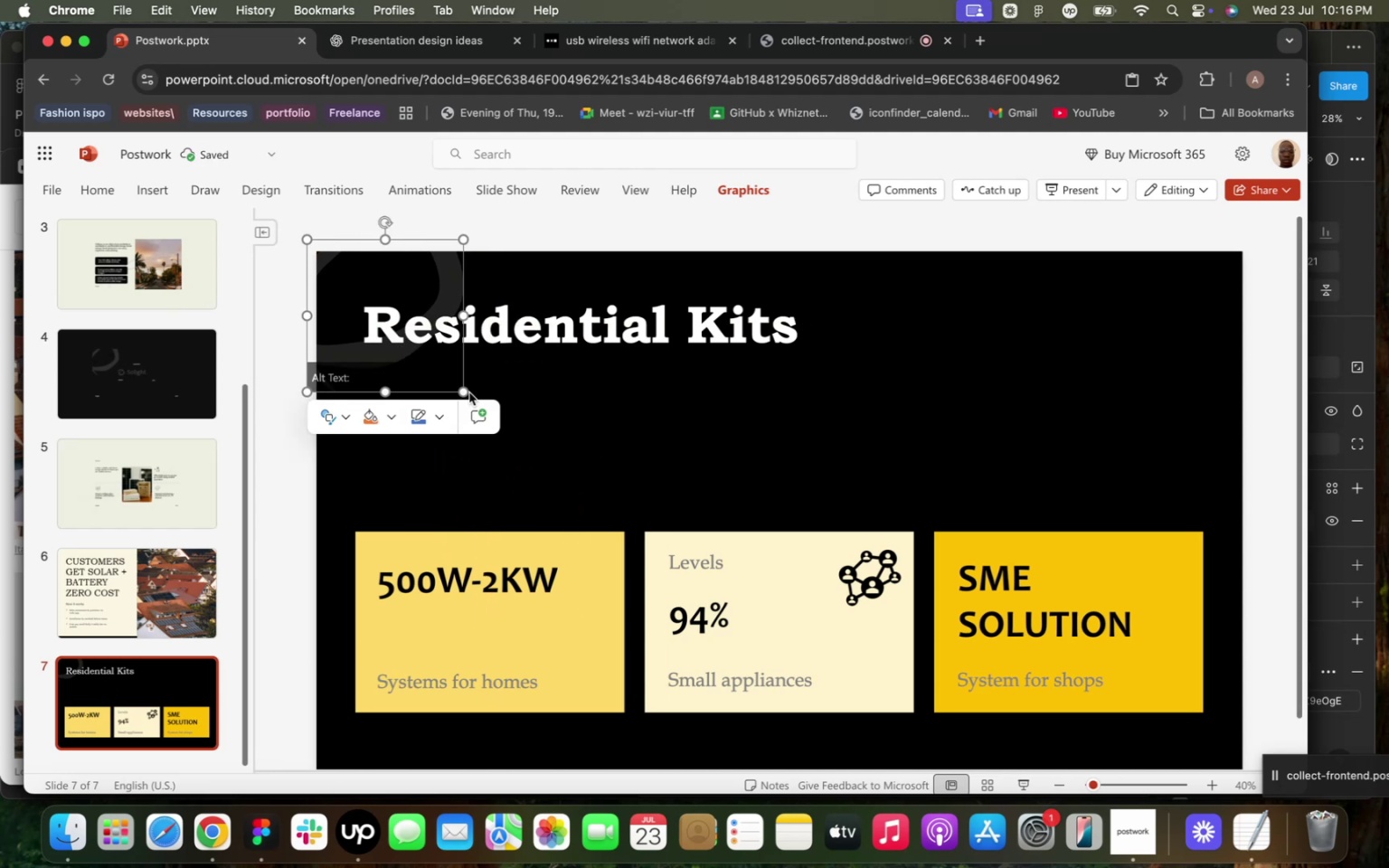 
left_click_drag(start_coordinate=[464, 392], to_coordinate=[617, 505])
 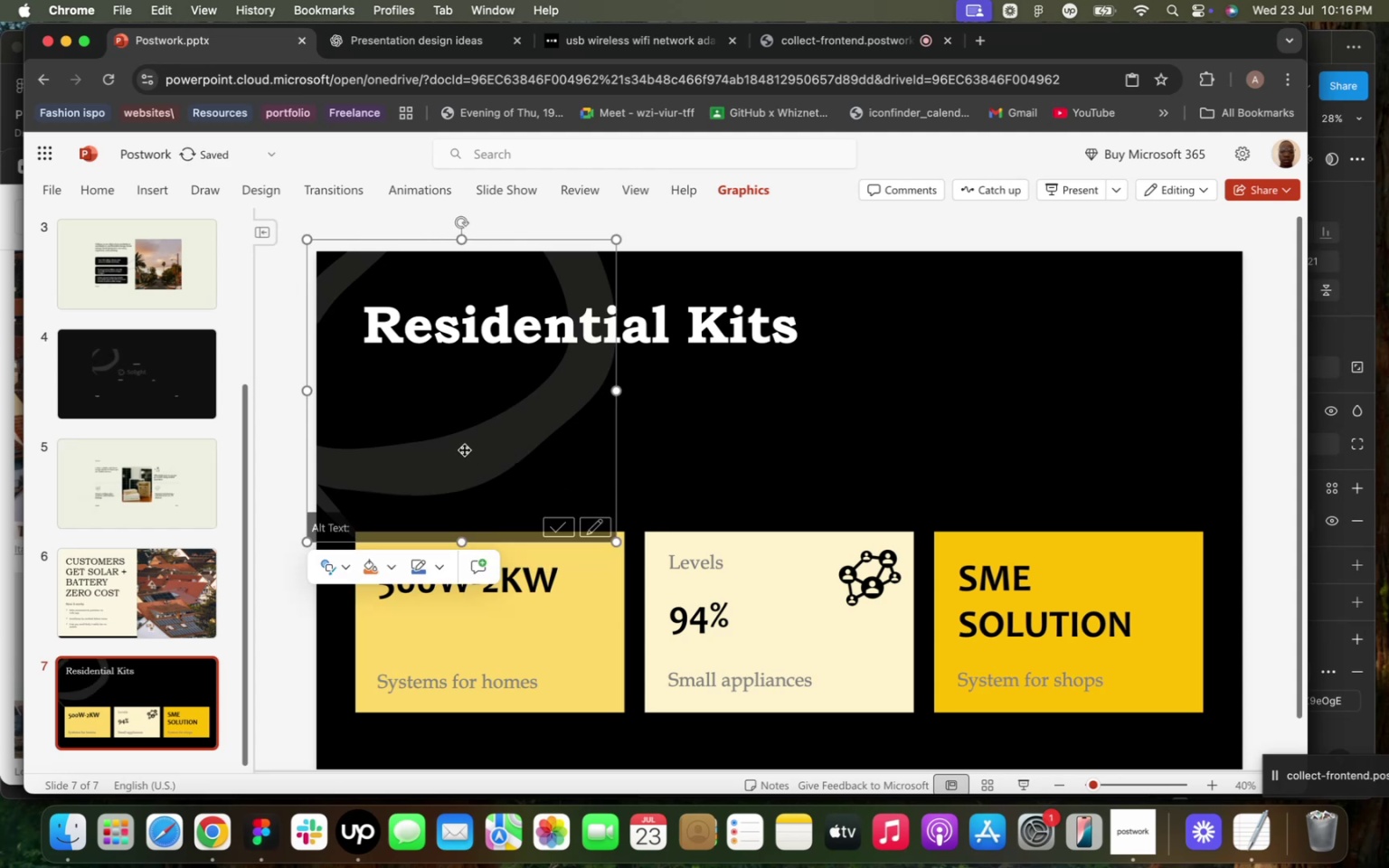 
left_click_drag(start_coordinate=[464, 449], to_coordinate=[468, 444])
 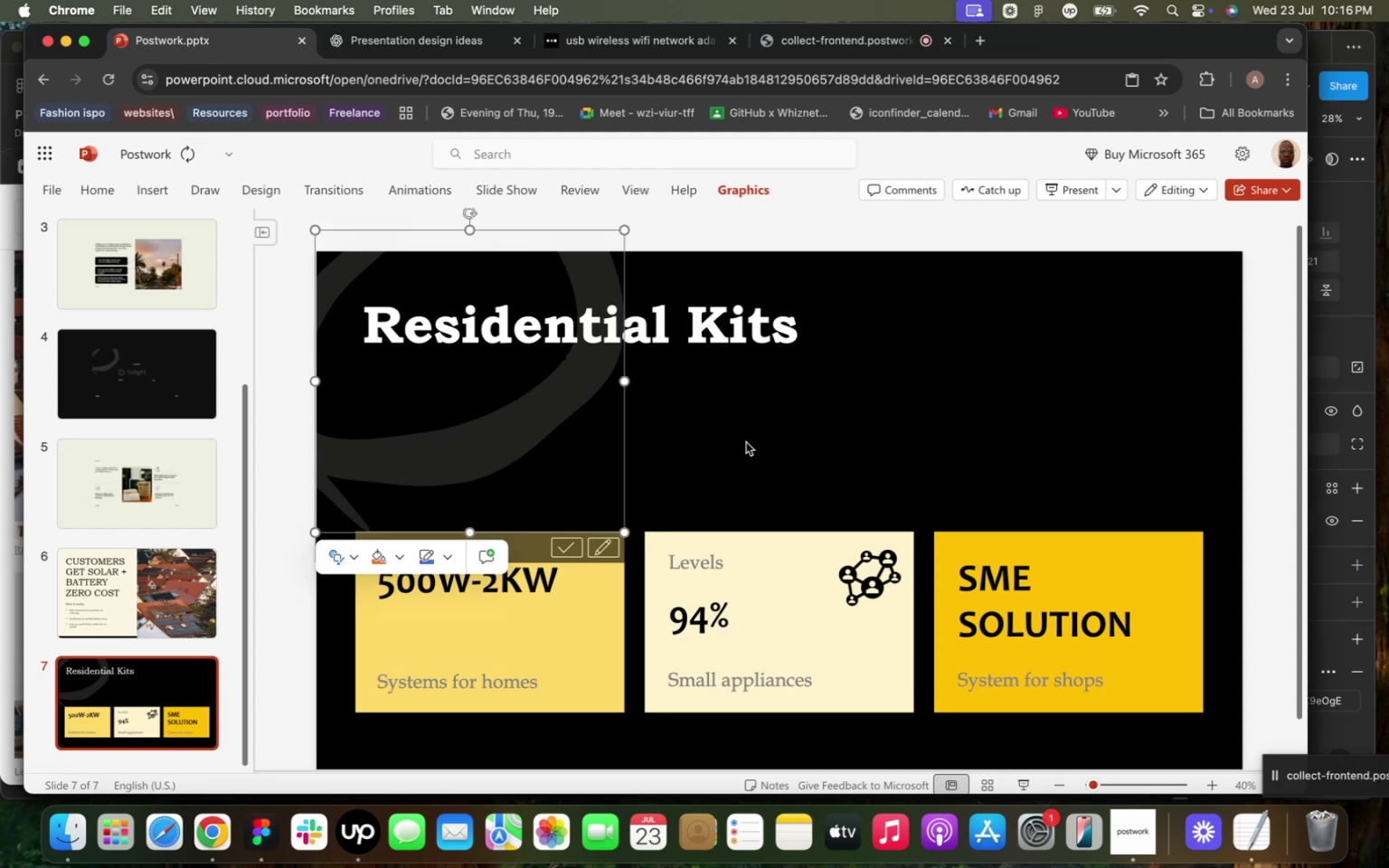 
left_click([746, 442])
 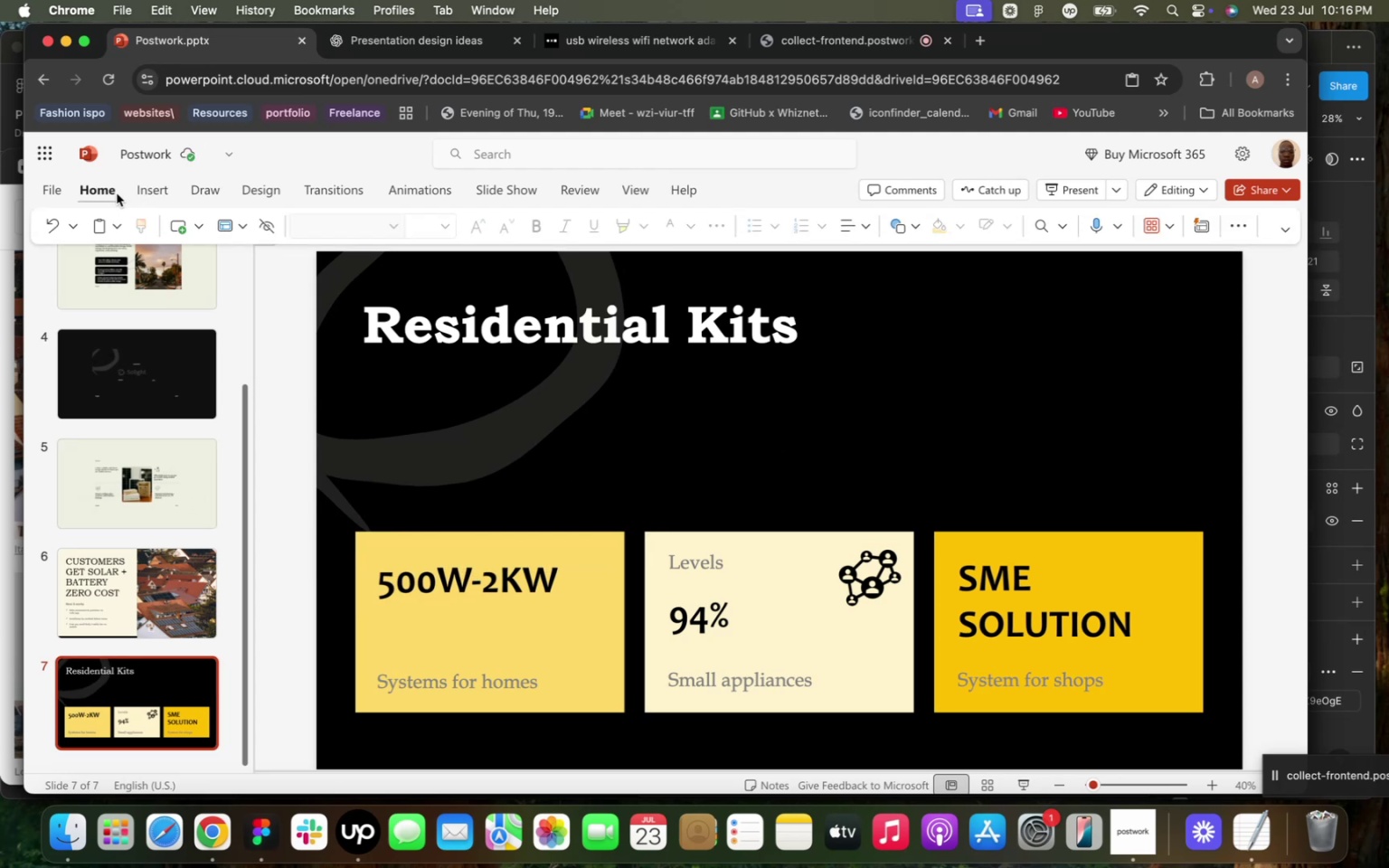 
wait(6.7)
 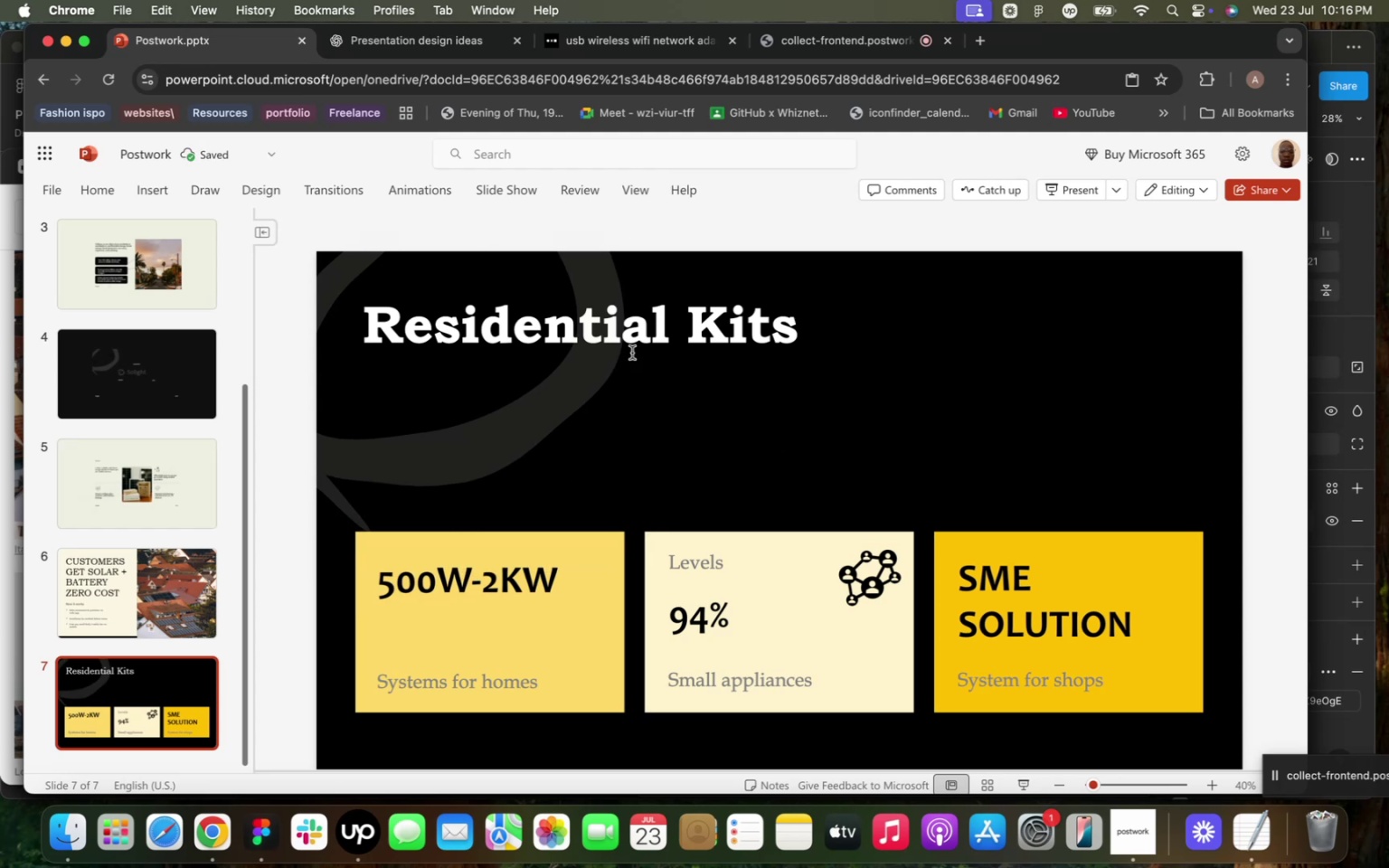 
left_click([179, 229])
 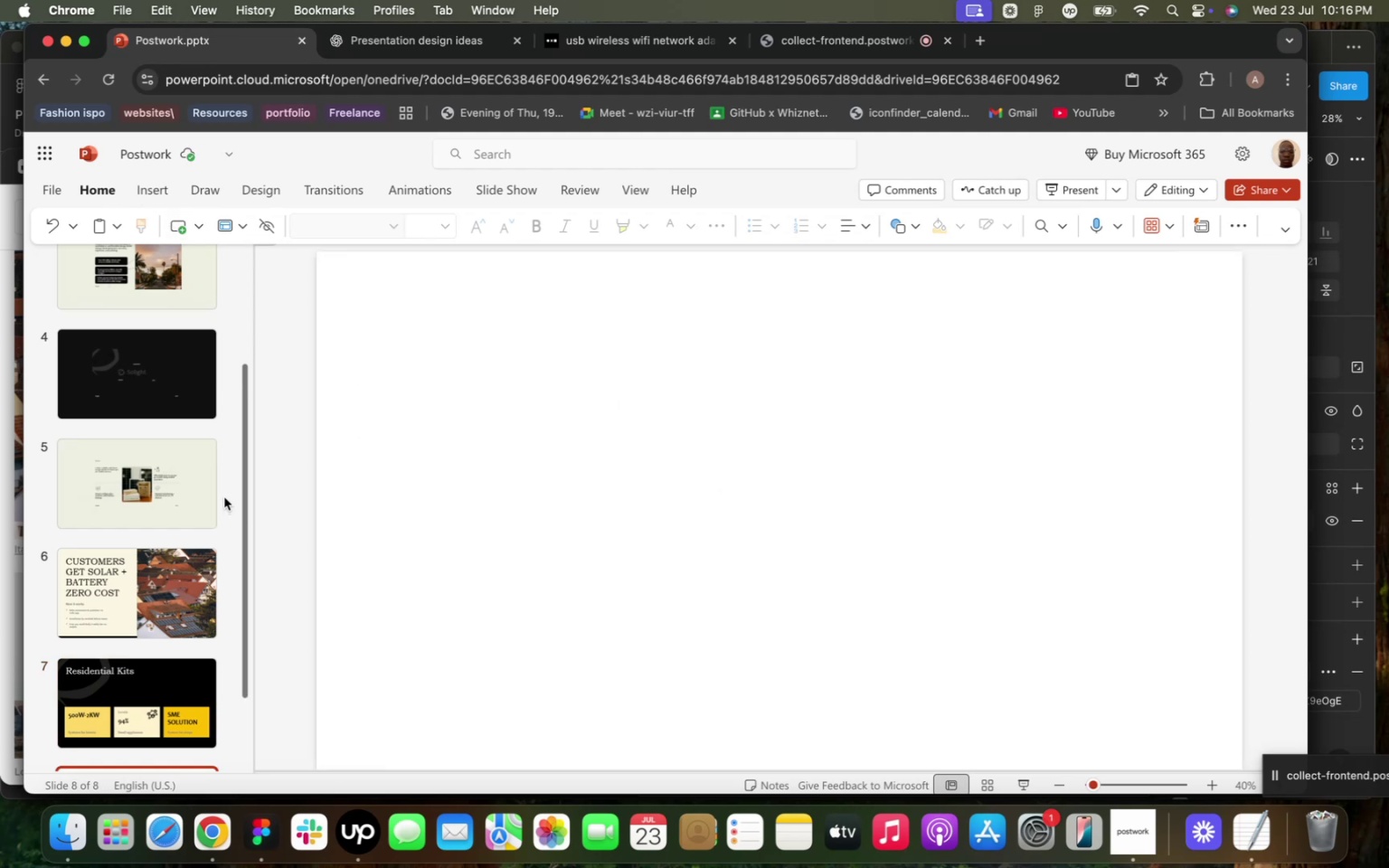 
wait(9.55)
 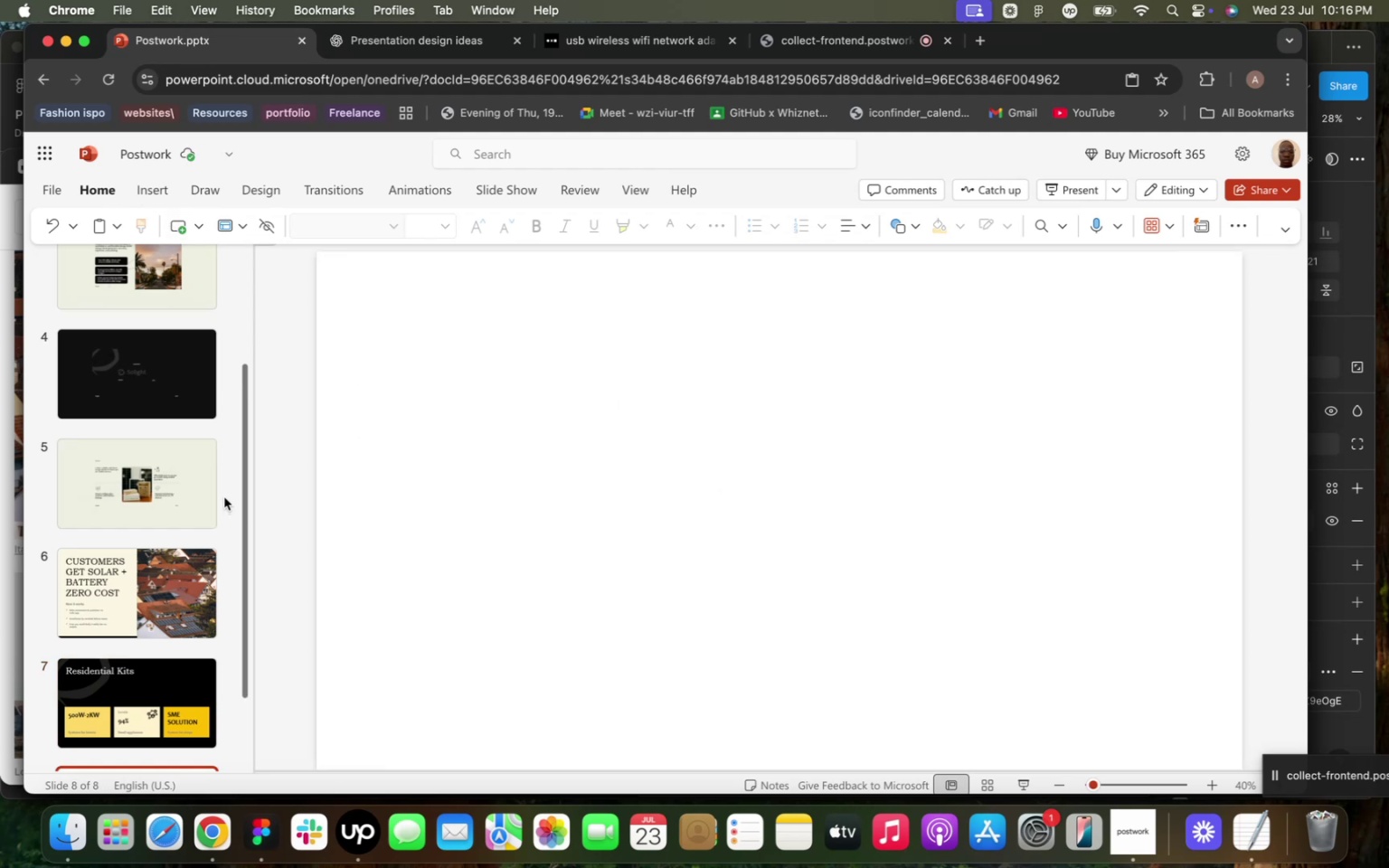 
left_click([352, 187])
 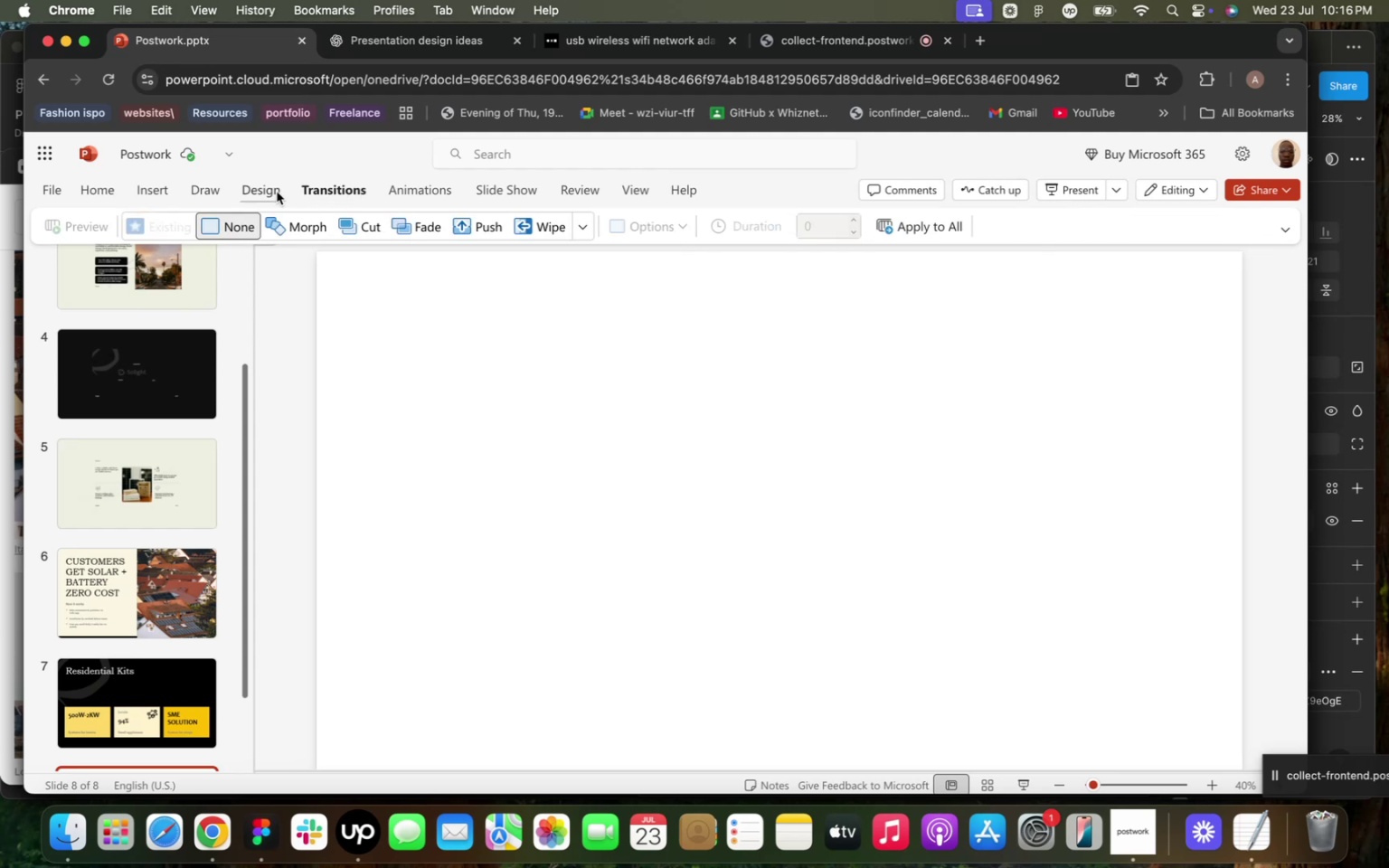 
left_click([273, 191])
 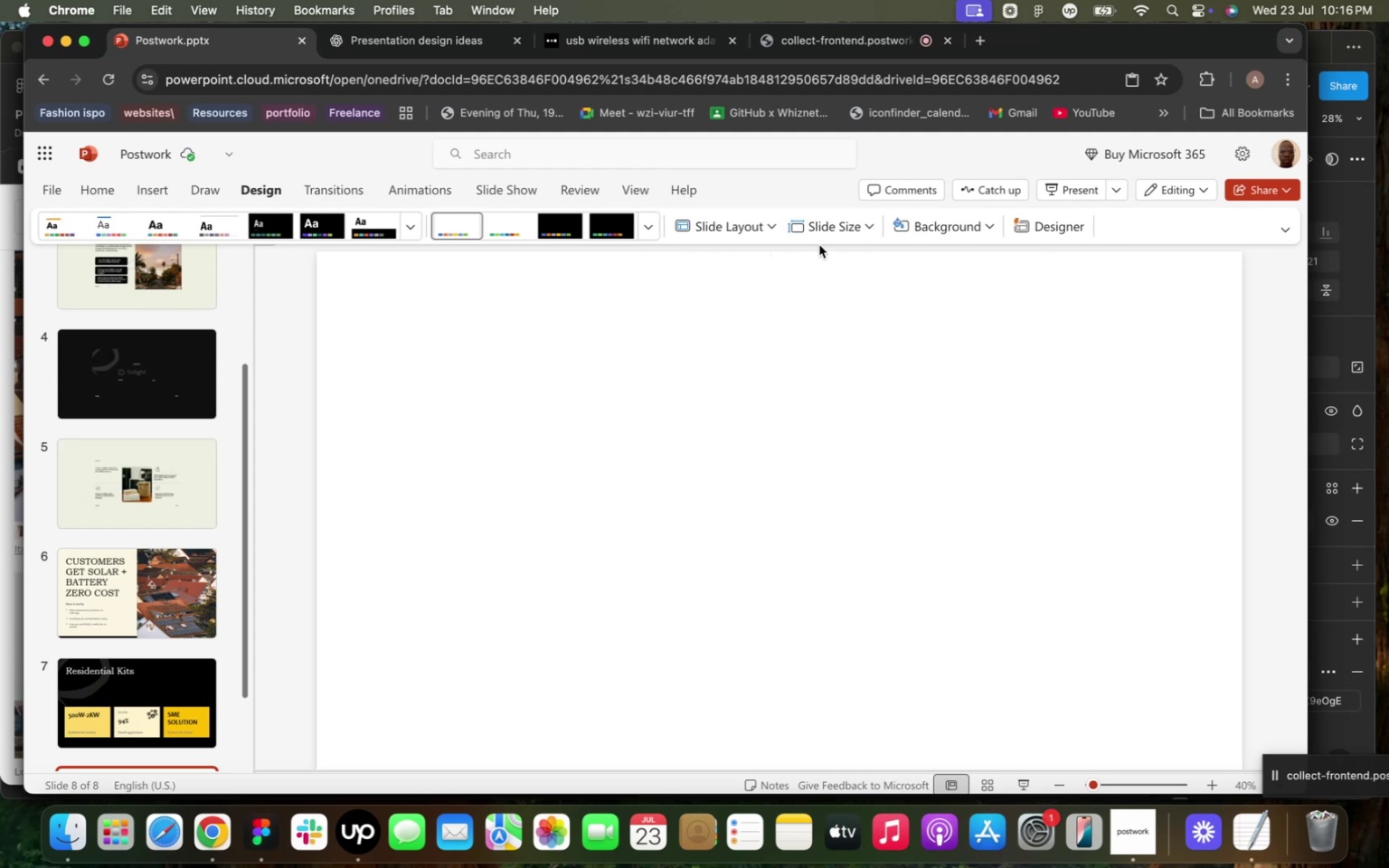 
left_click([958, 226])
 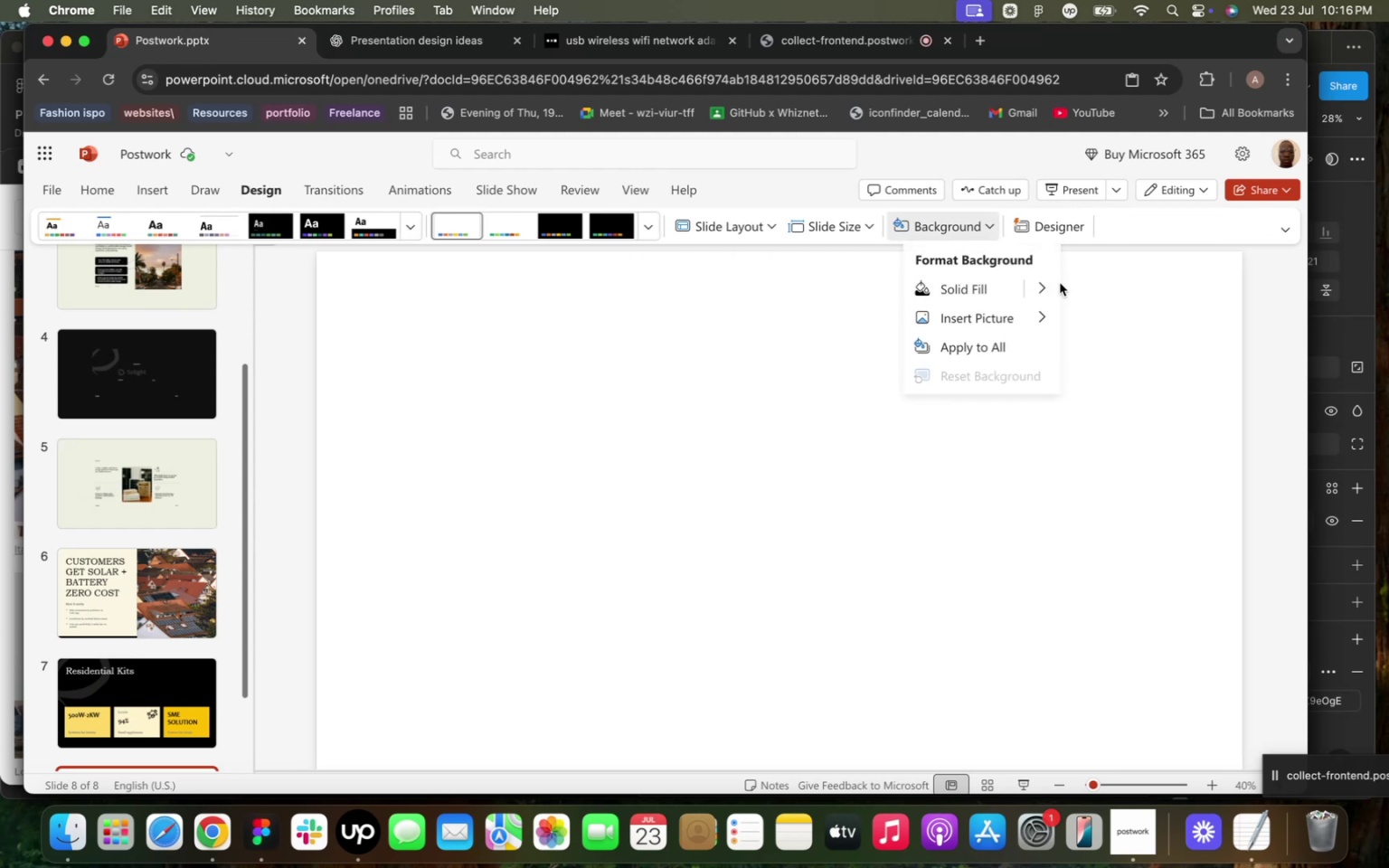 
left_click([1038, 283])
 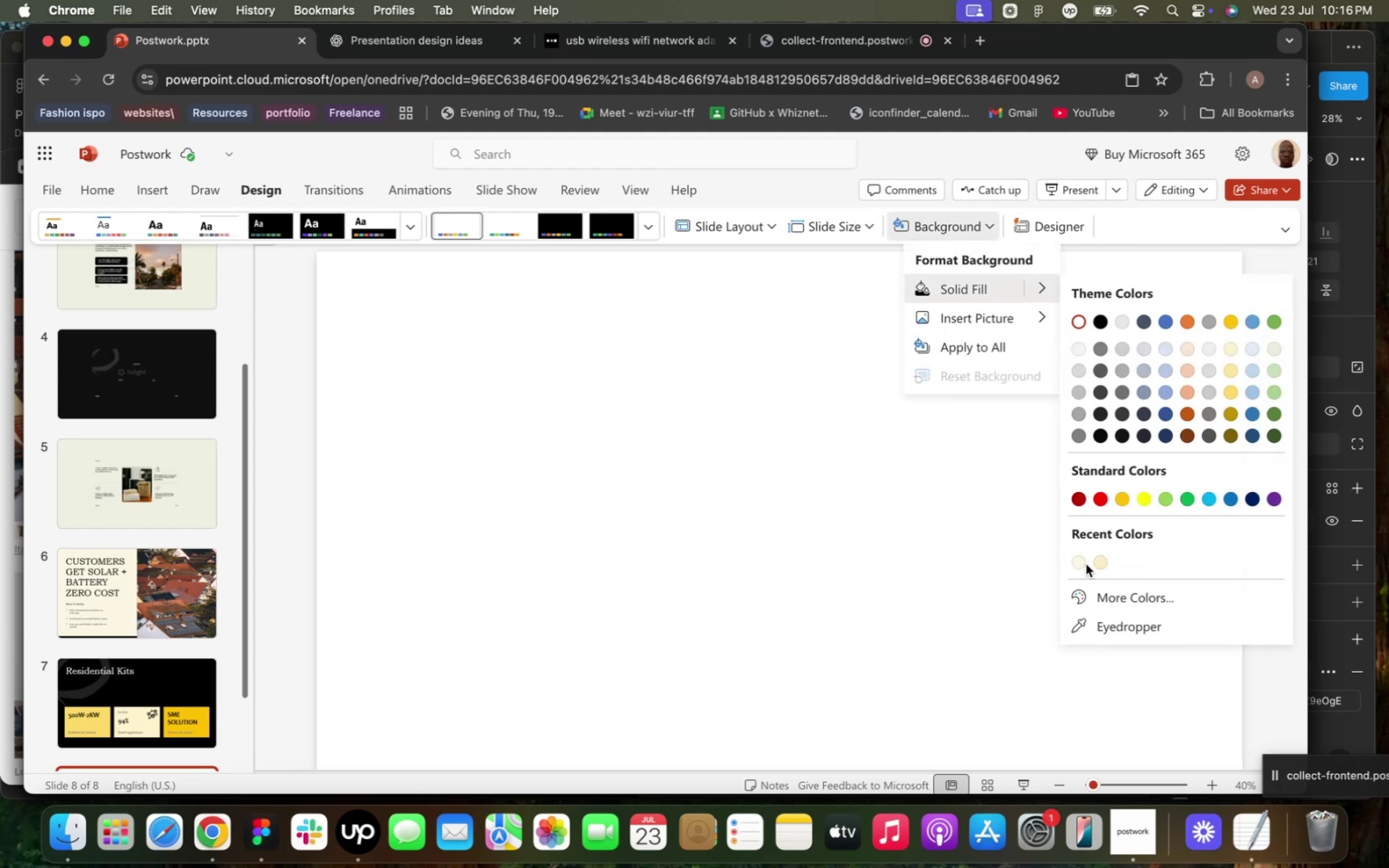 
left_click([1074, 564])
 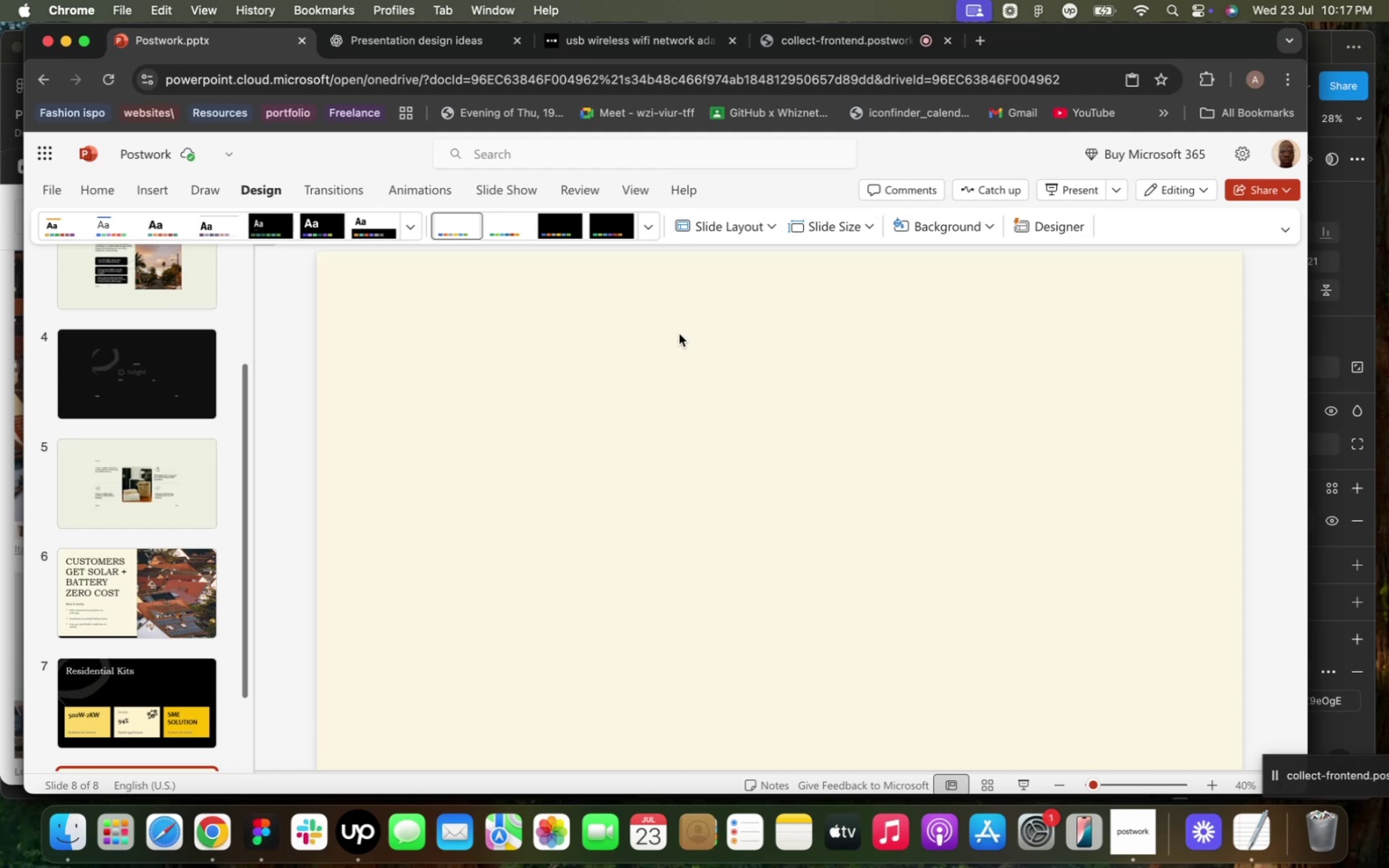 
wait(14.46)
 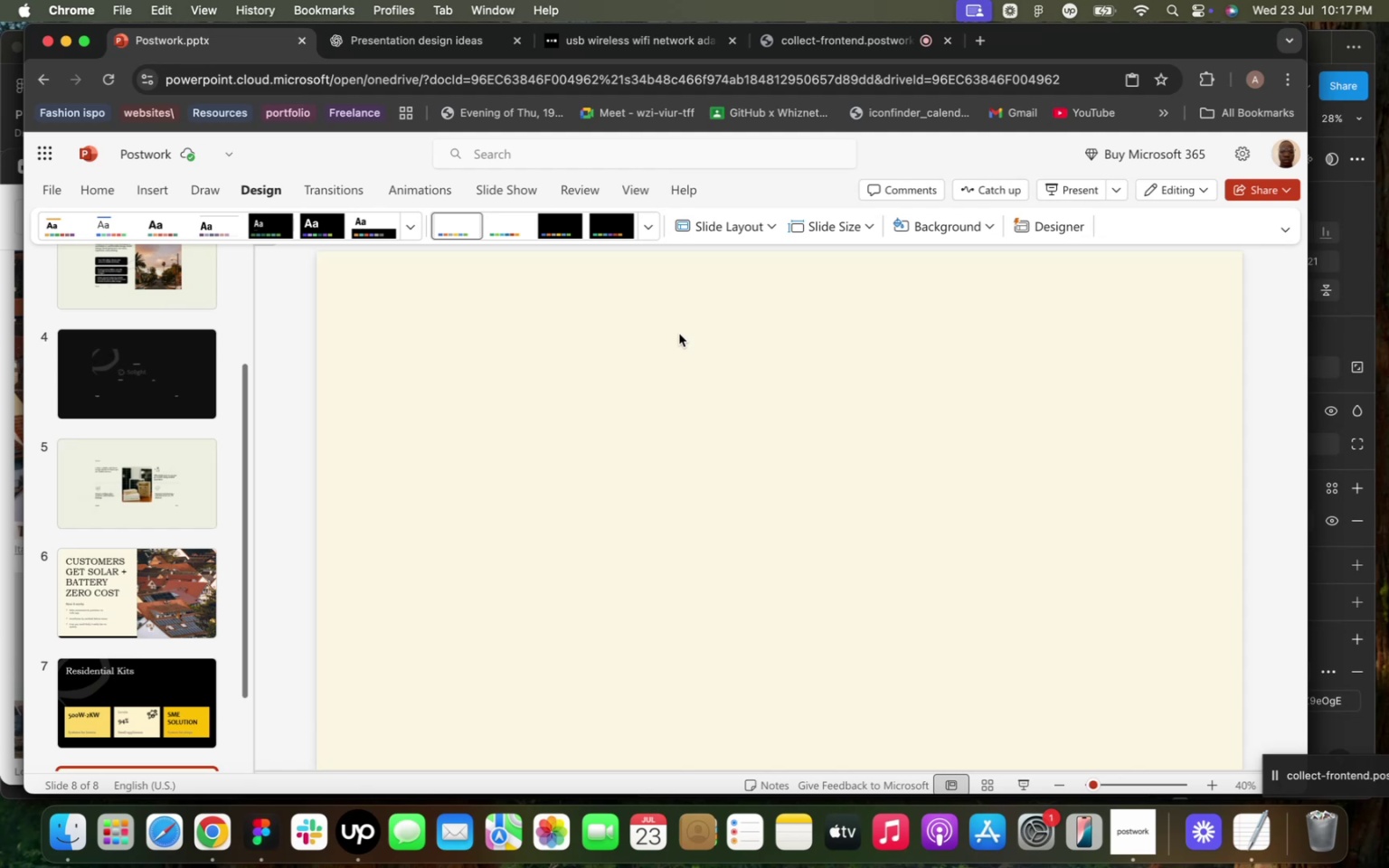 
left_click([101, 582])
 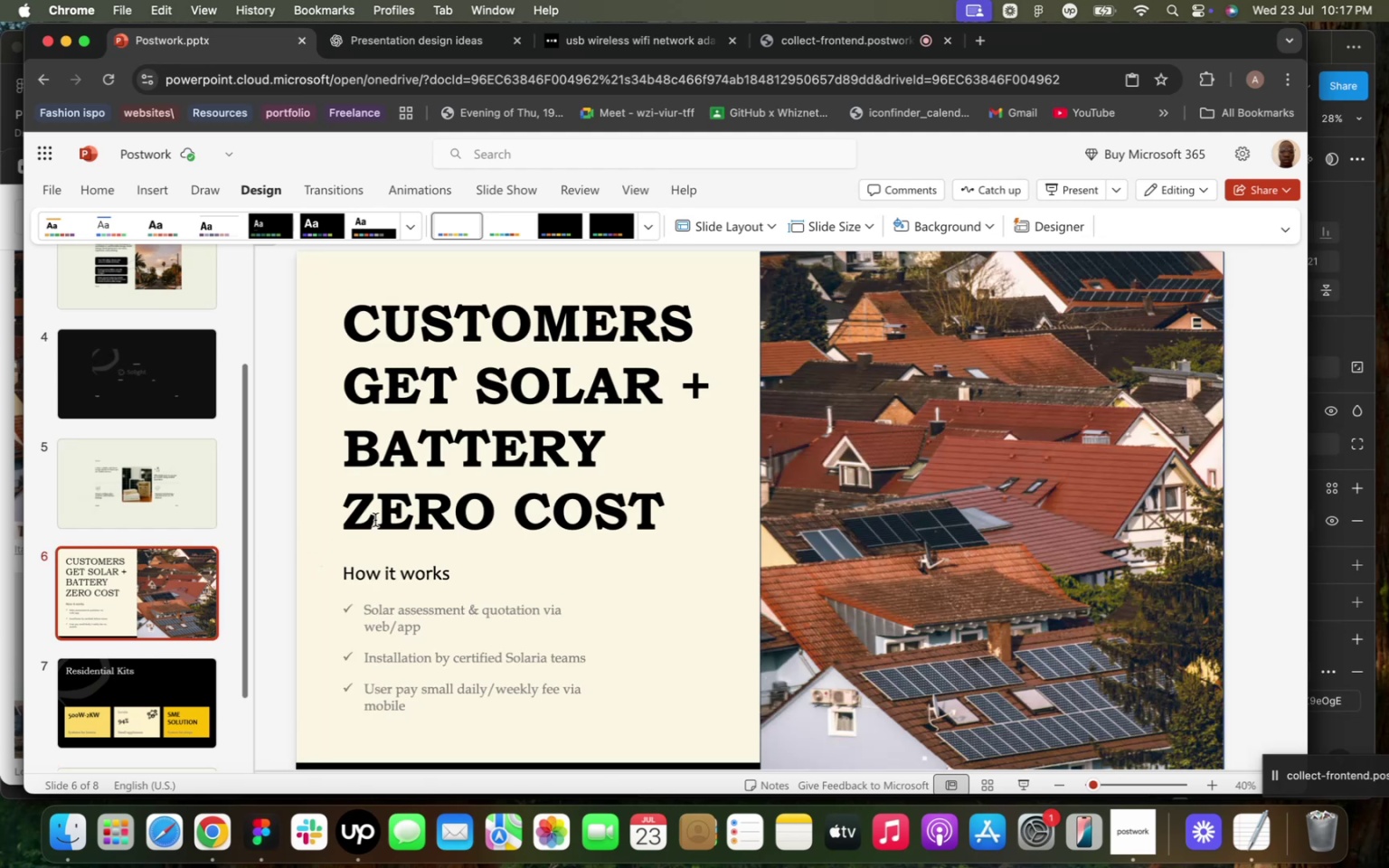 
left_click([383, 516])
 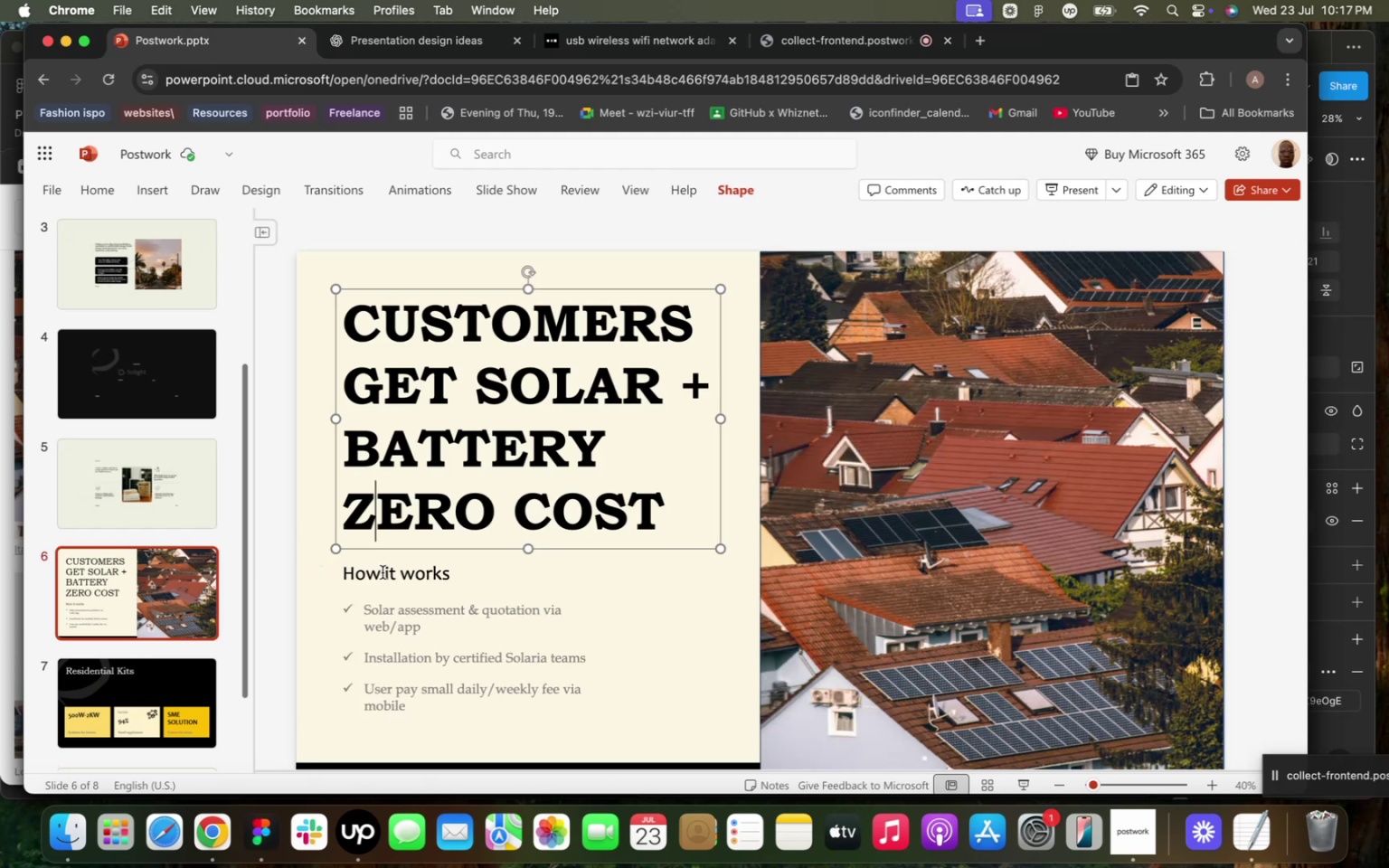 
hold_key(key=ShiftLeft, duration=0.7)
left_click([383, 572])
 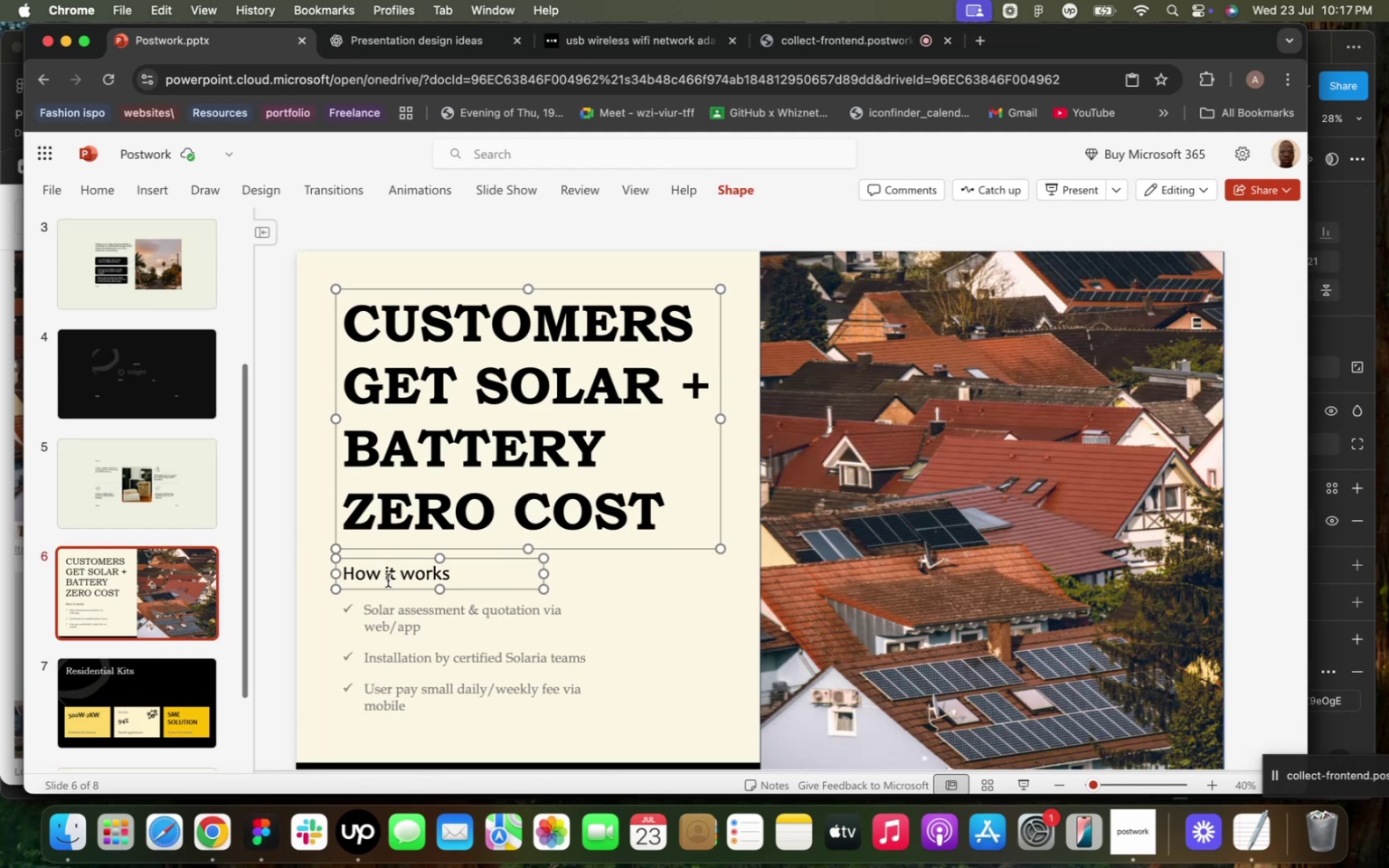 
key(Meta+D)
 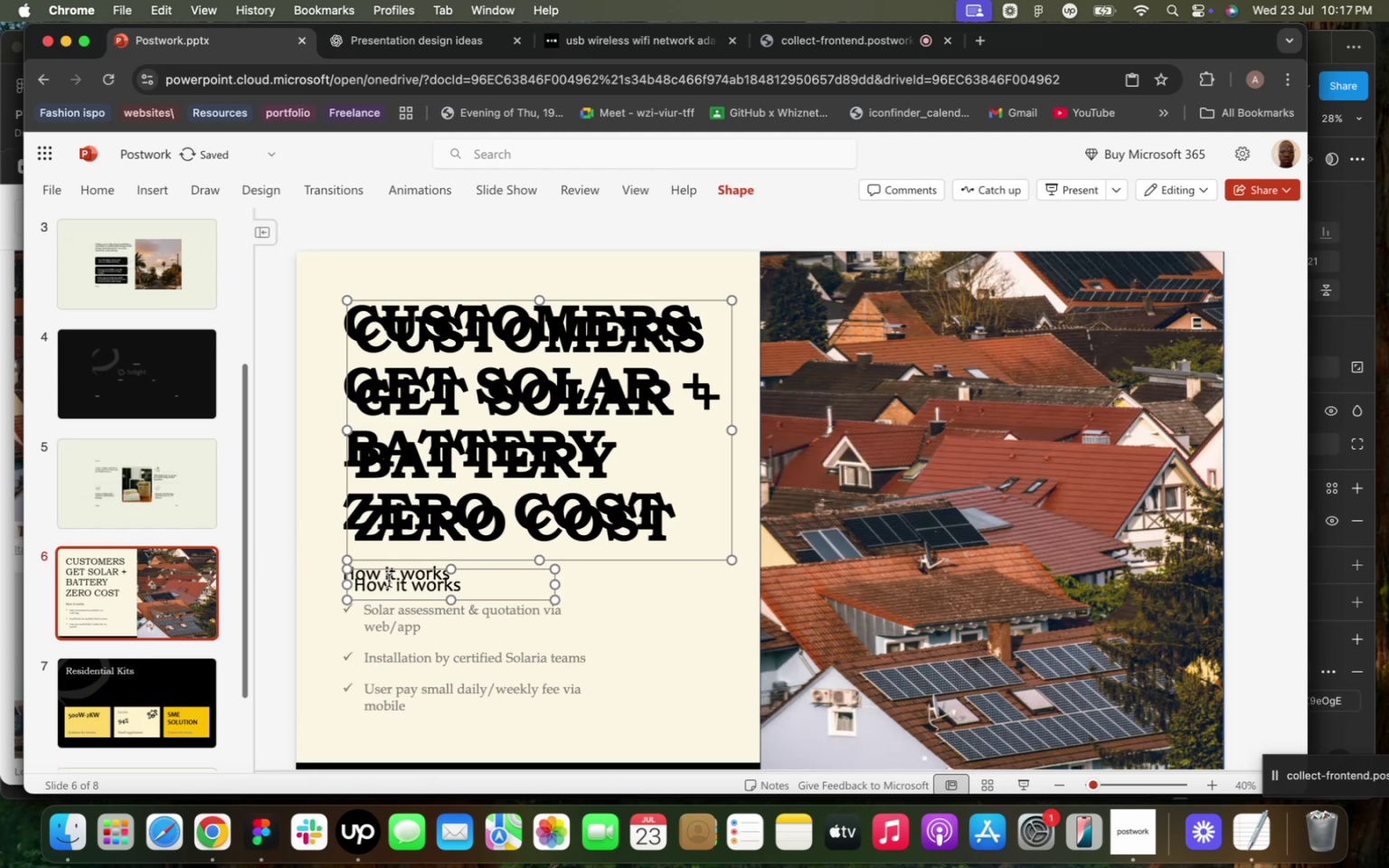 
key(Meta+Z)
 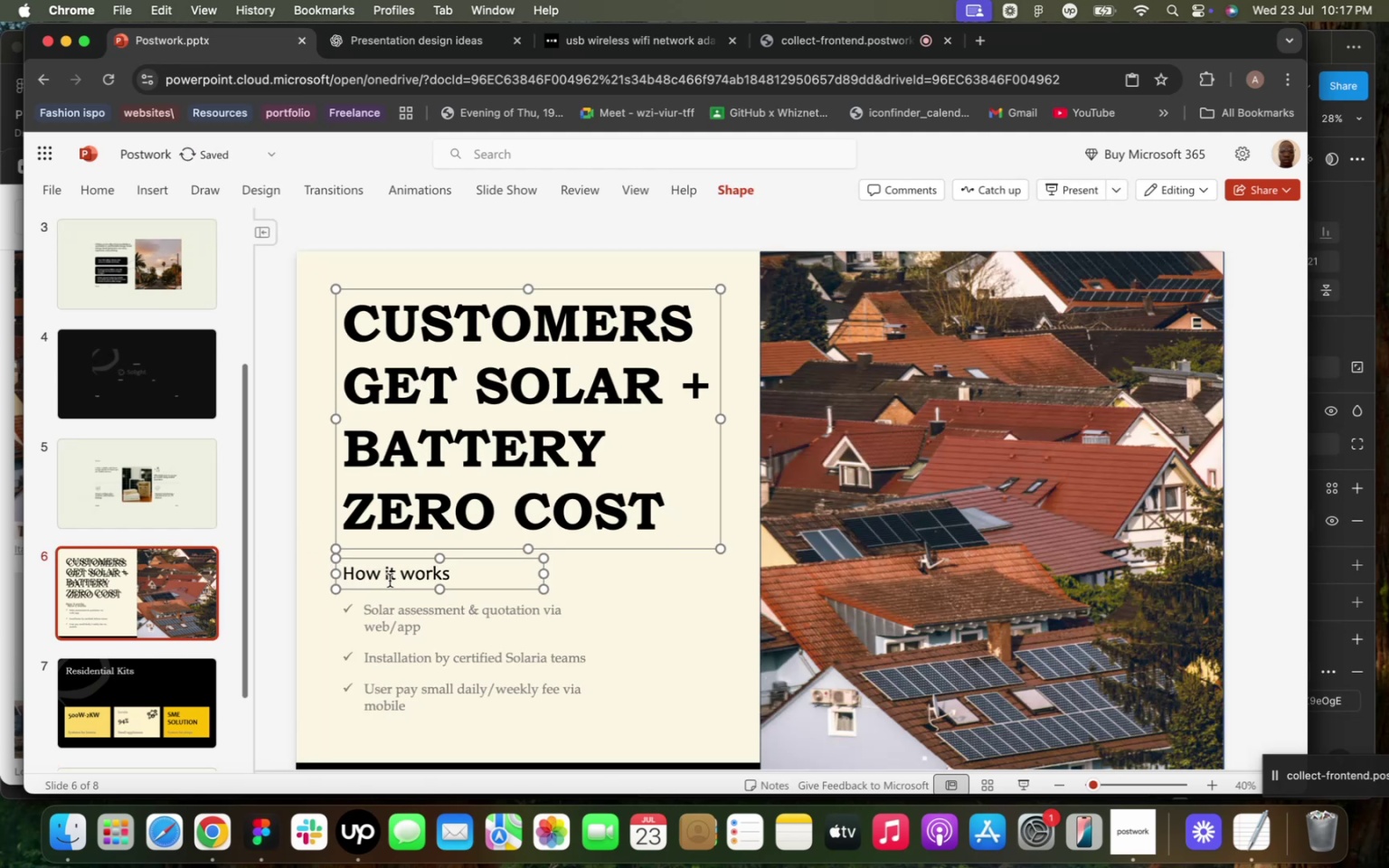 
key(Meta+C)
 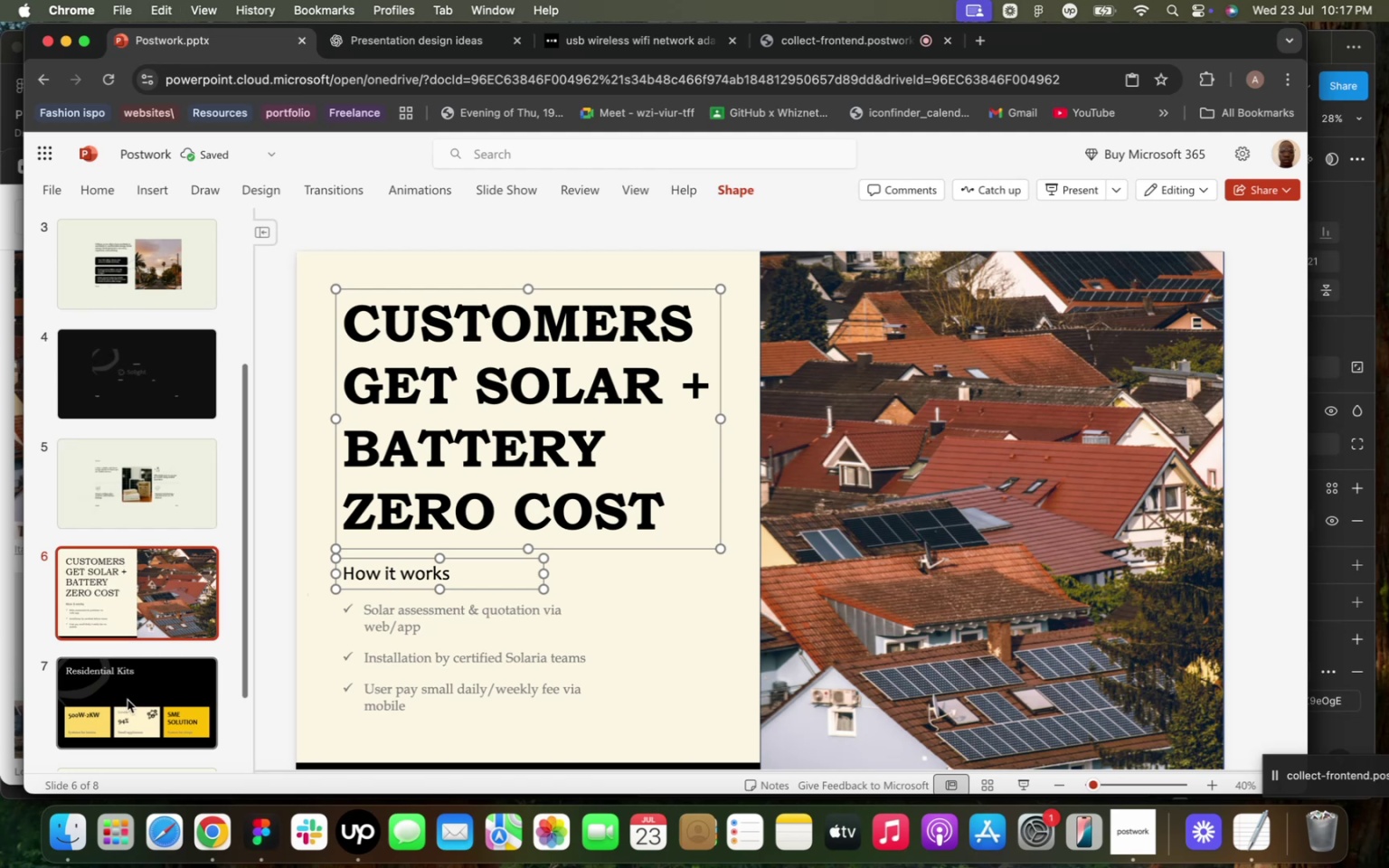 
scroll: coordinate [146, 691], scroll_direction: down, amount: 8.0
 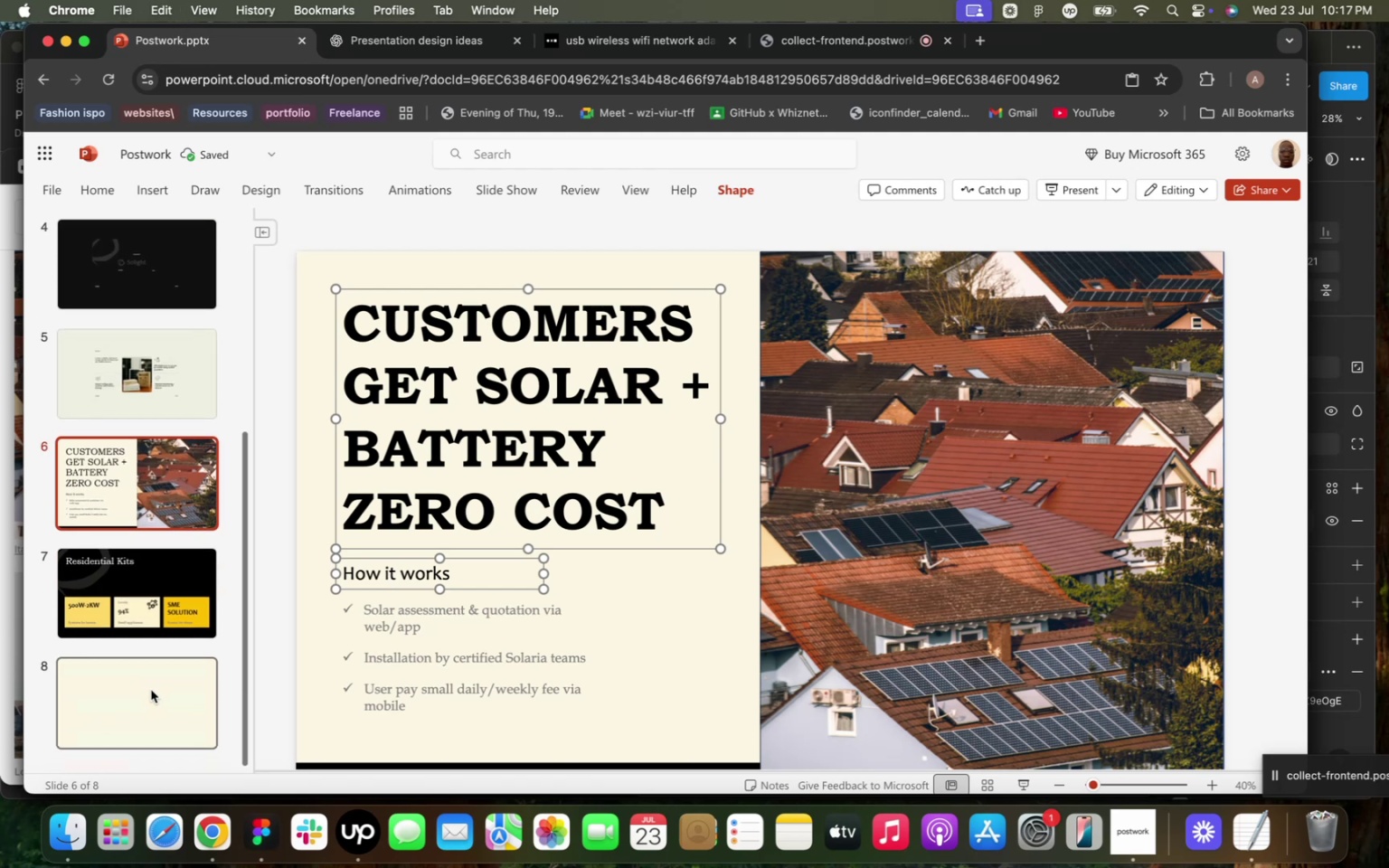 
left_click([151, 691])
 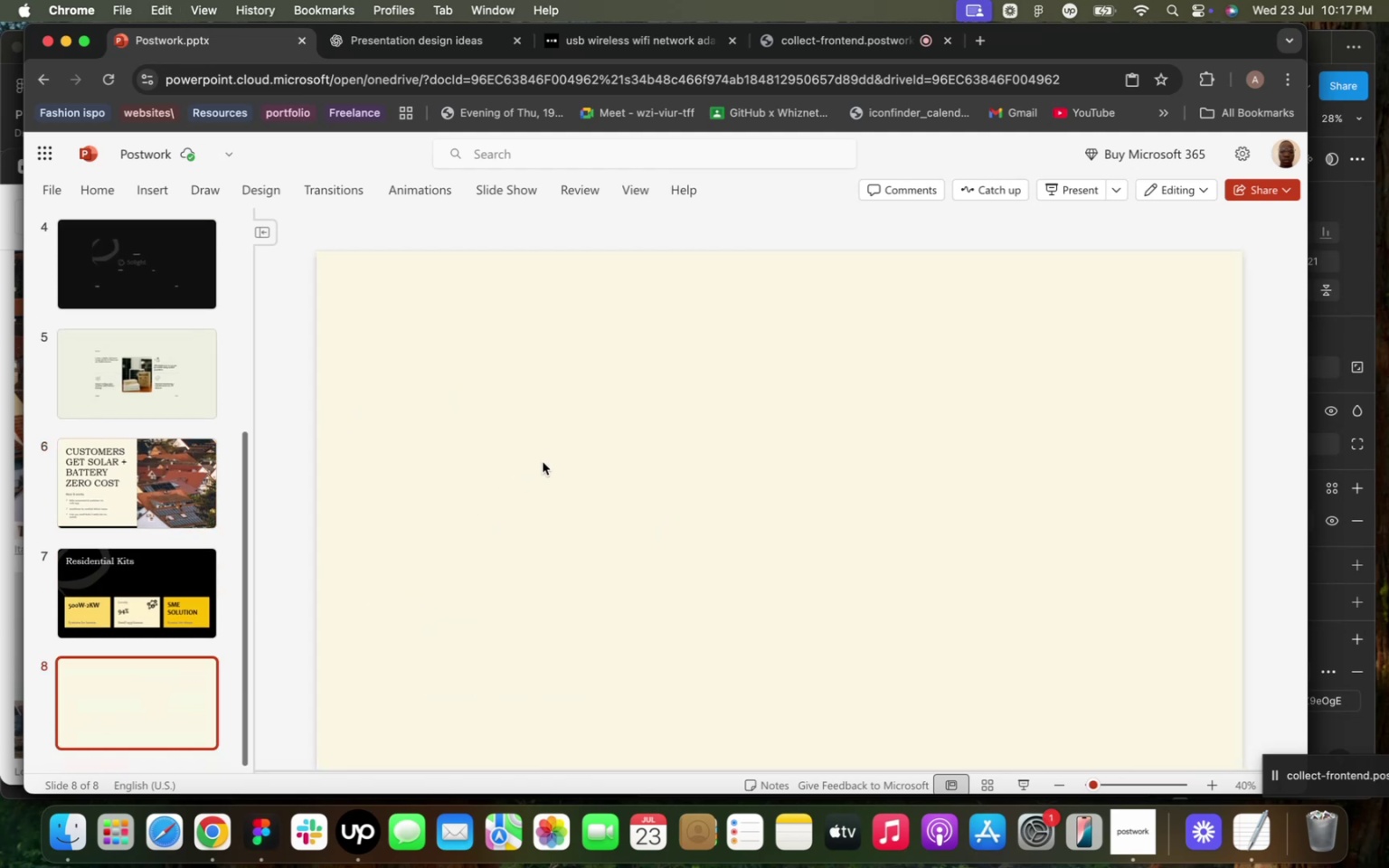 
key(Meta+V)
 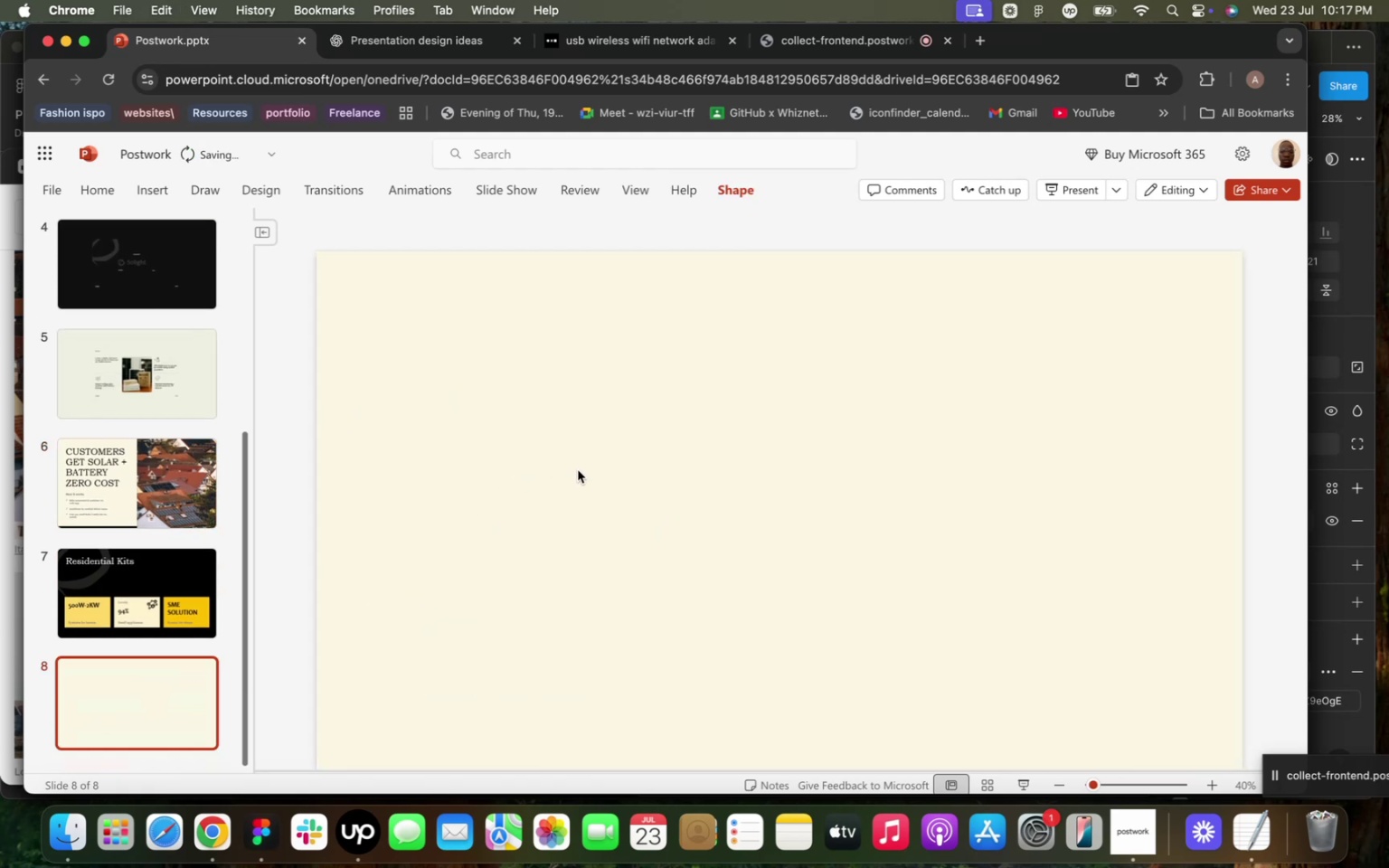 
left_click([639, 451])
 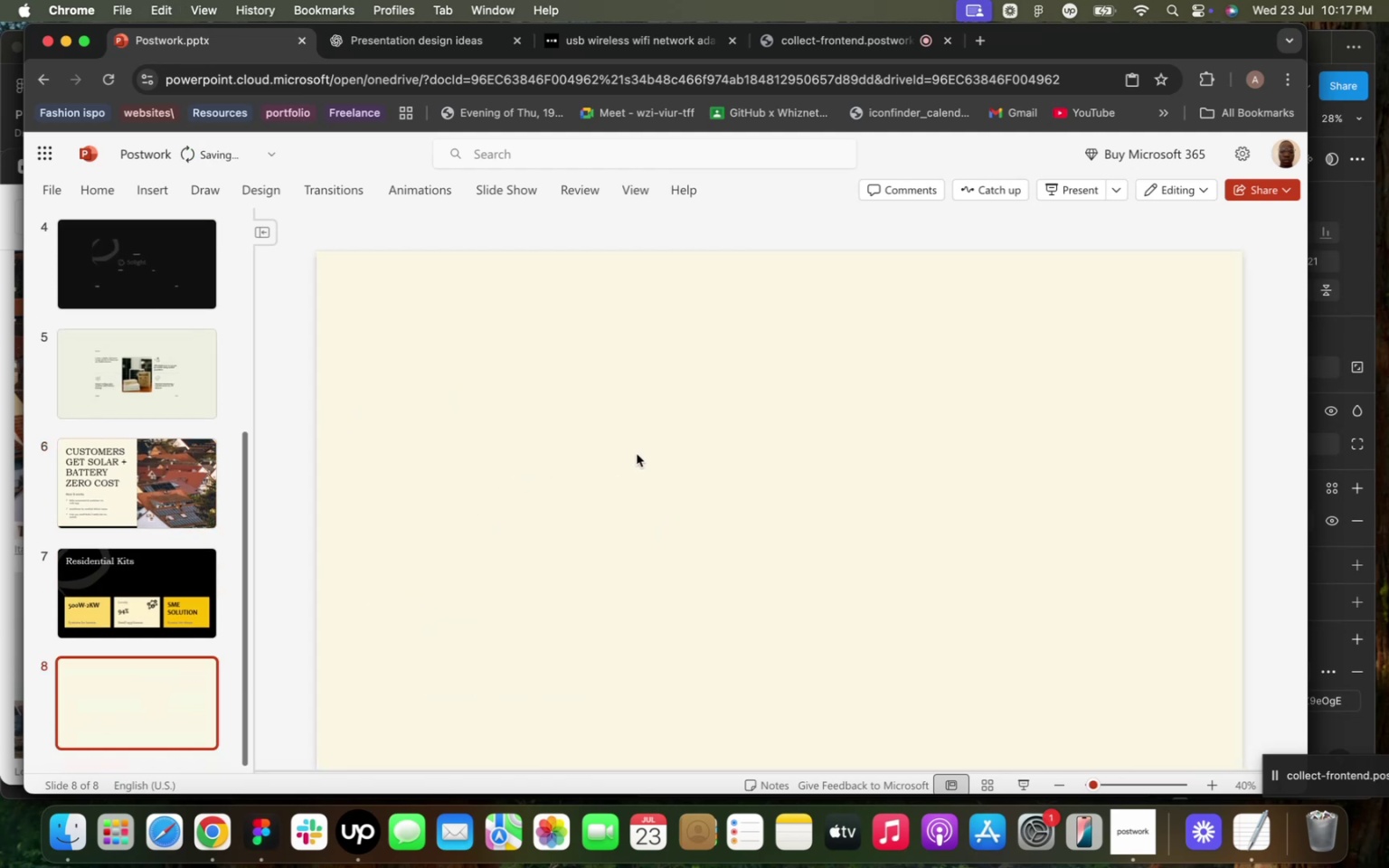 
key(Meta+V)
 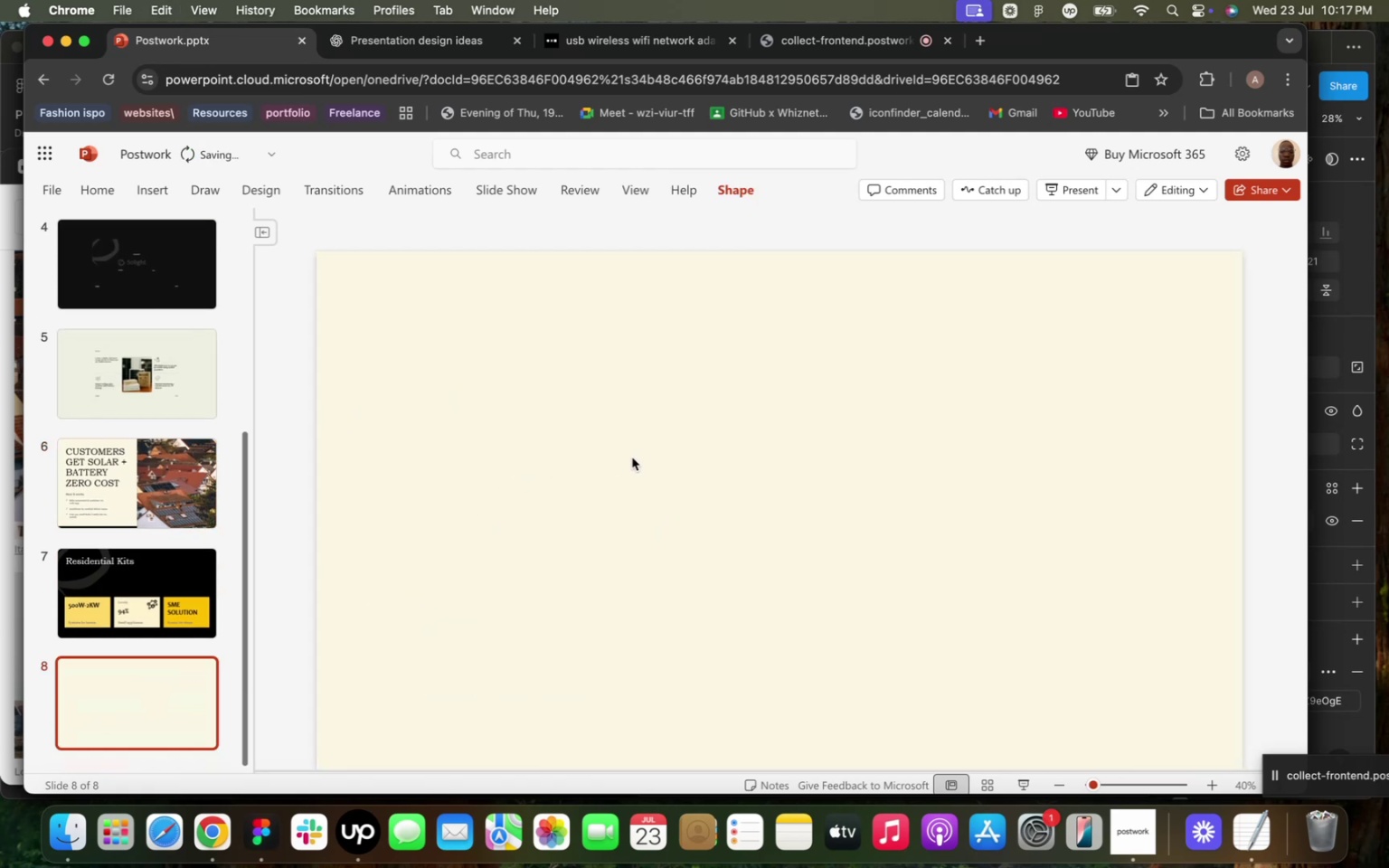 
left_click([628, 458])
 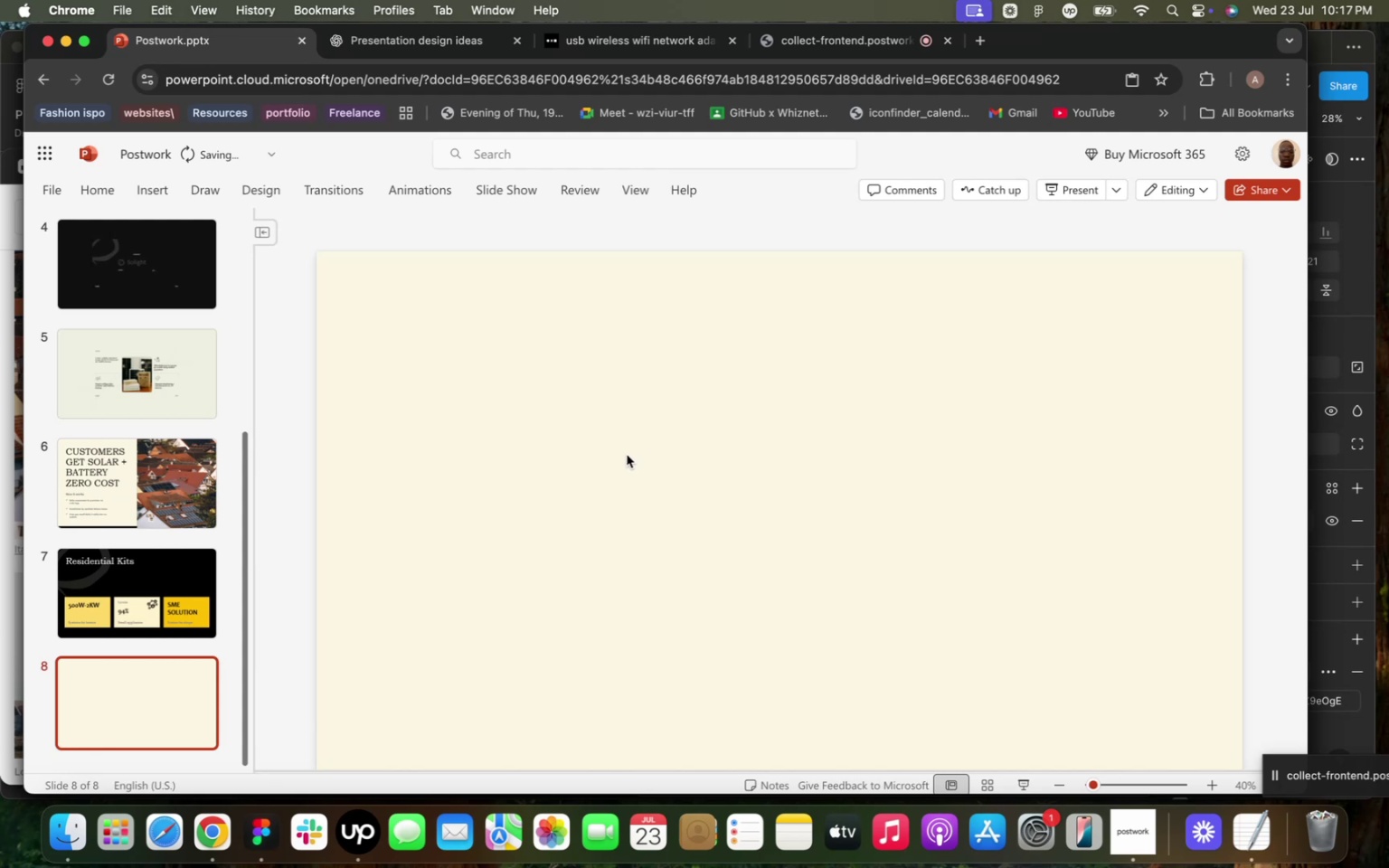 
right_click([627, 455])
 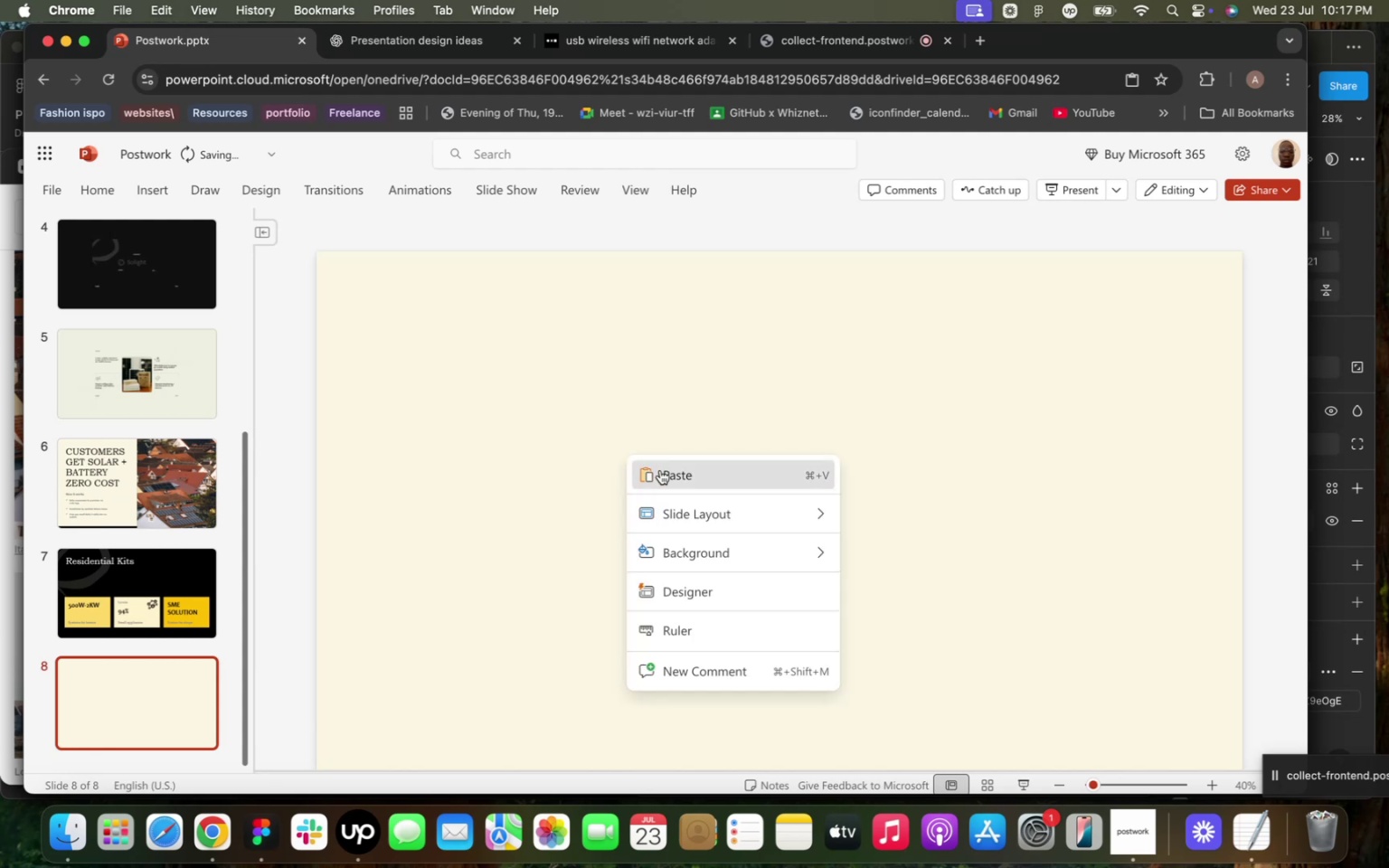 
left_click([660, 470])
 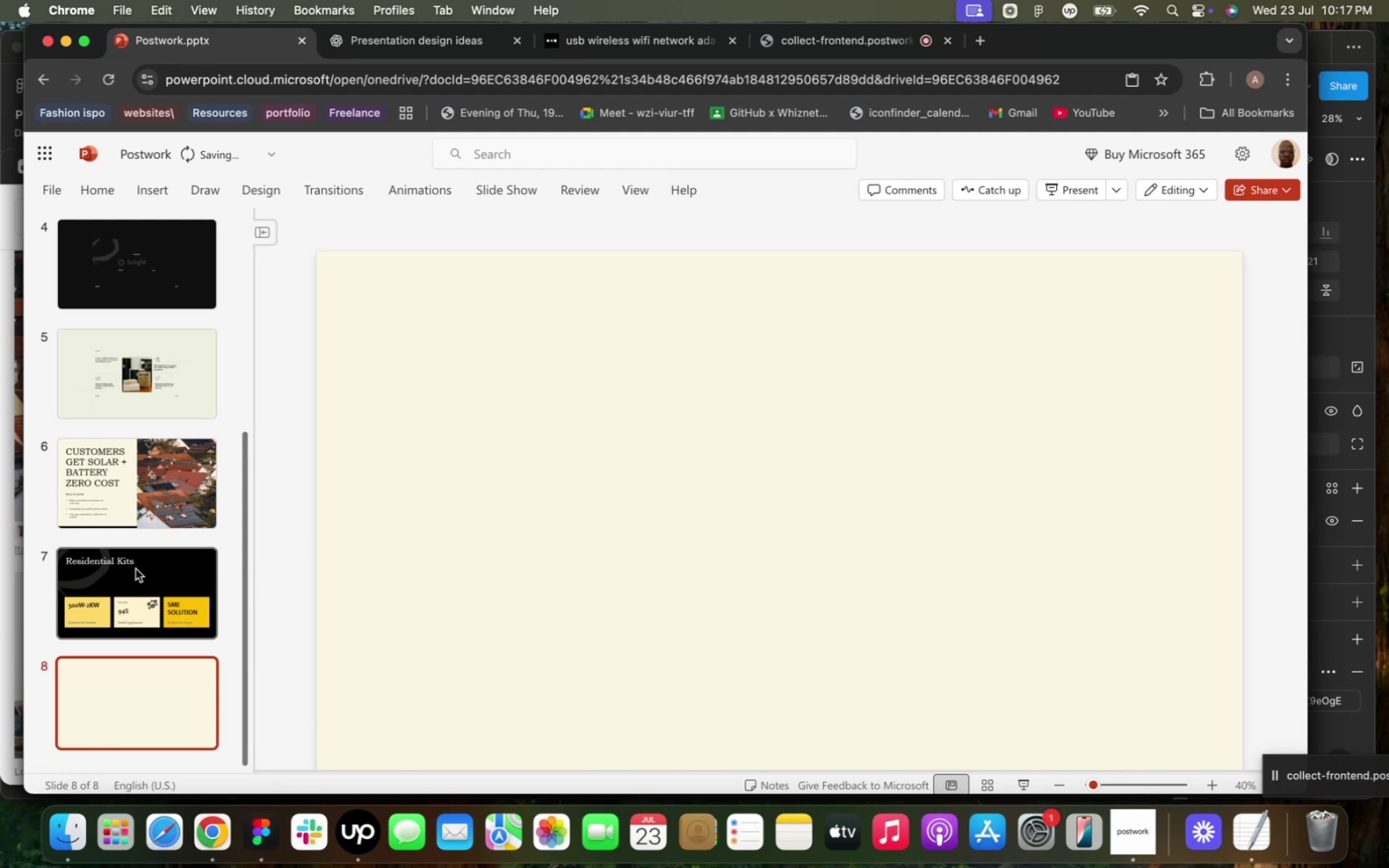 
left_click([136, 487])
 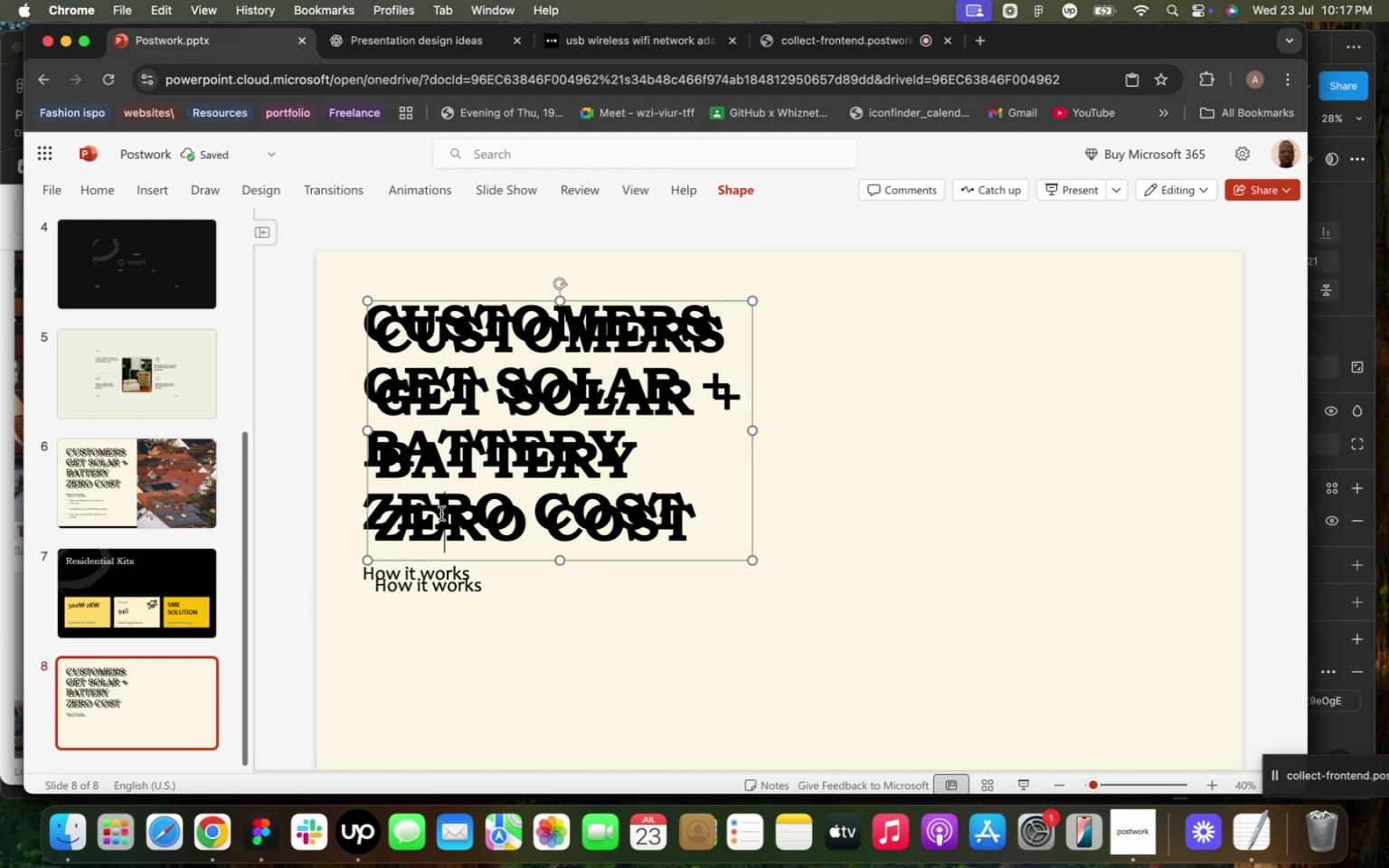 
key(Backspace)
 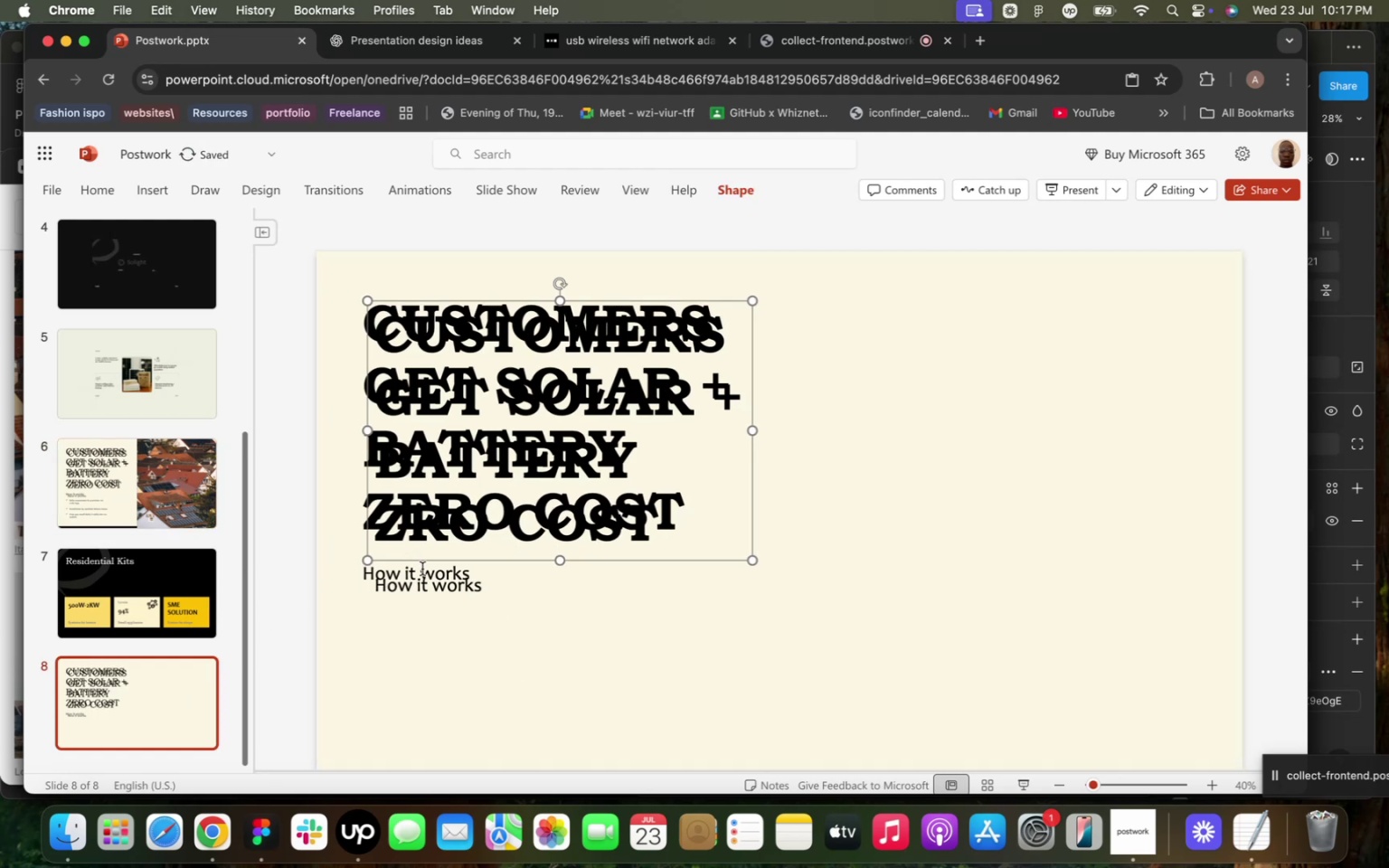 
left_click([439, 523])
 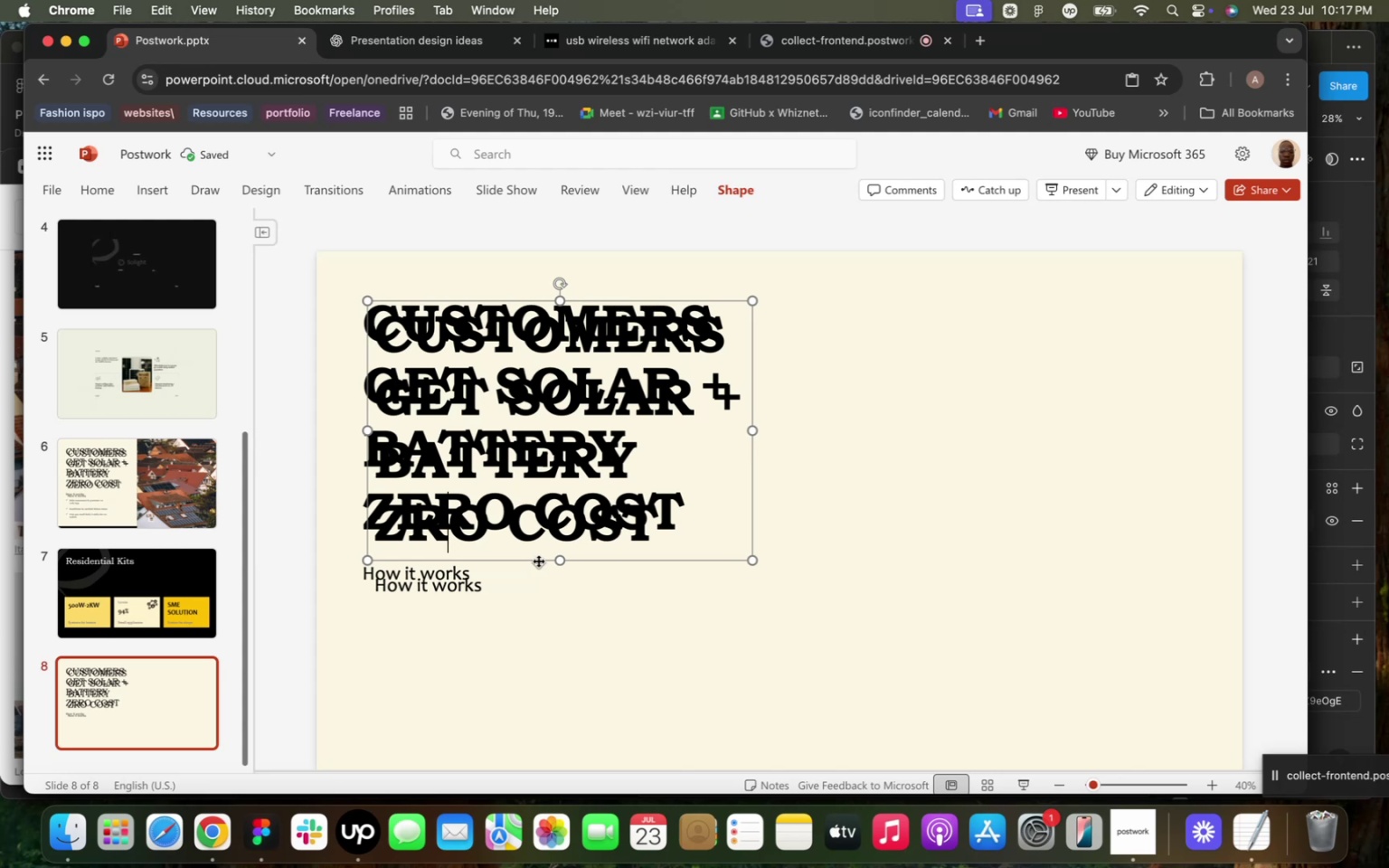 
left_click([538, 561])
 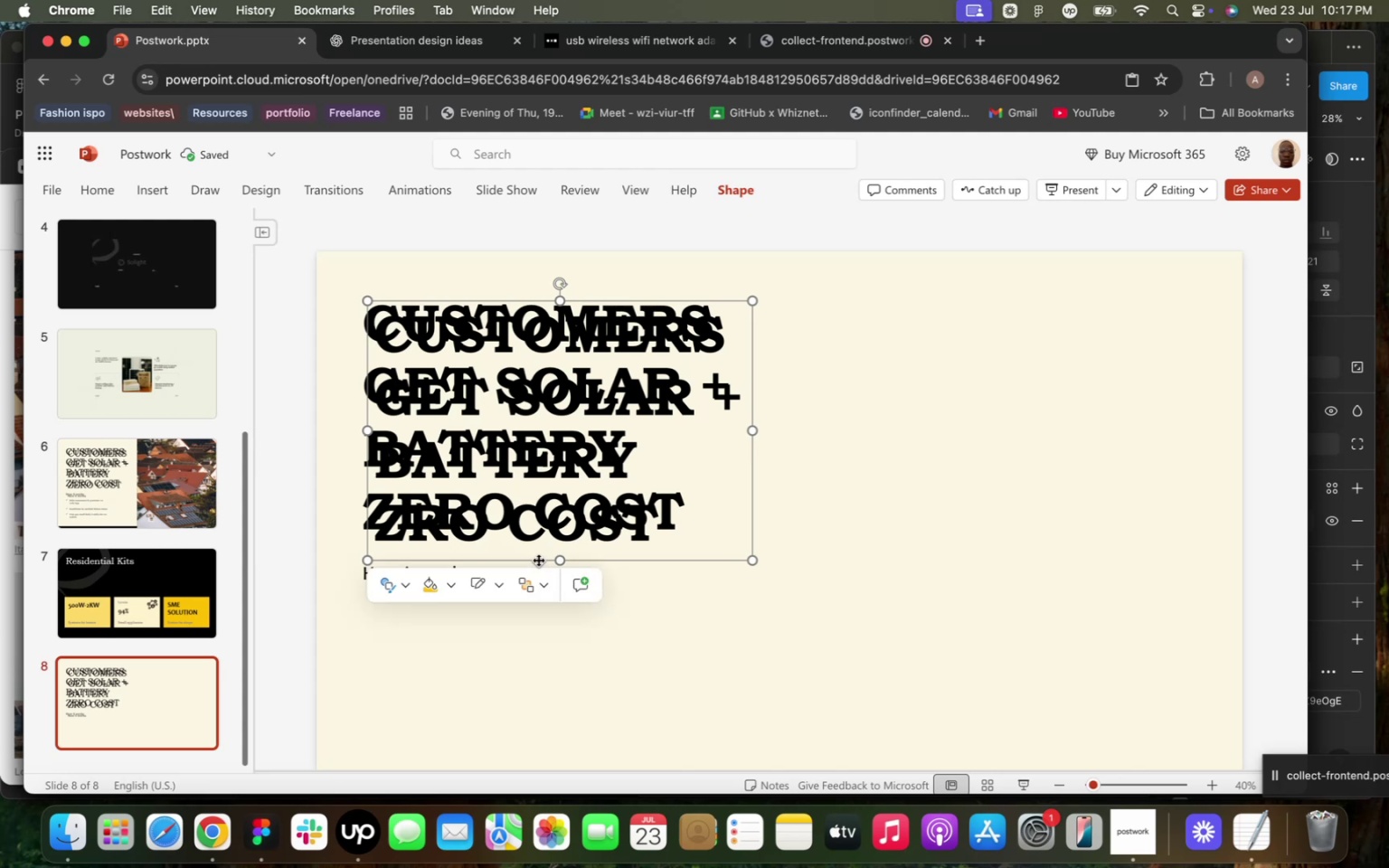 
key(Backspace)
 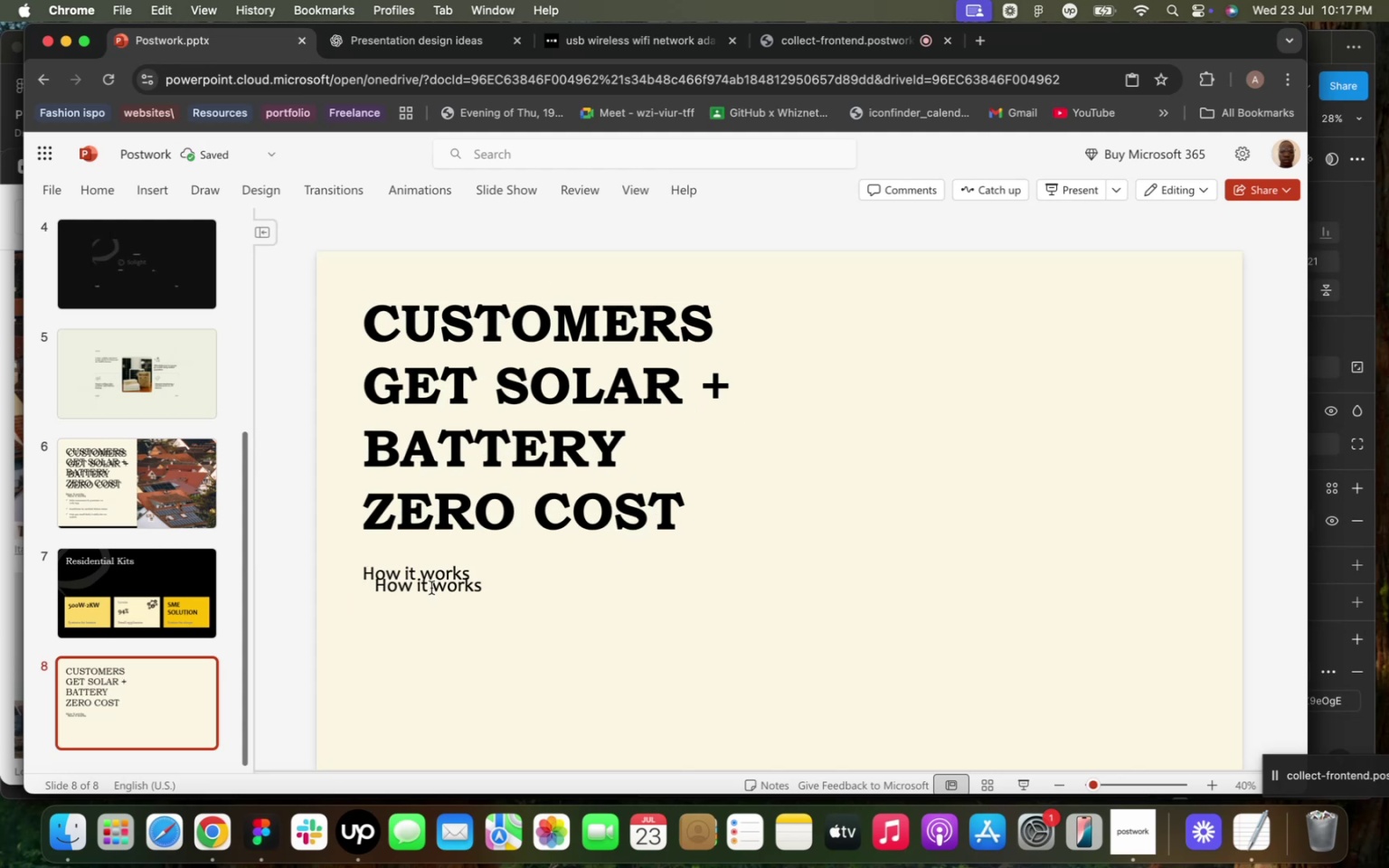 
left_click([431, 586])
 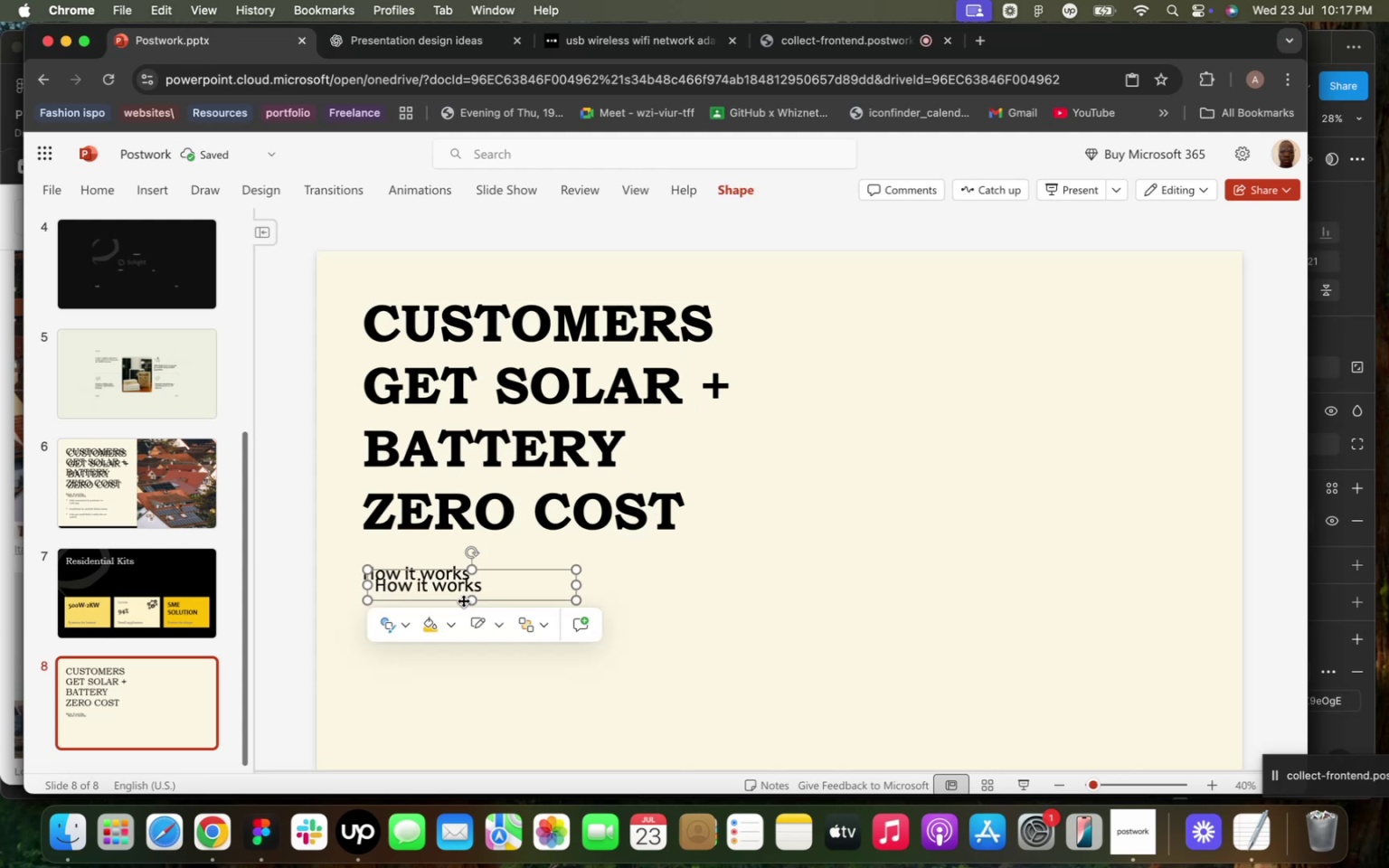 
key(Backspace)
 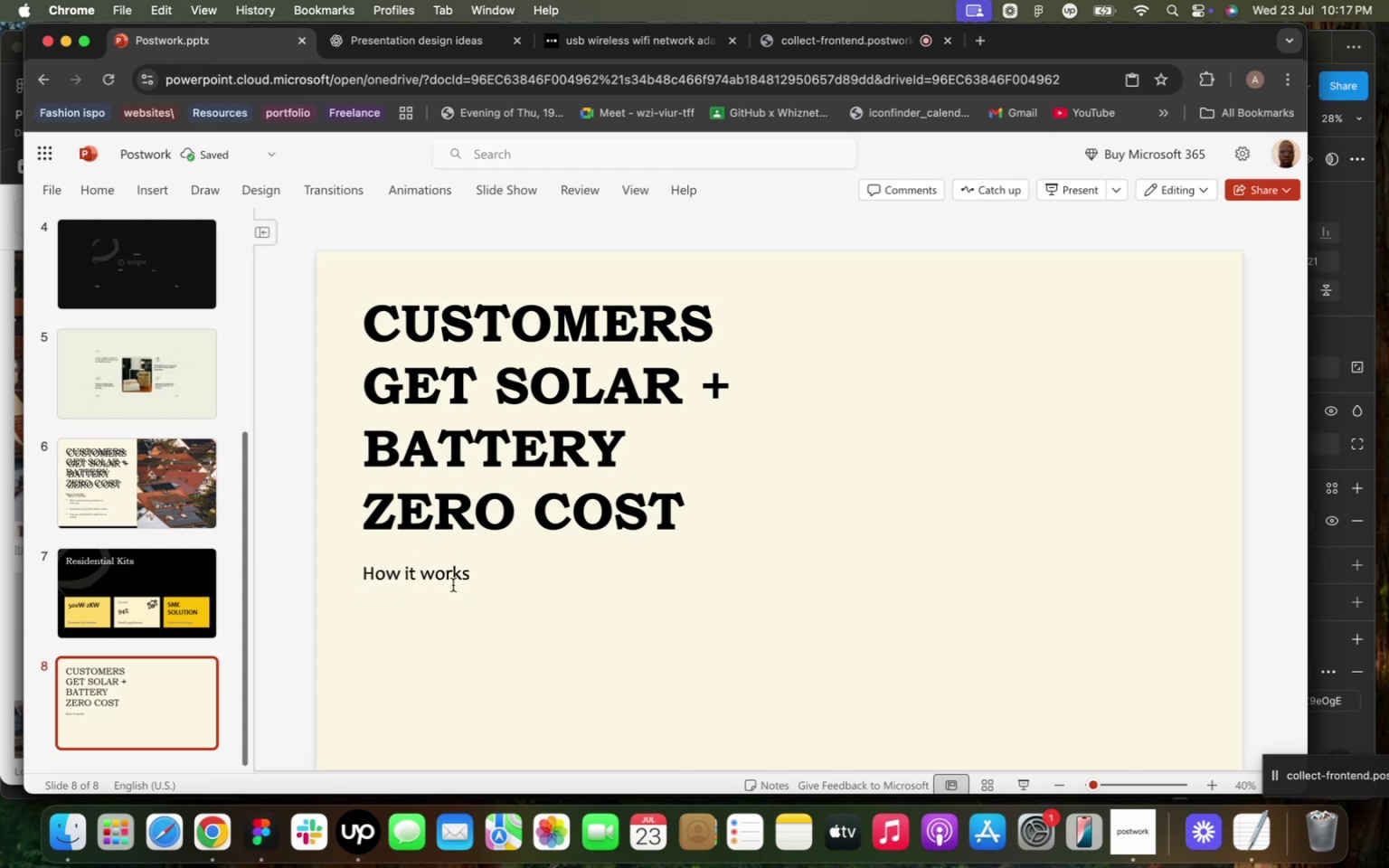 
left_click([450, 577])
 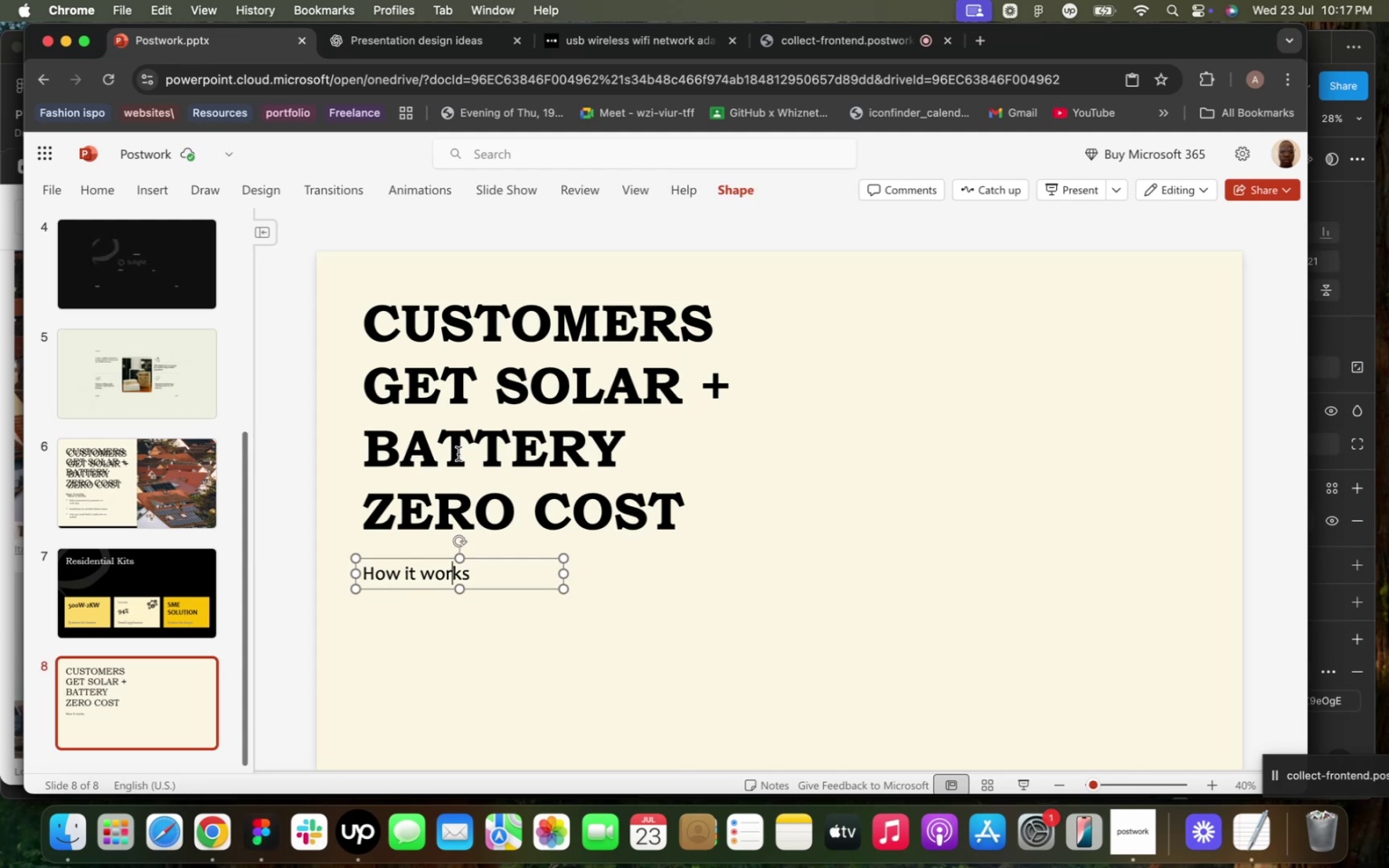 
hold_key(key=ShiftLeft, duration=0.6)
left_click([460, 454])
 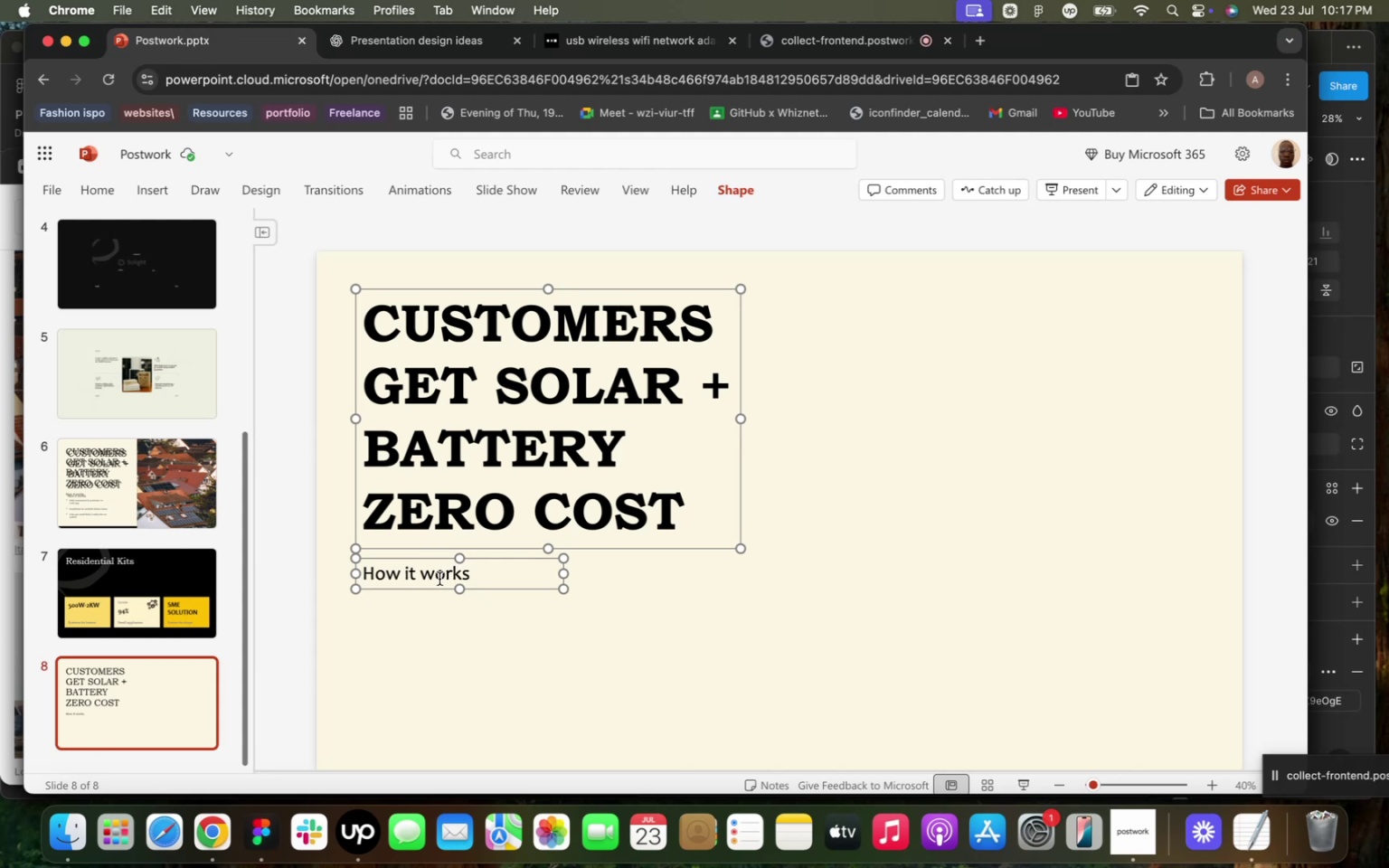 
left_click([439, 579])
 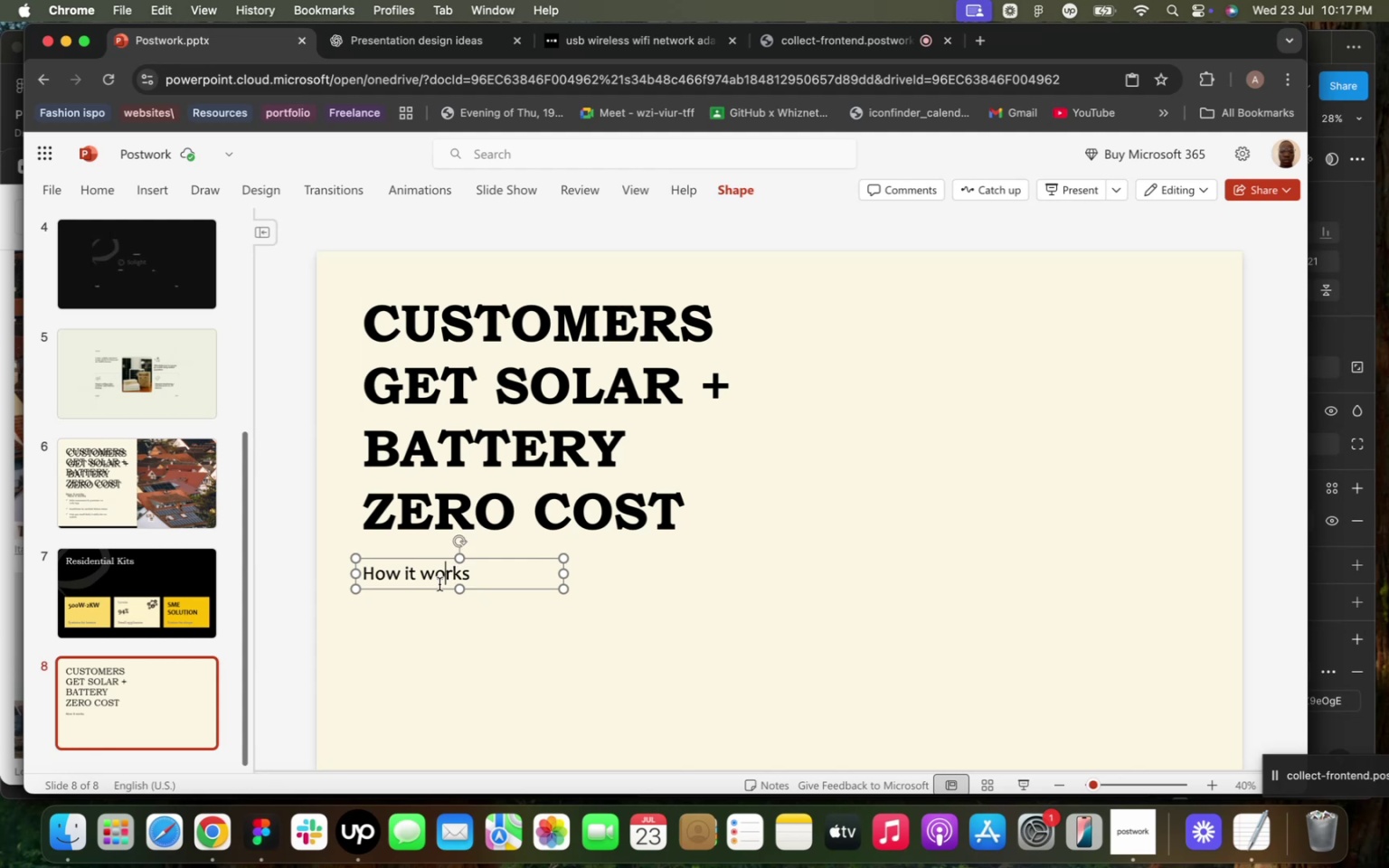 
left_click_drag(start_coordinate=[439, 587], to_coordinate=[765, 342])
 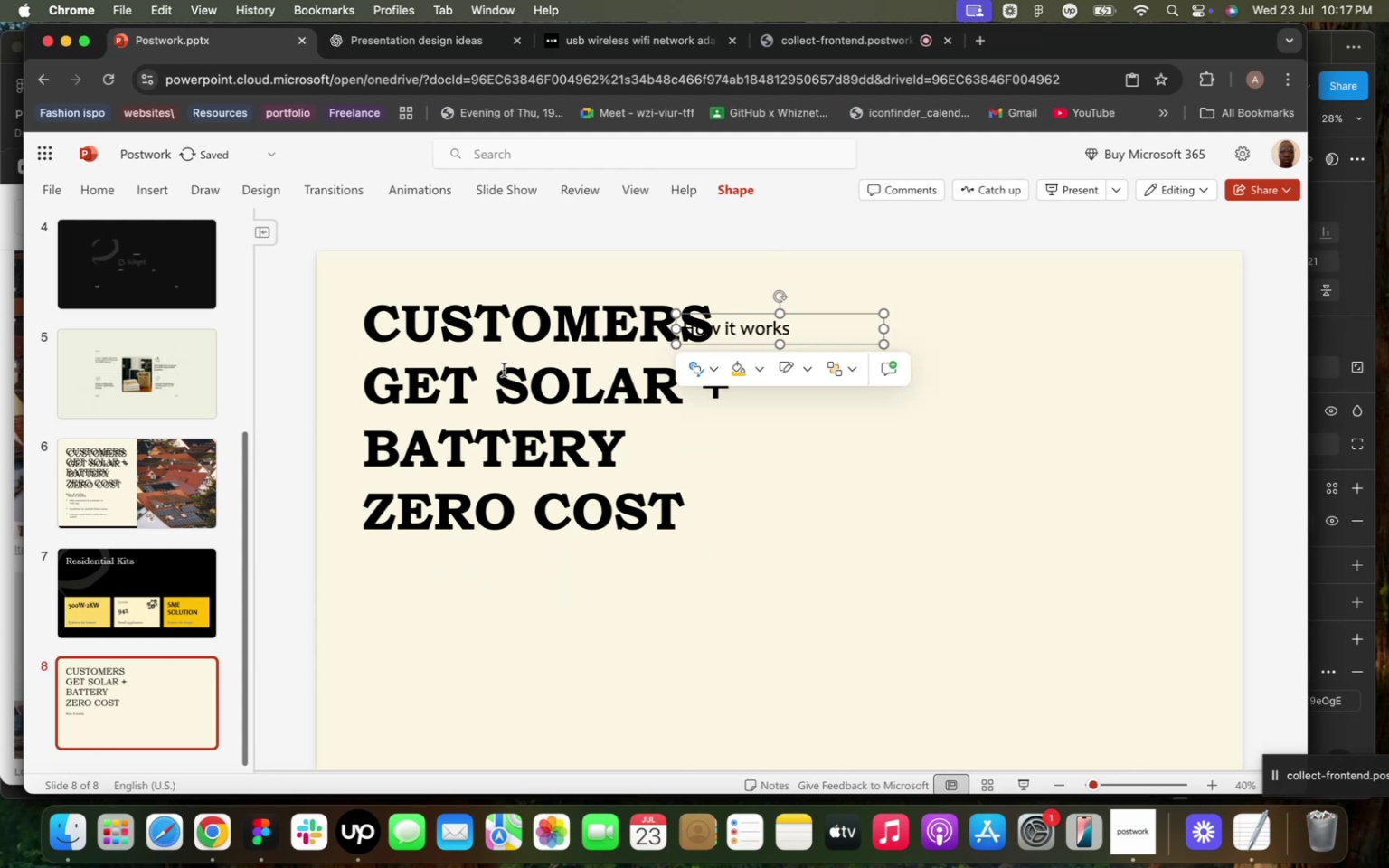 
left_click([504, 370])
 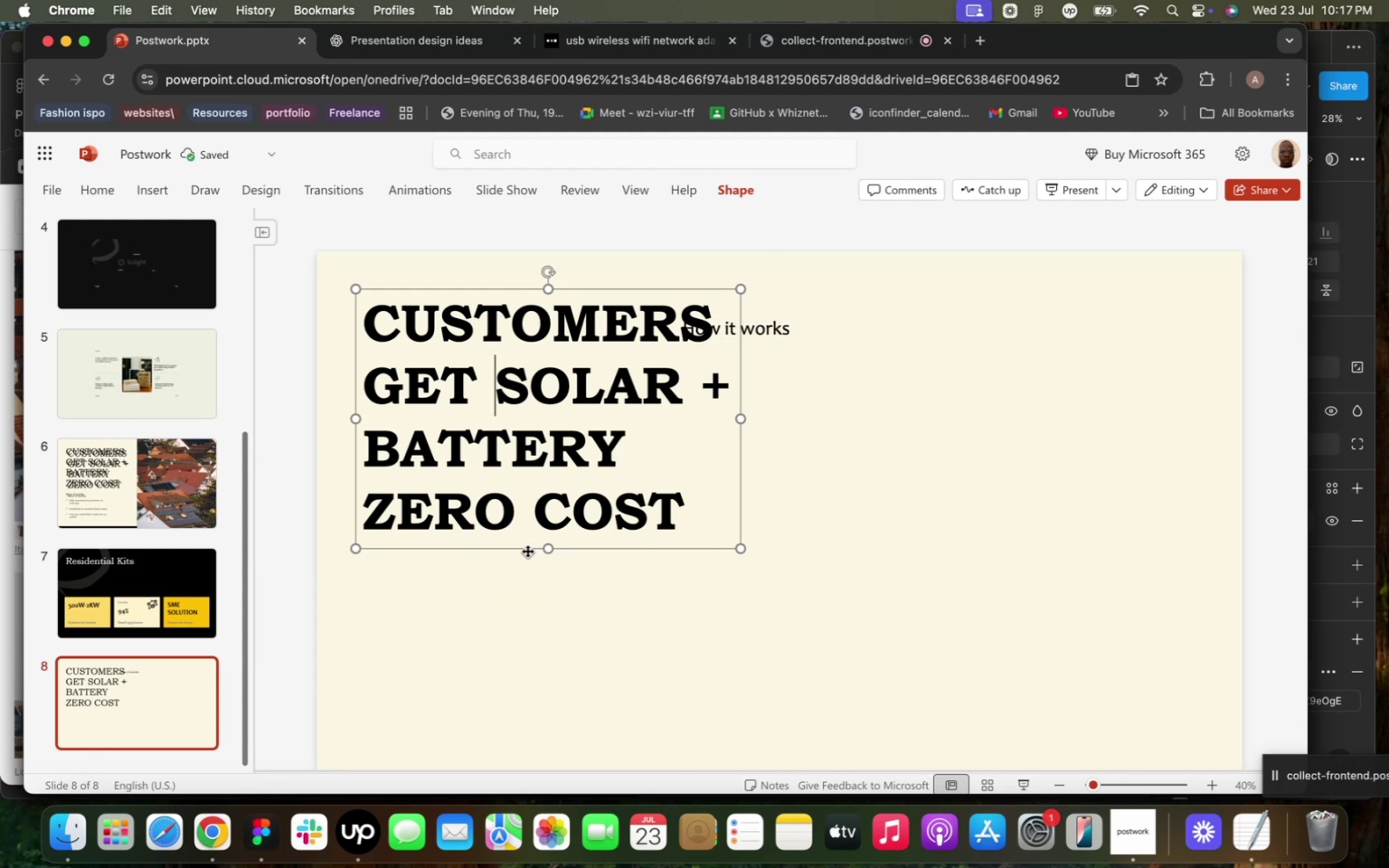 
left_click_drag(start_coordinate=[528, 546], to_coordinate=[759, 635])
 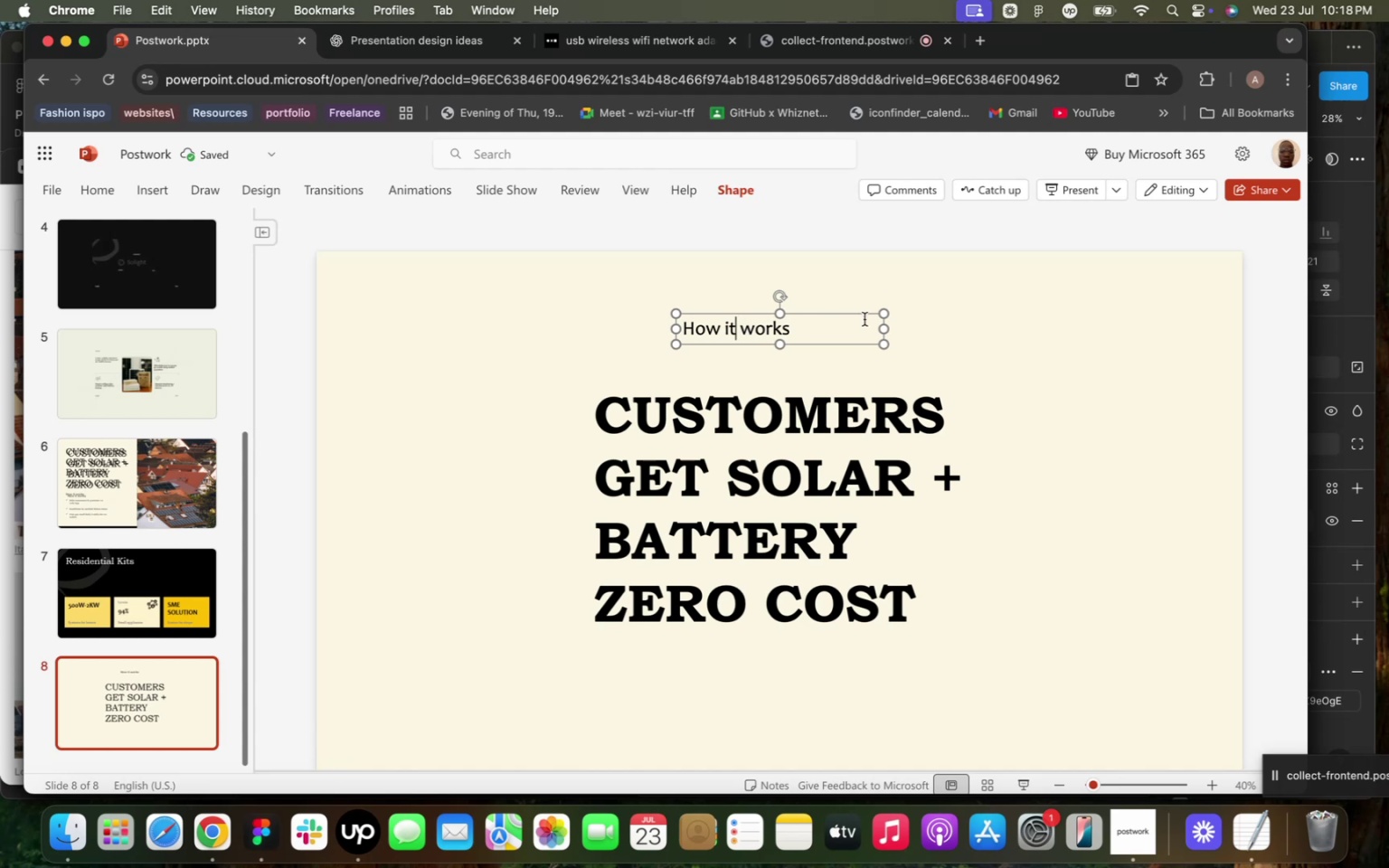 
left_click_drag(start_coordinate=[887, 327], to_coordinate=[799, 325])
 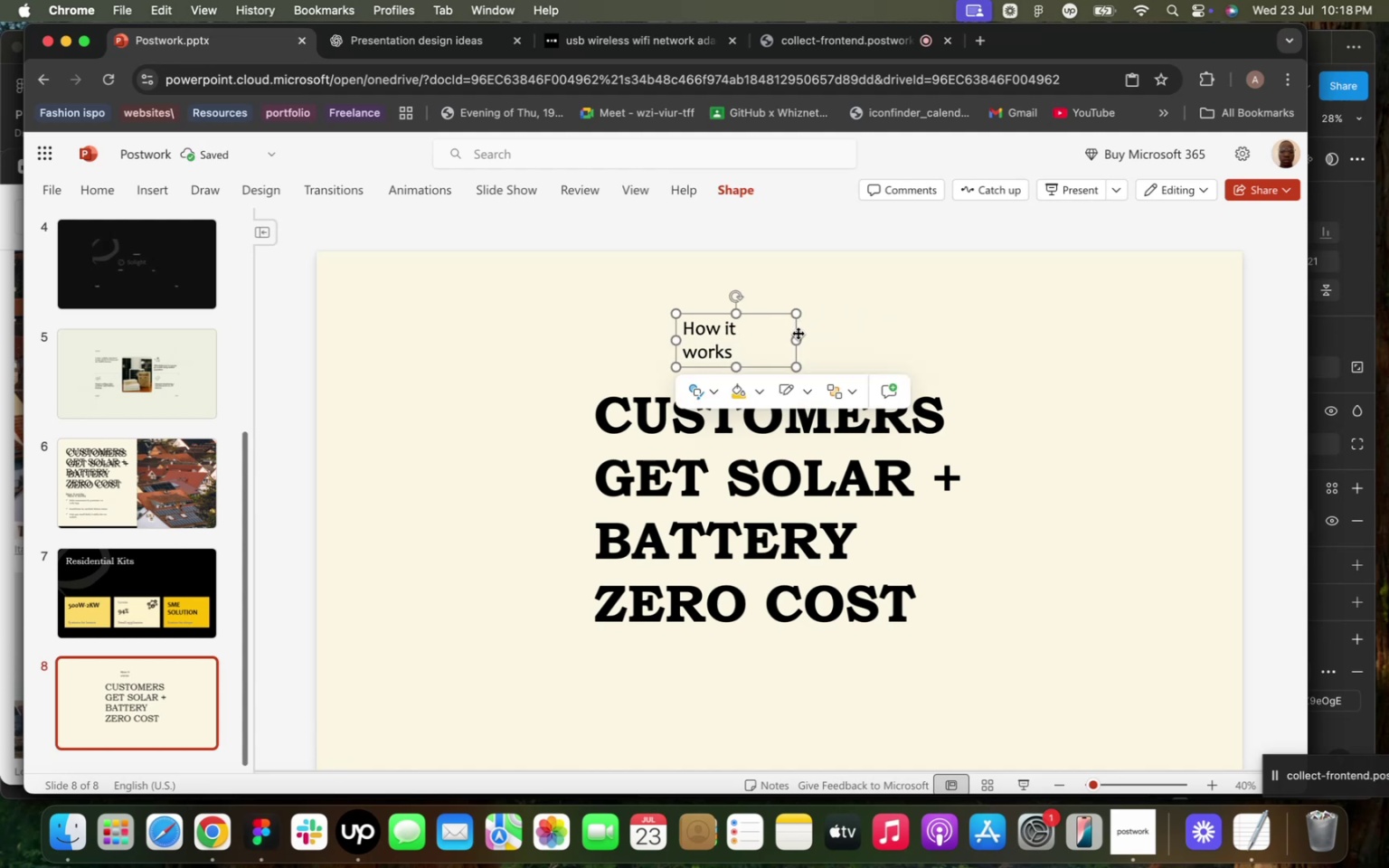 
left_click_drag(start_coordinate=[797, 335], to_coordinate=[807, 334])
 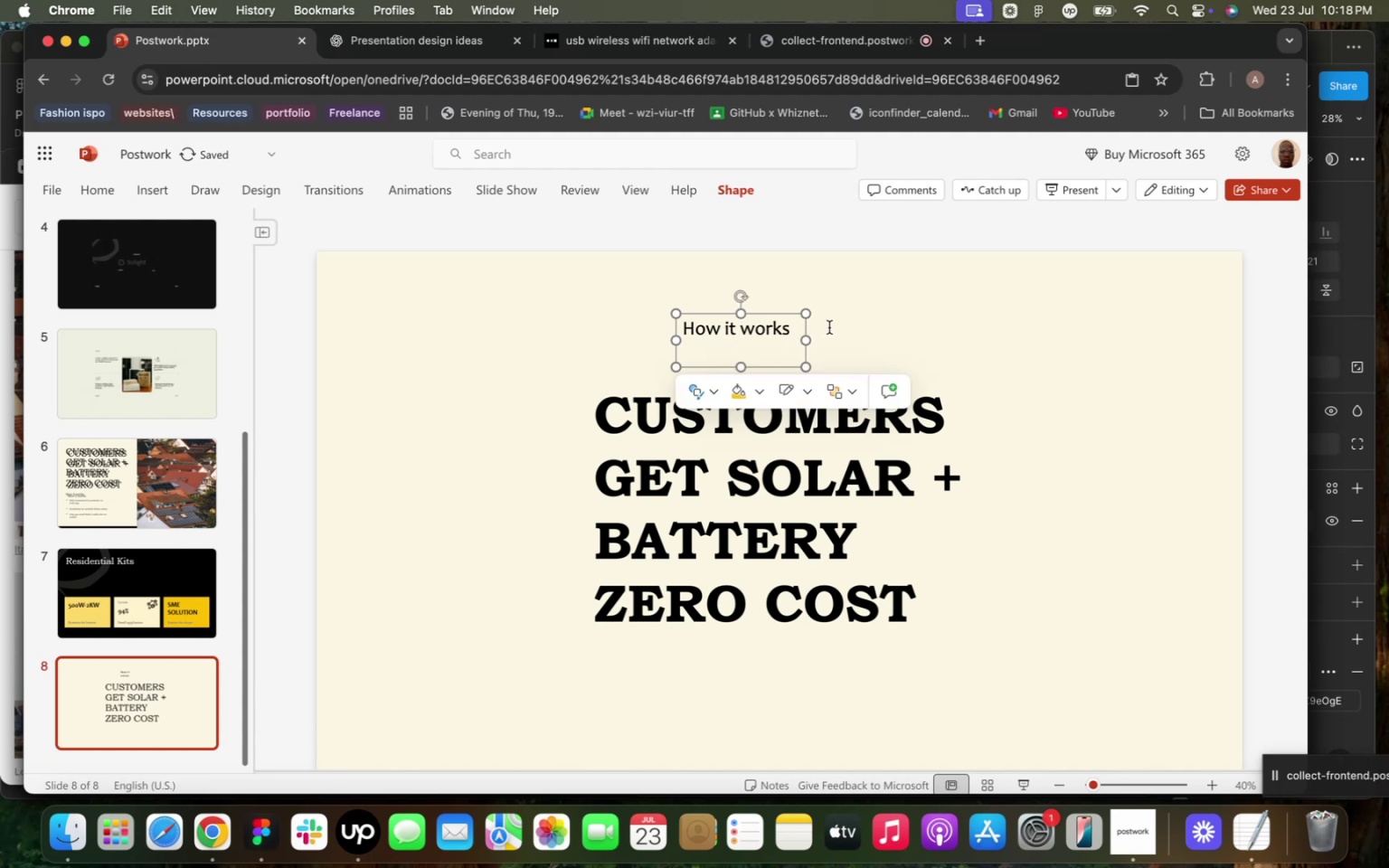 
left_click([829, 327])
 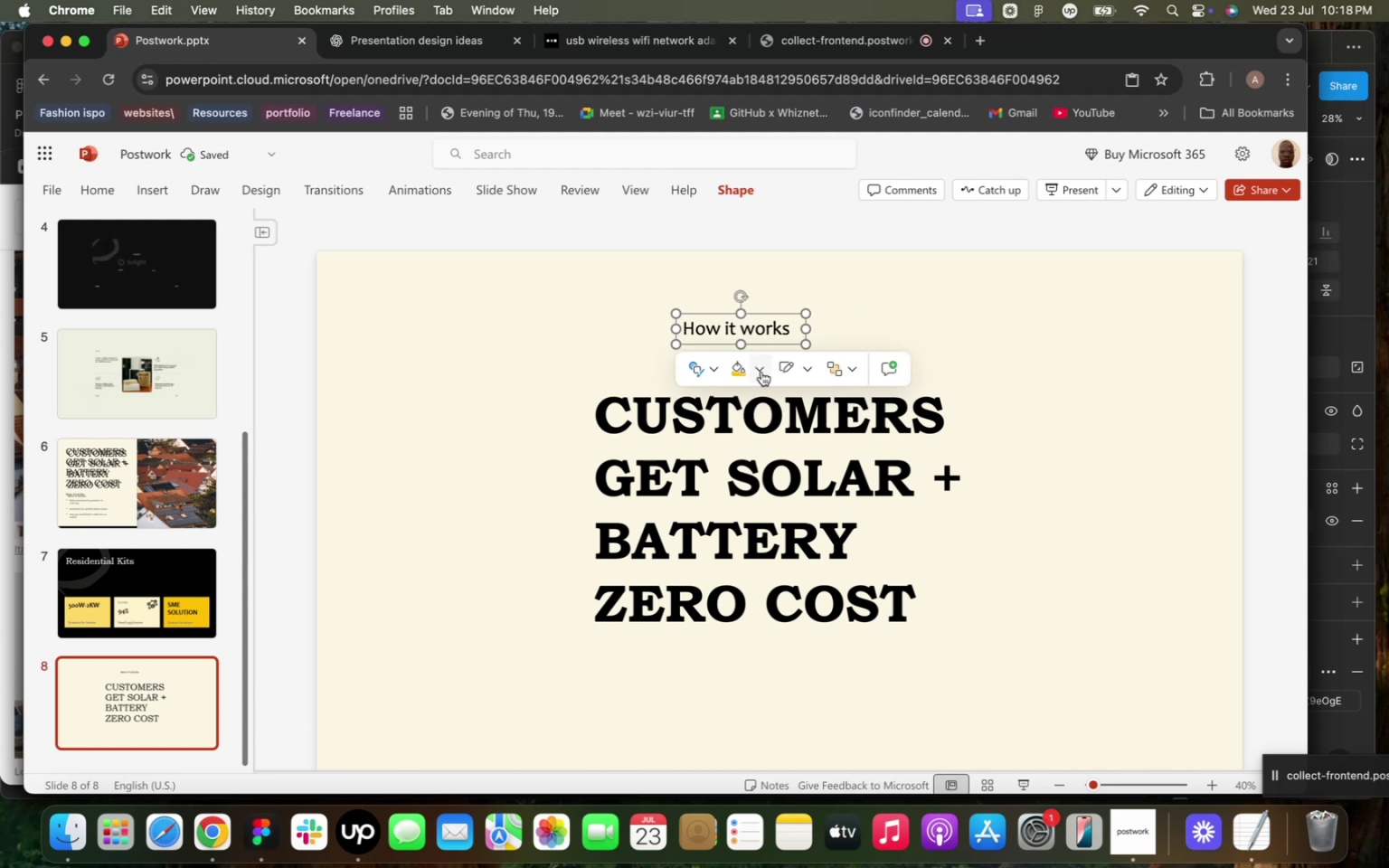 
mouse_move([818, 374])
 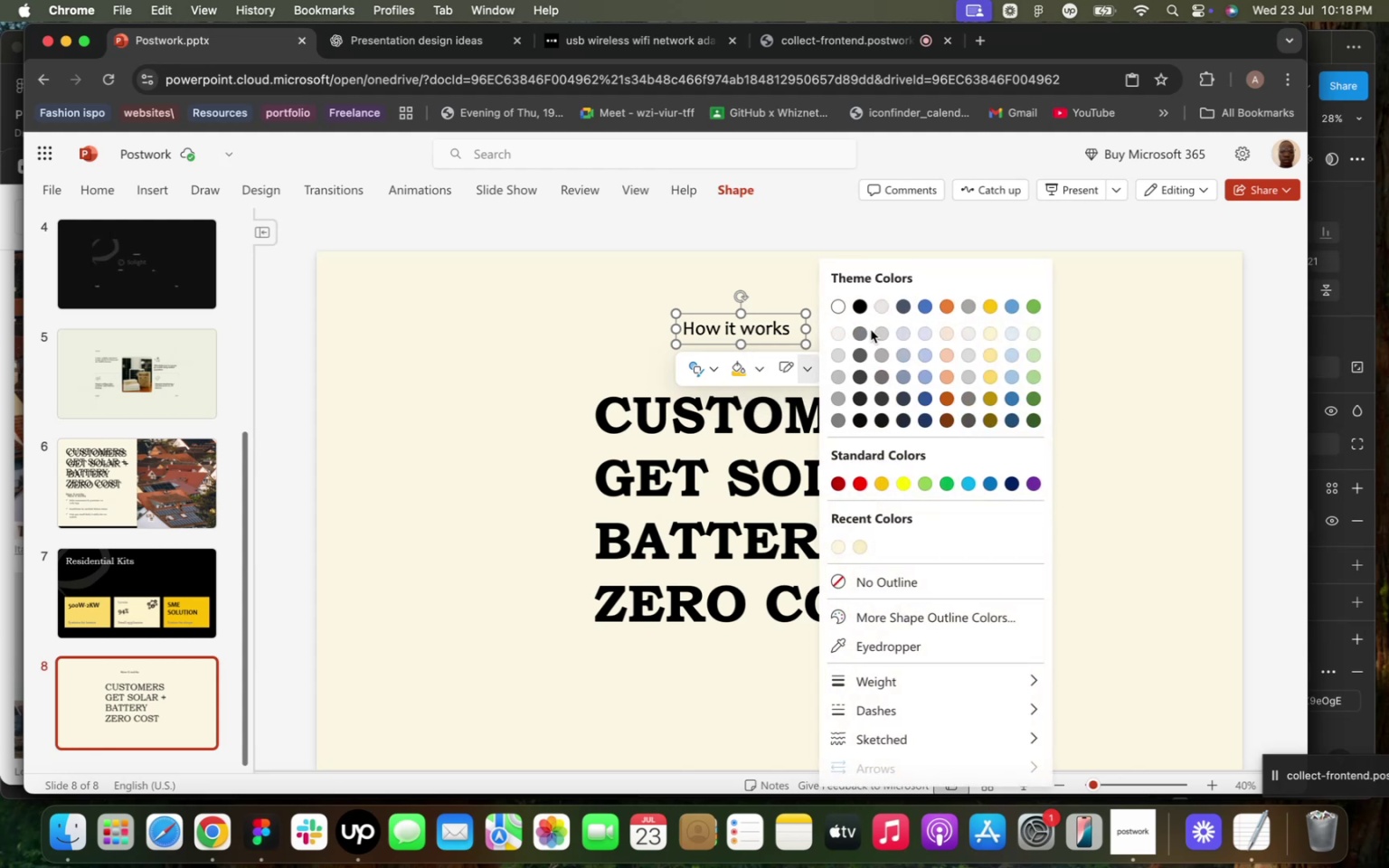 
wait(5.08)
 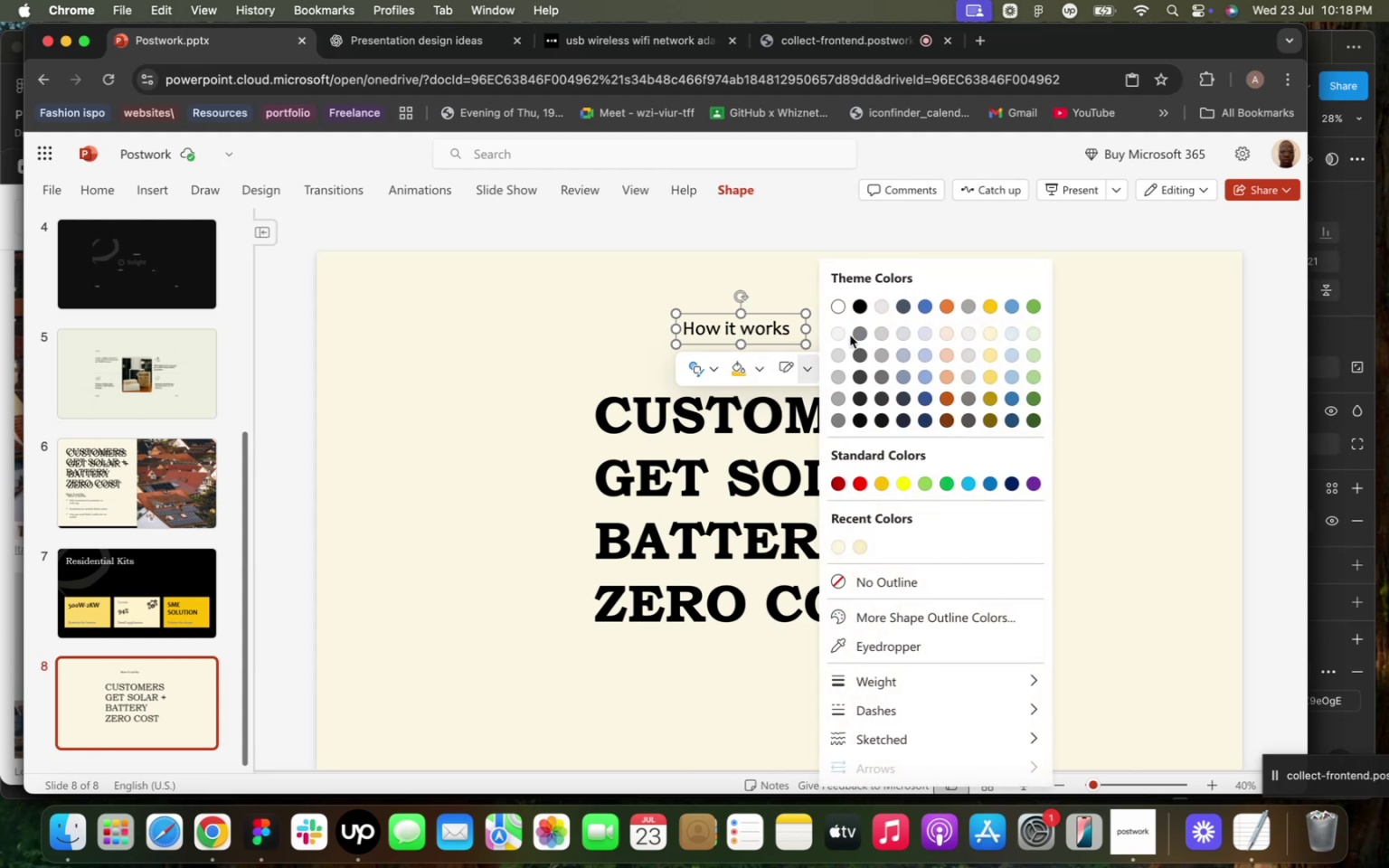 
left_click([880, 336])
 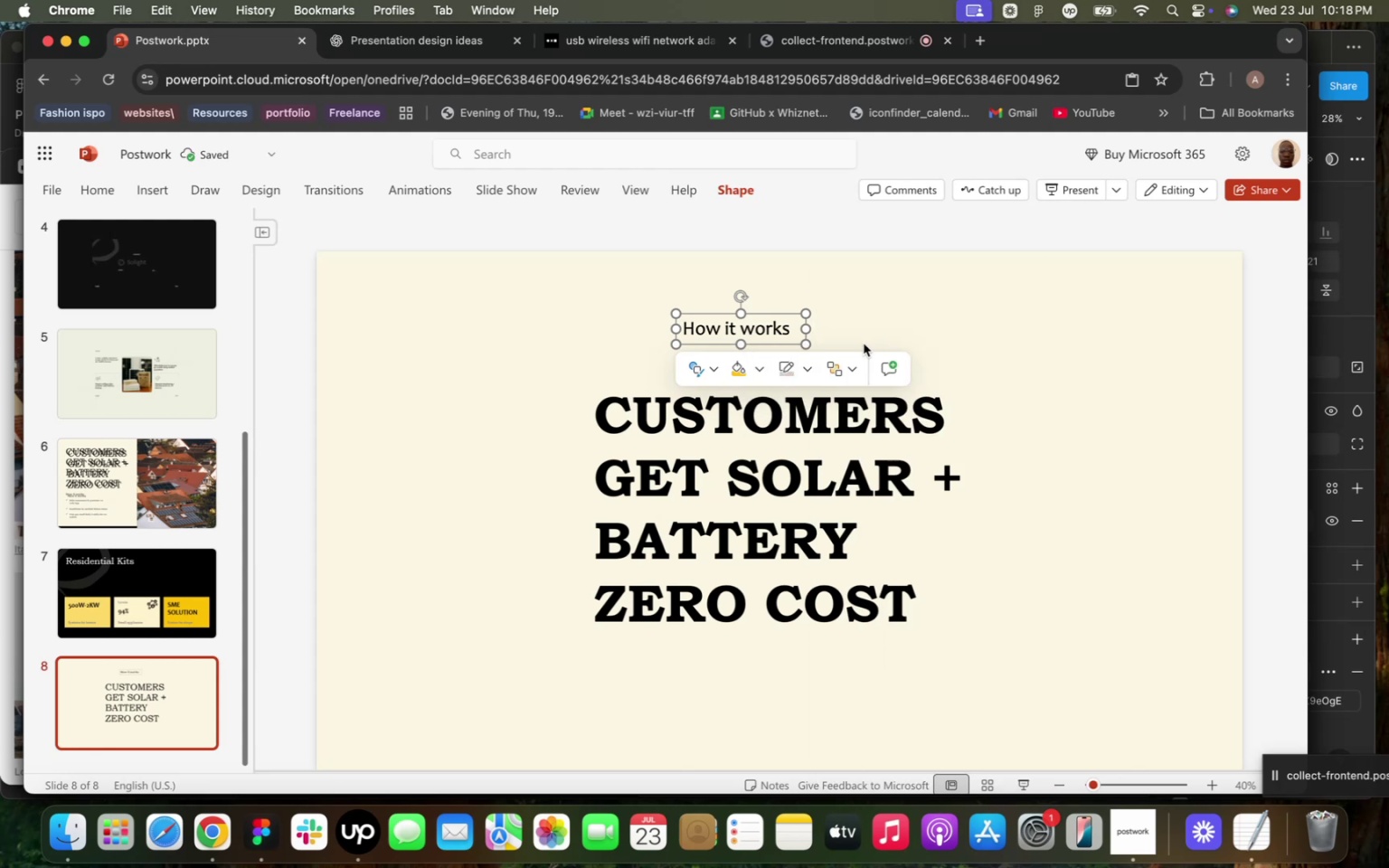 
left_click([851, 316])
 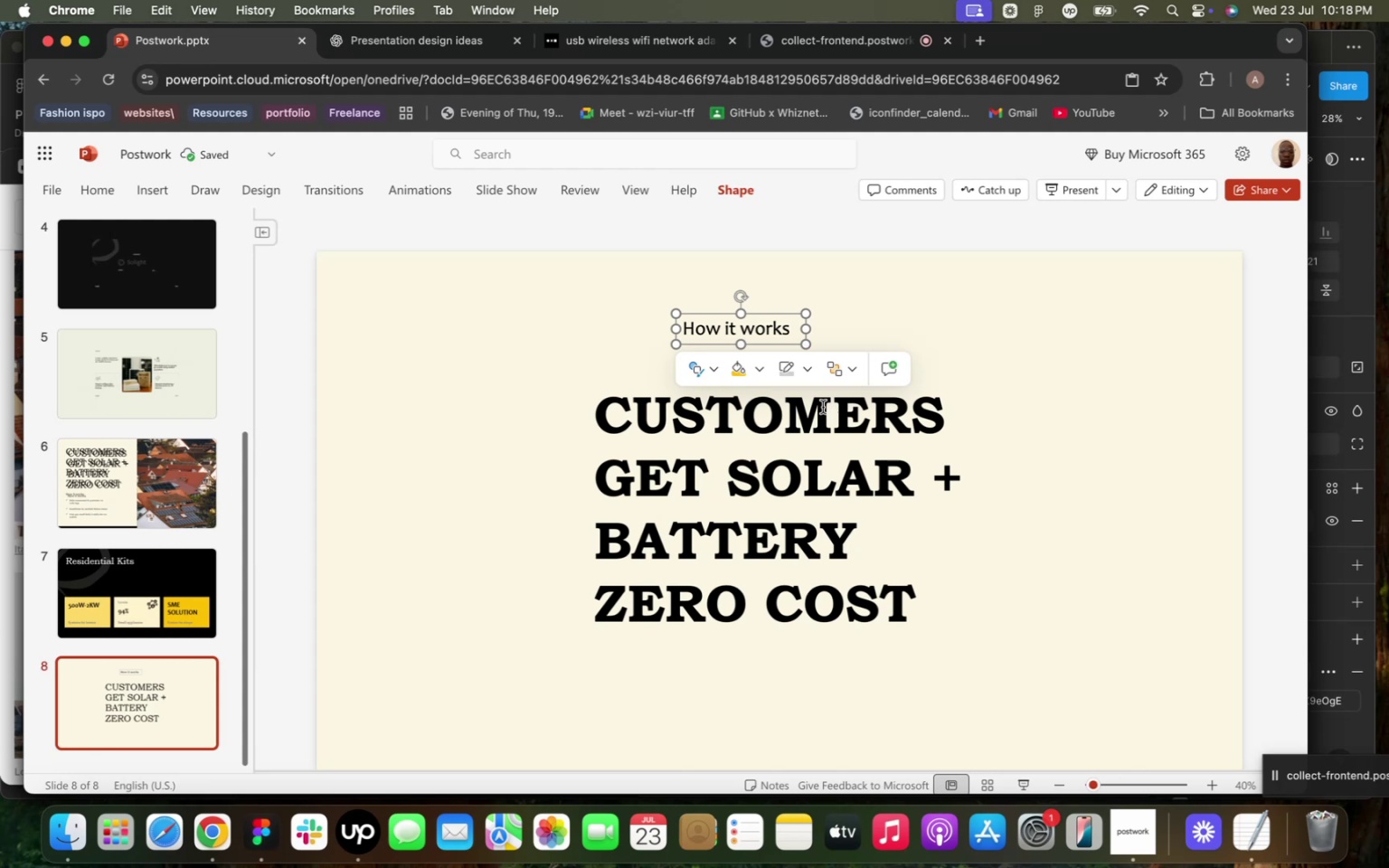 
left_click([838, 422])
 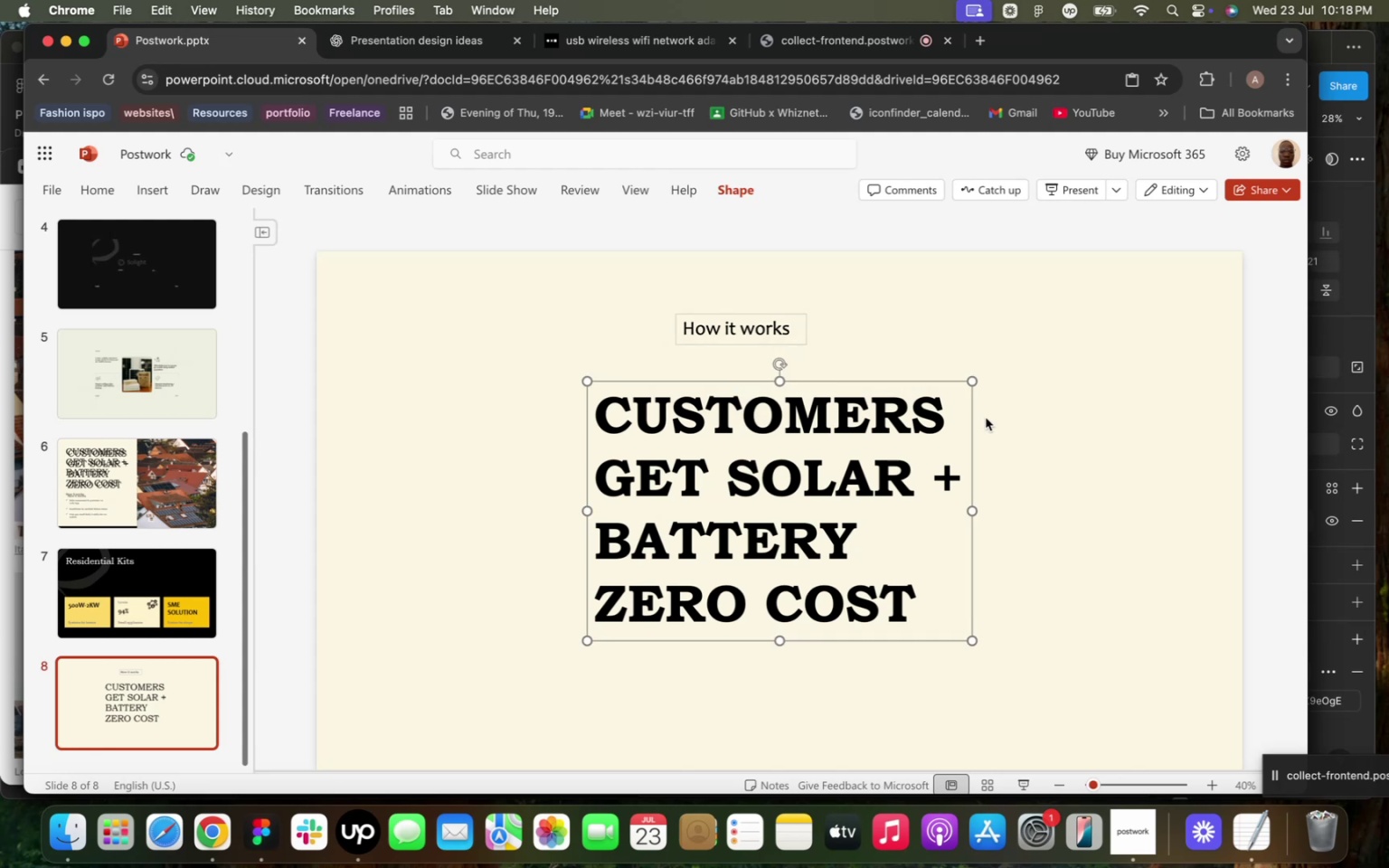 
left_click([983, 418])
 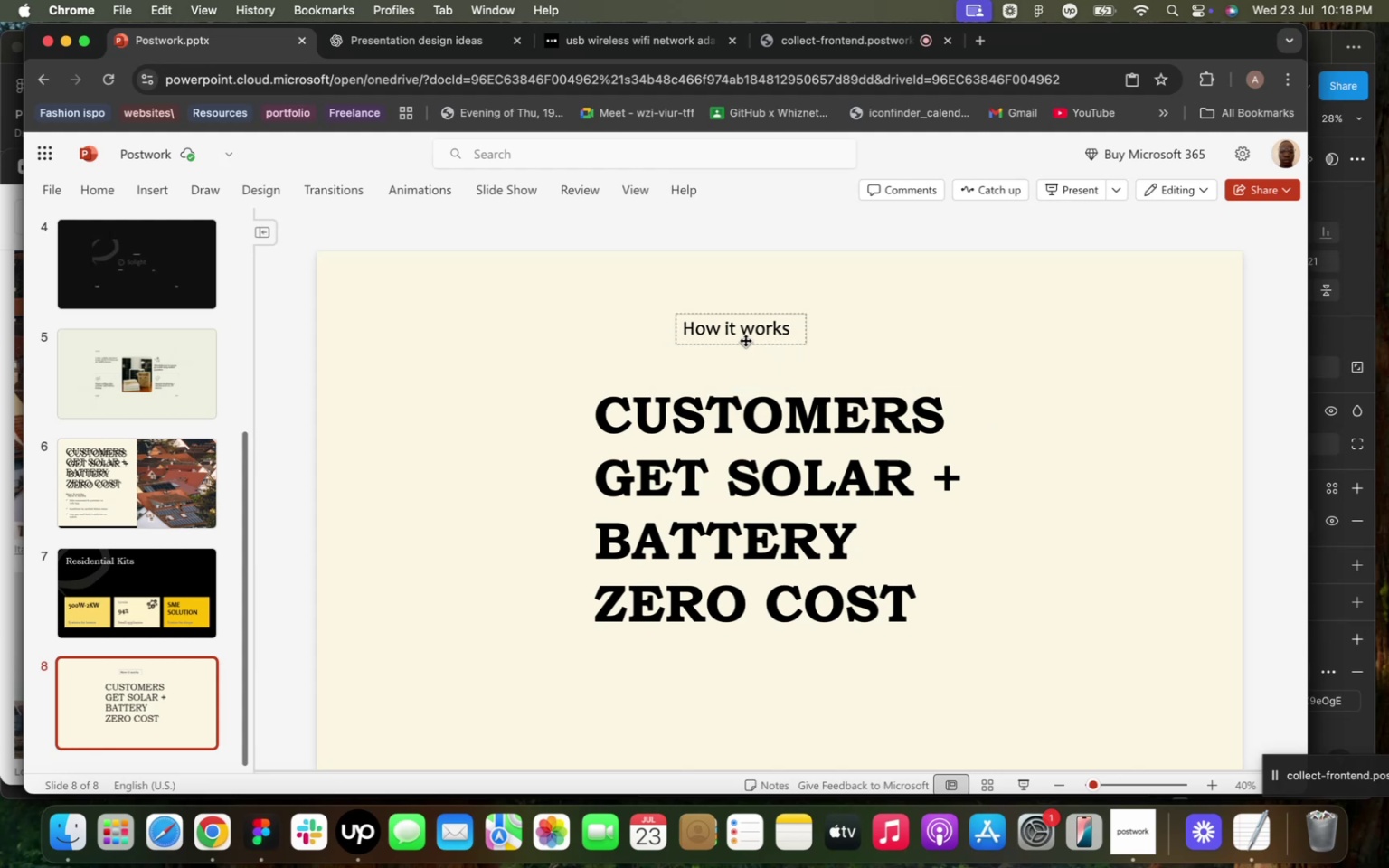 
left_click([743, 338])
 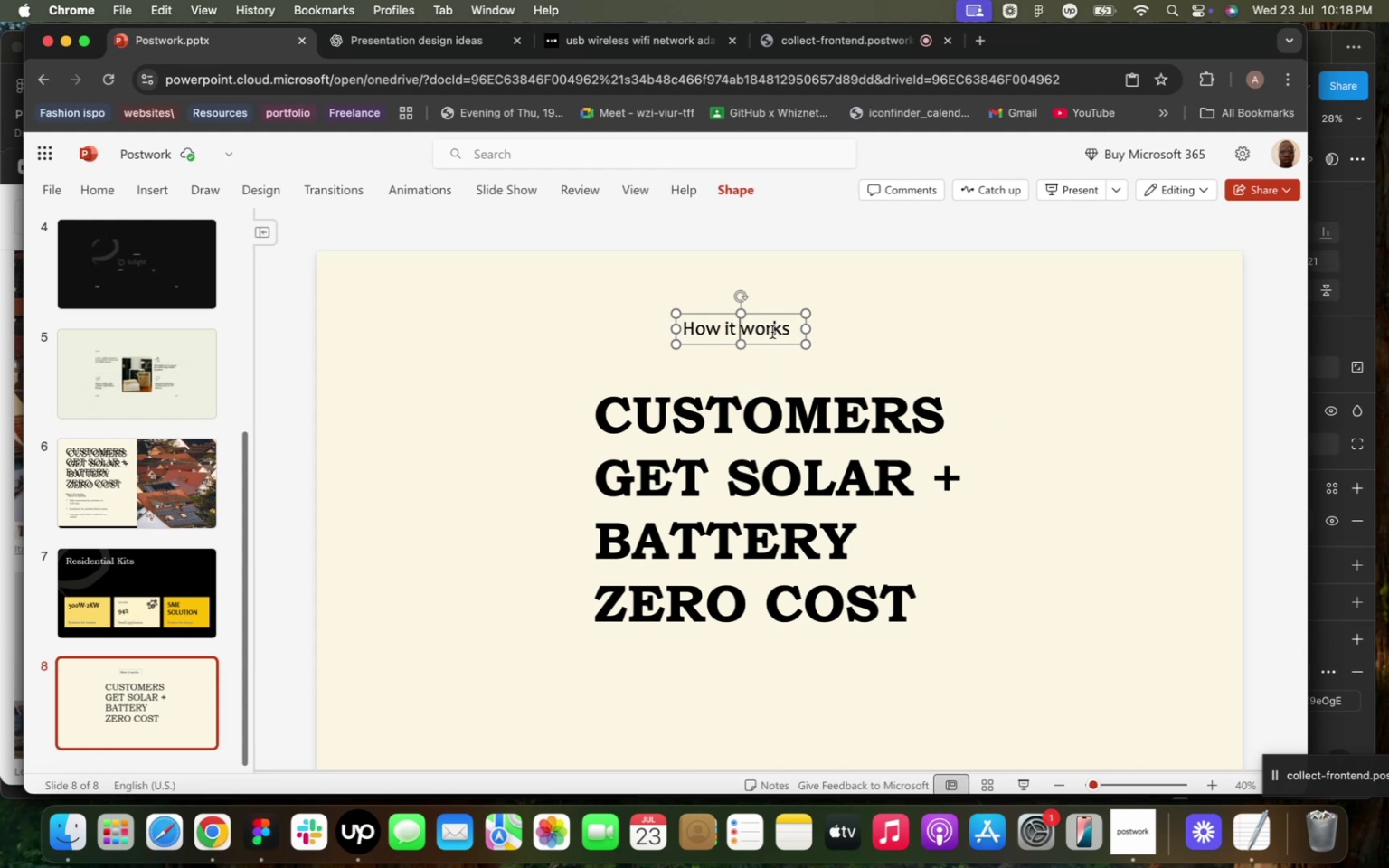 
right_click([772, 332])
 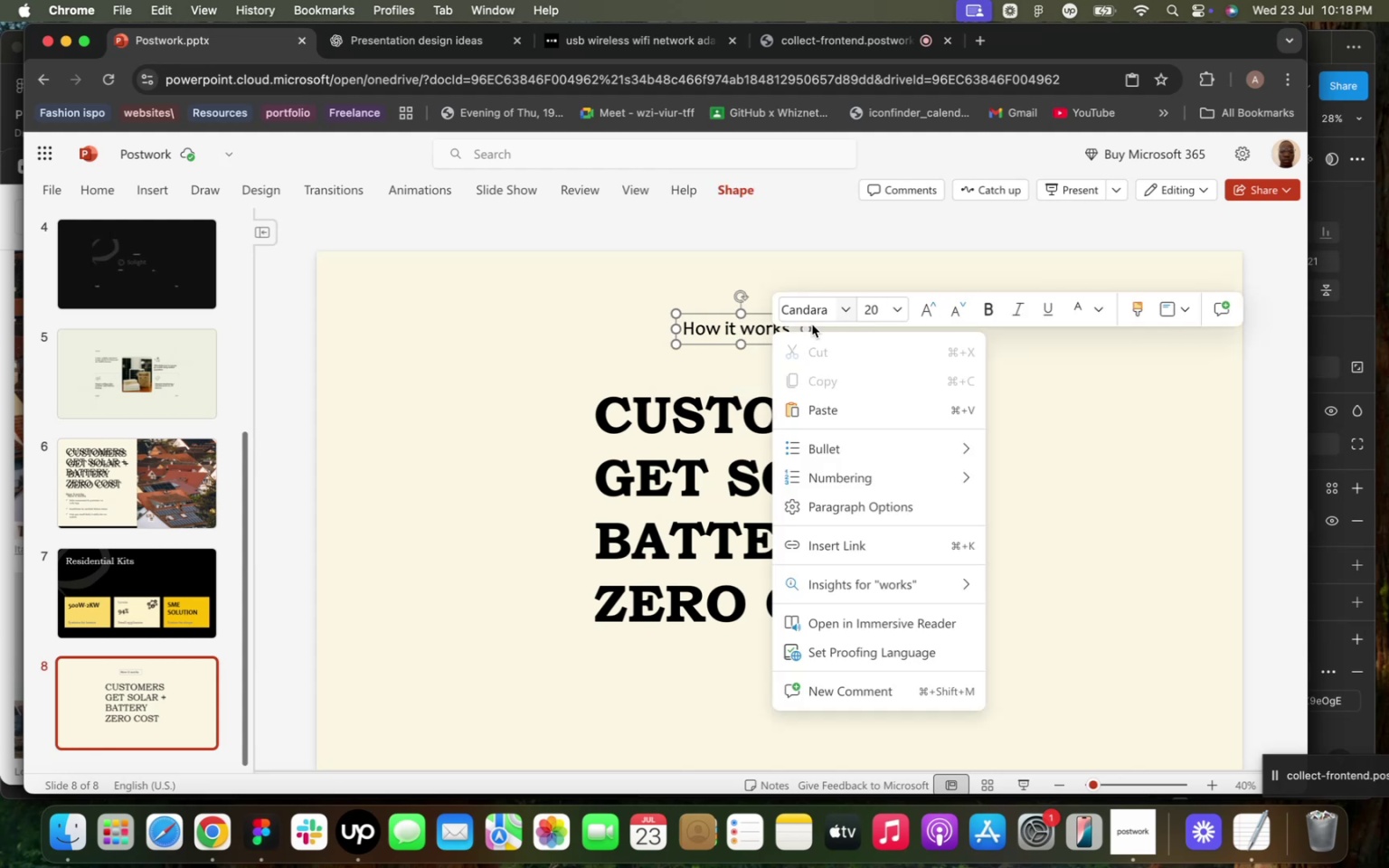 
left_click([747, 328])
 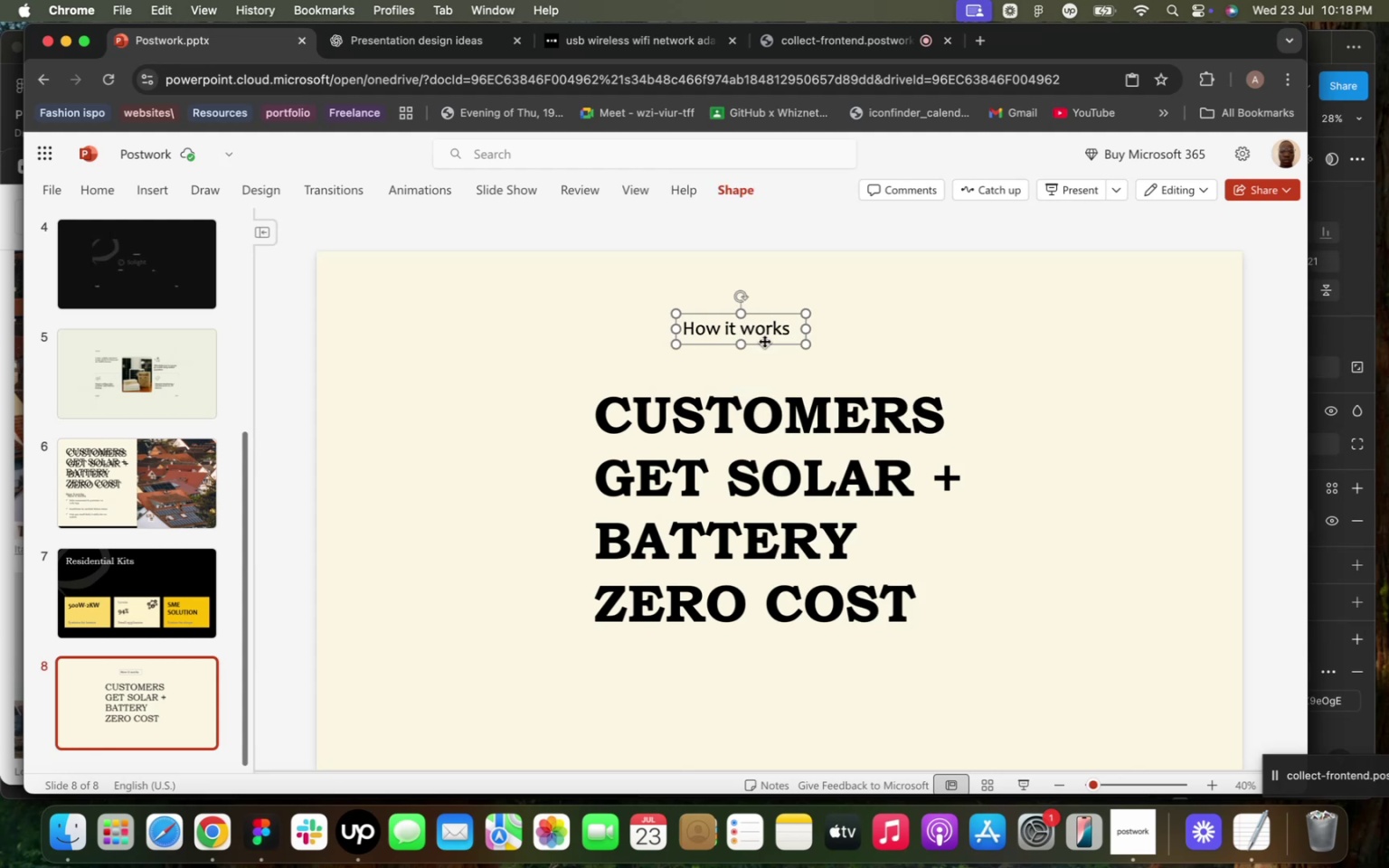 
double_click([764, 341])
 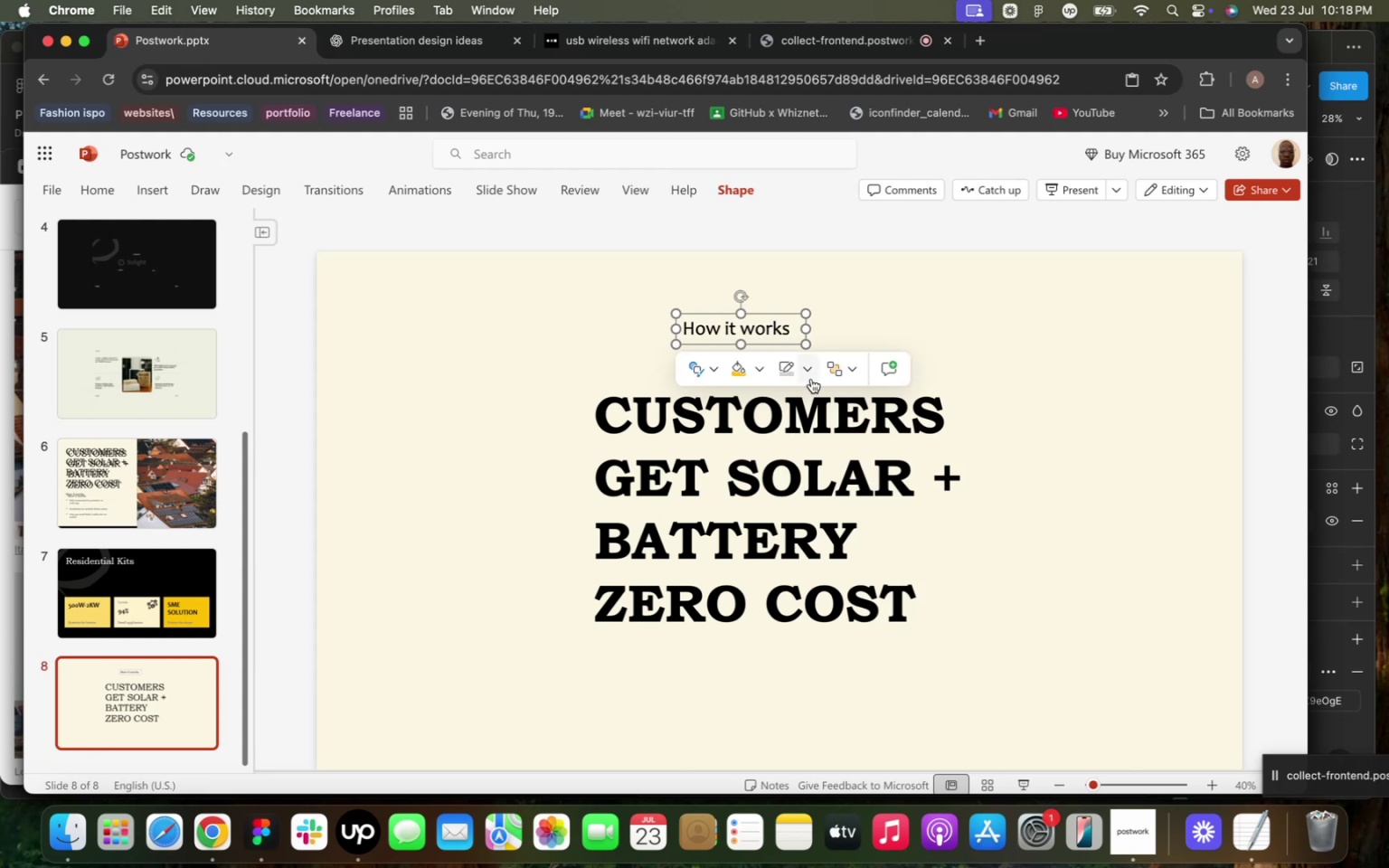 
left_click([808, 374])
 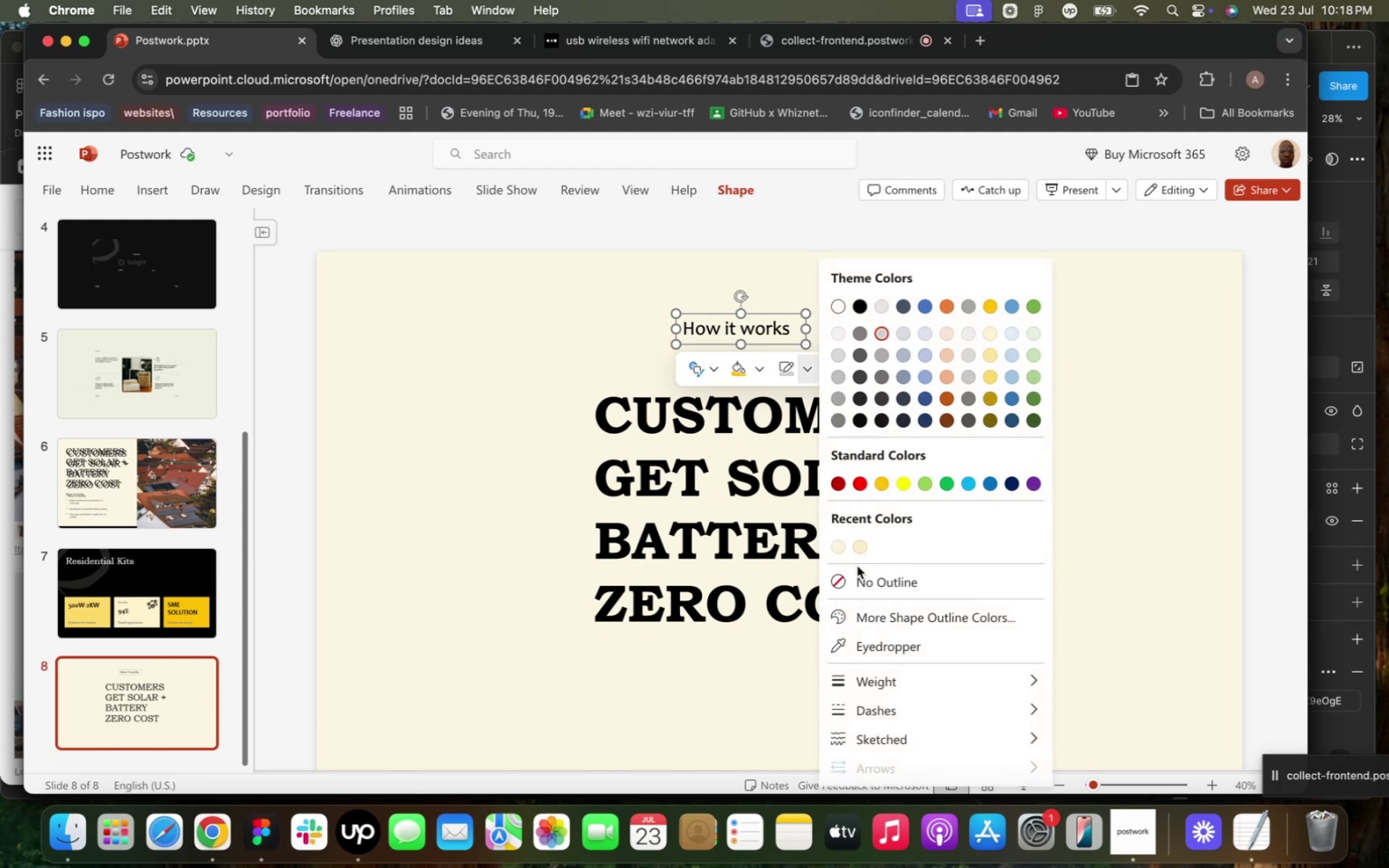 
left_click([861, 583])
 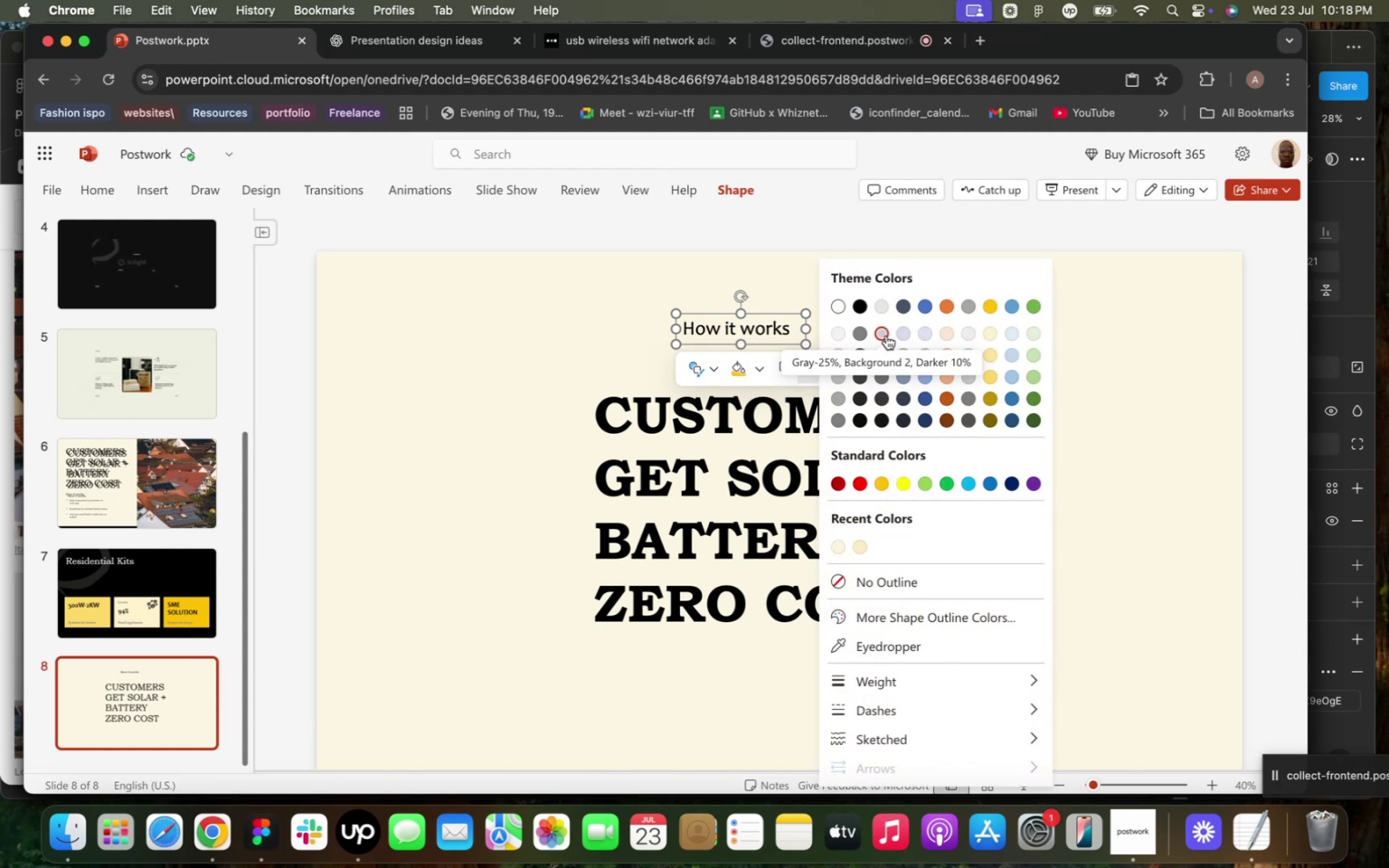 
wait(6.68)
 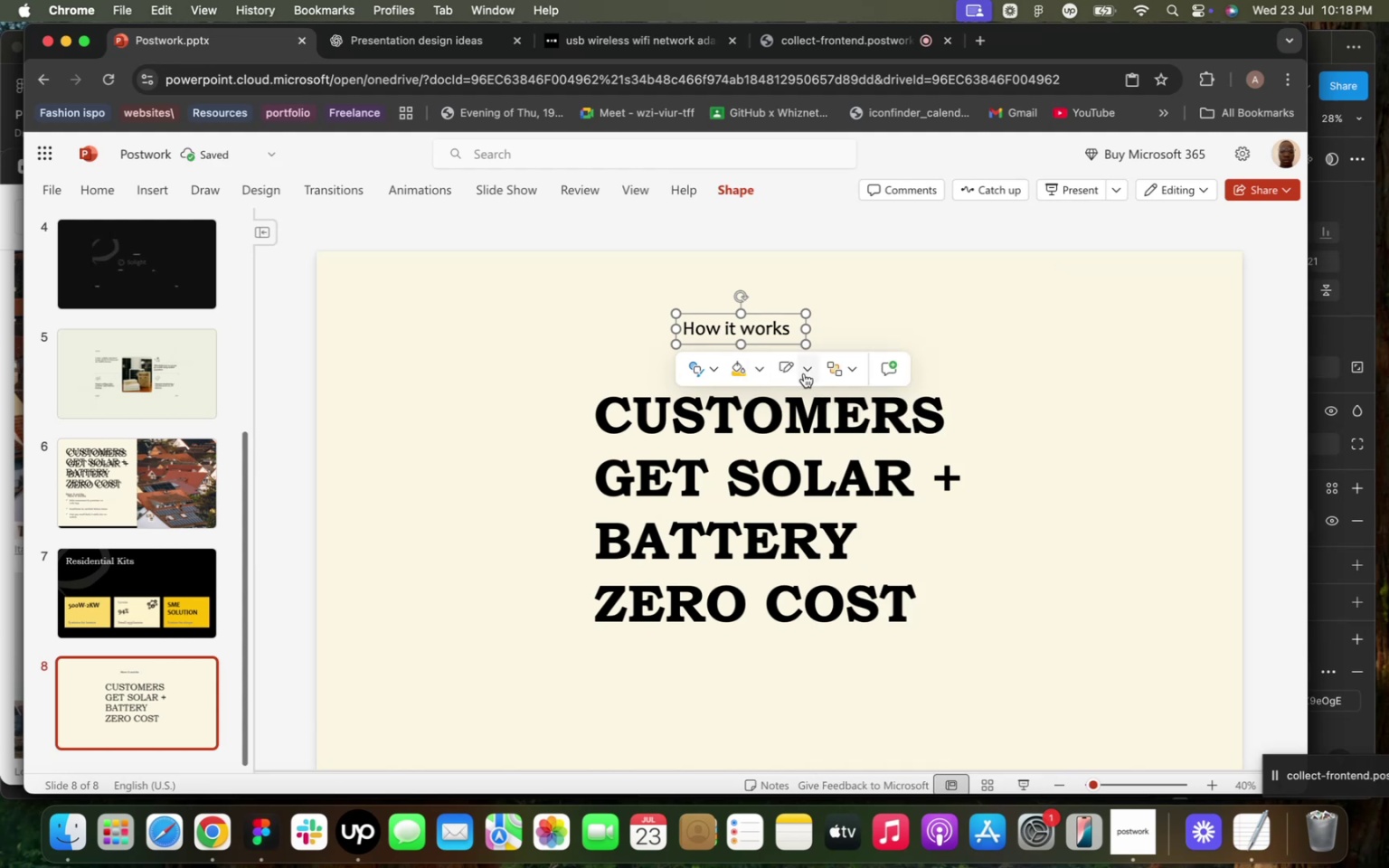 
left_click([886, 335])
 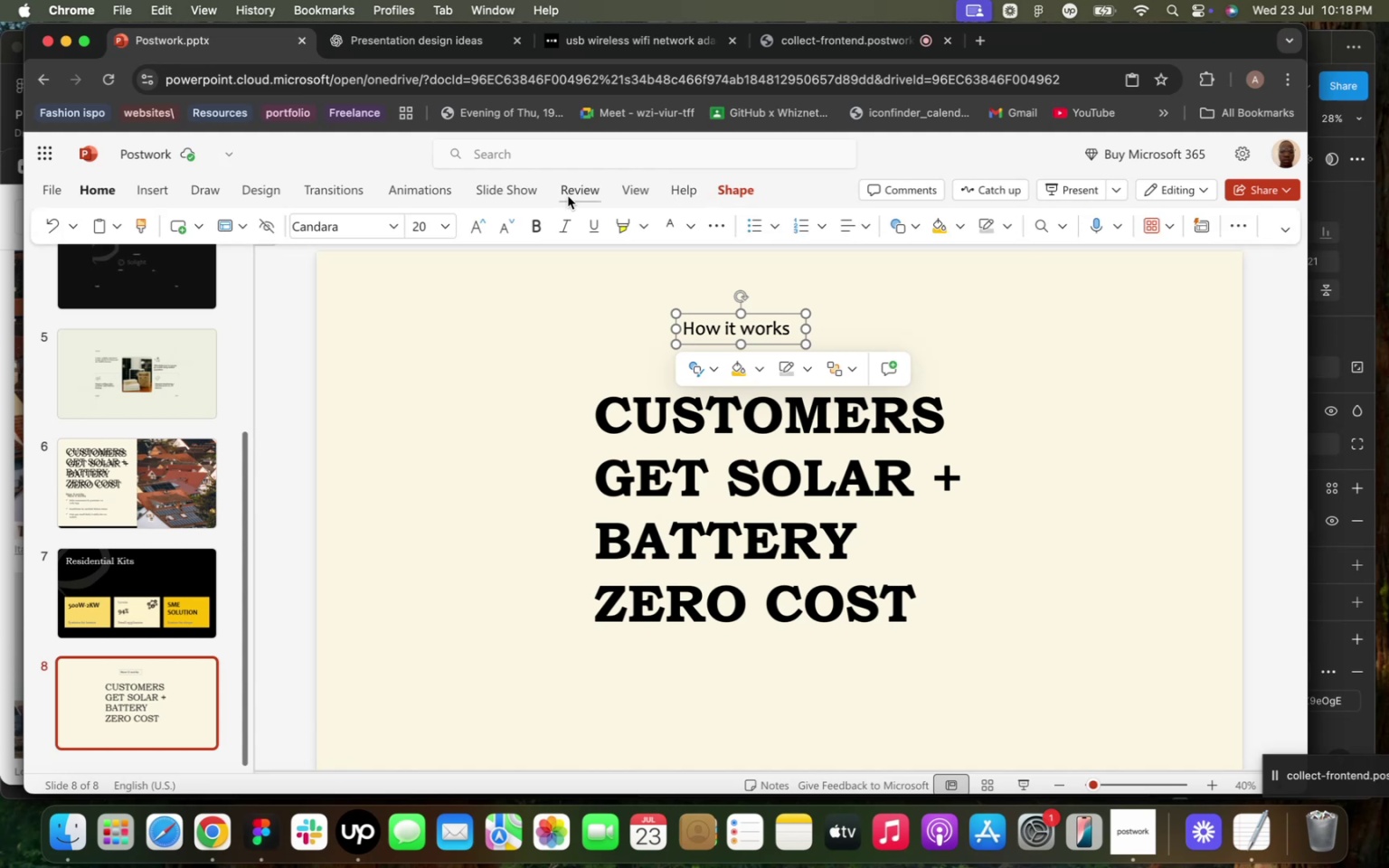 
wait(5.56)
 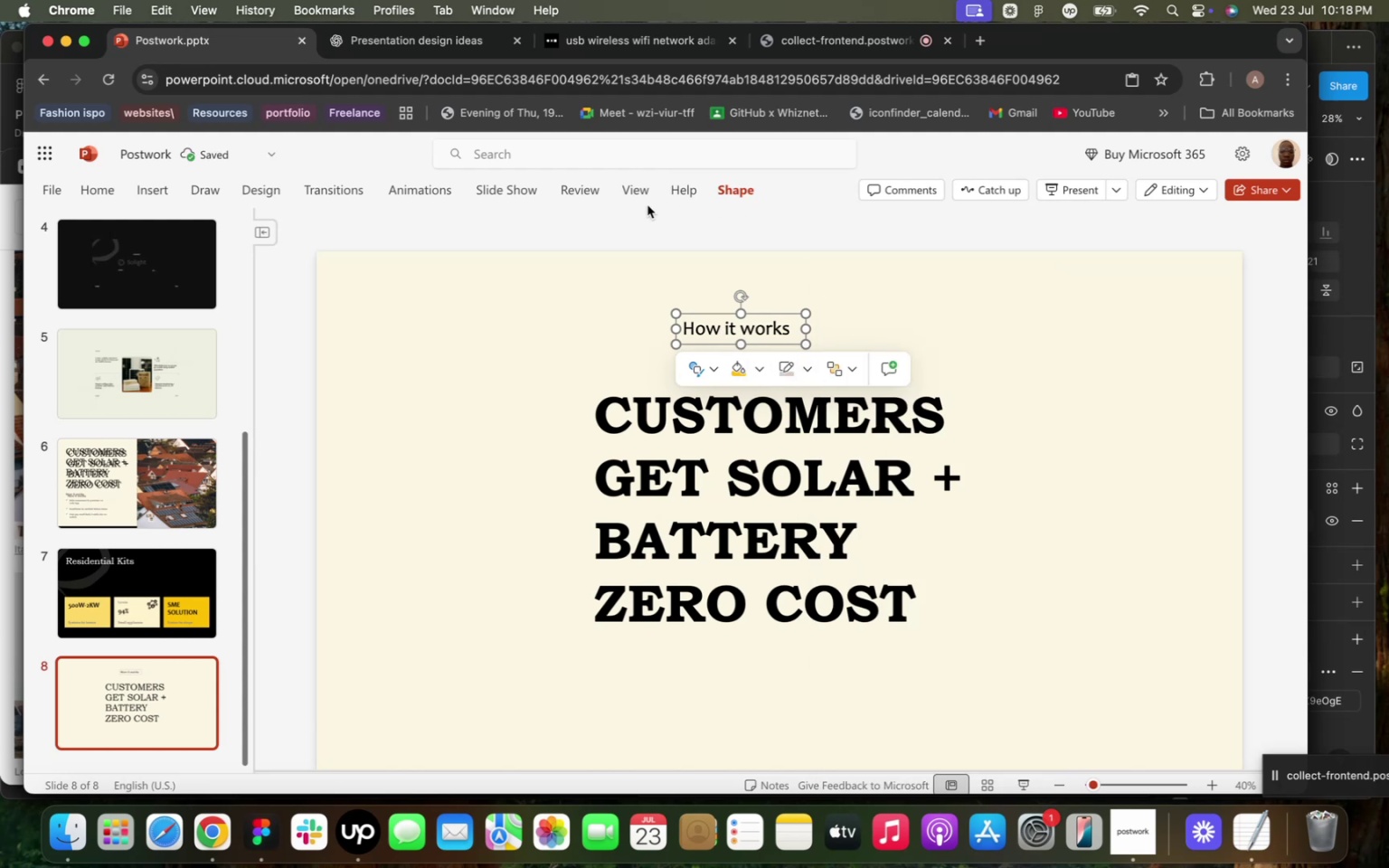 
left_click([912, 229])
 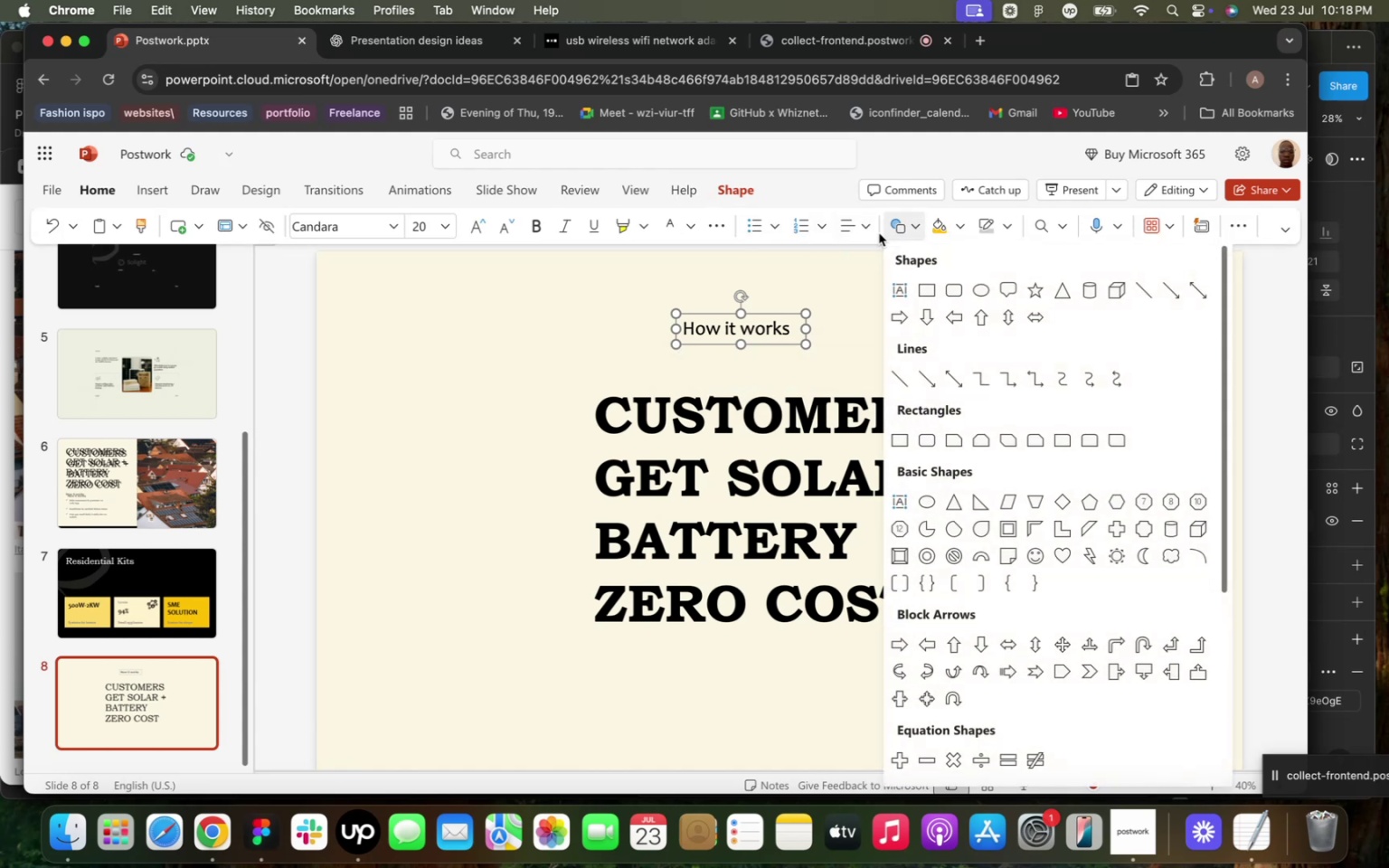 
wait(9.22)
 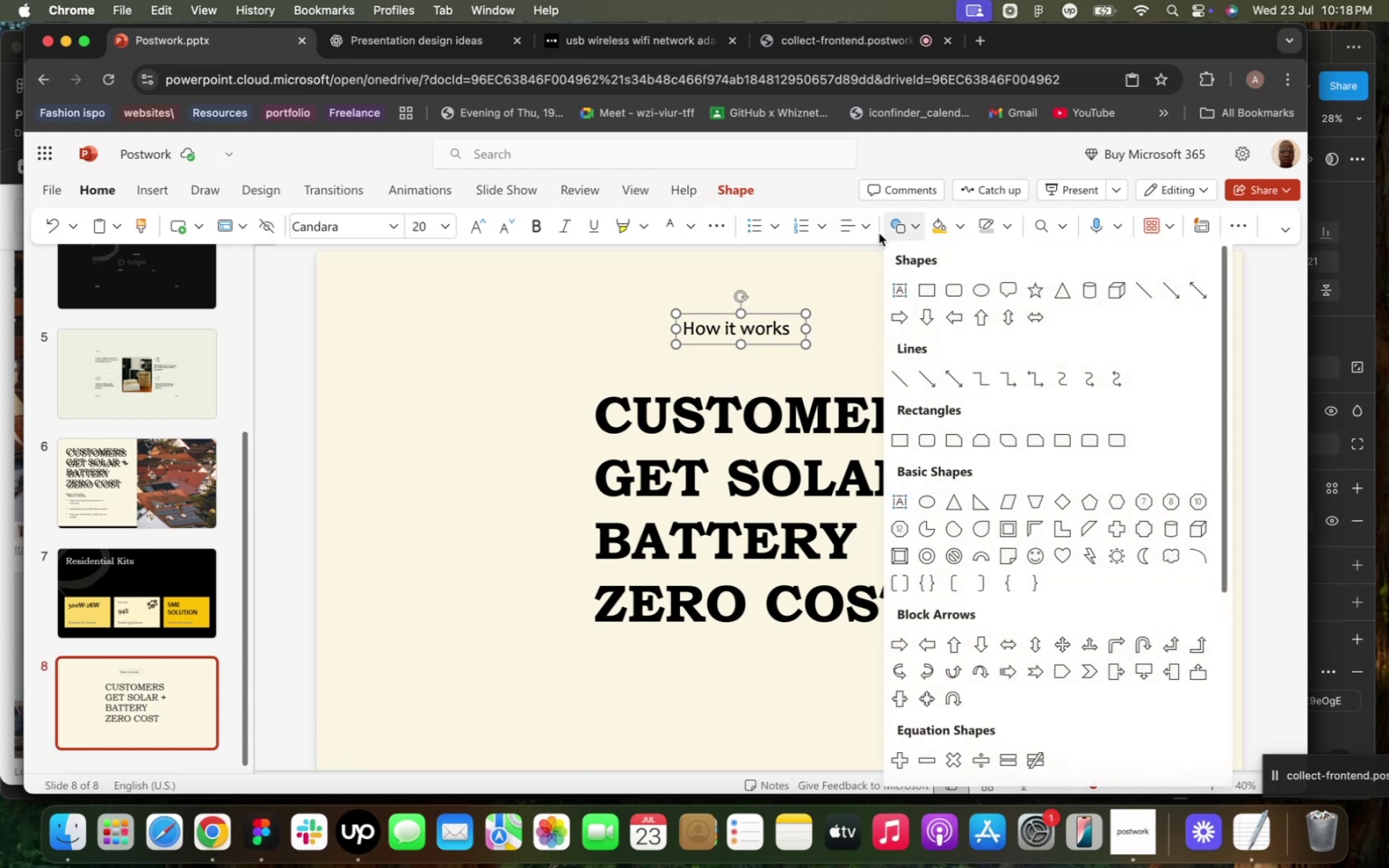 
scroll: coordinate [1123, 381], scroll_direction: down, amount: 20.0
 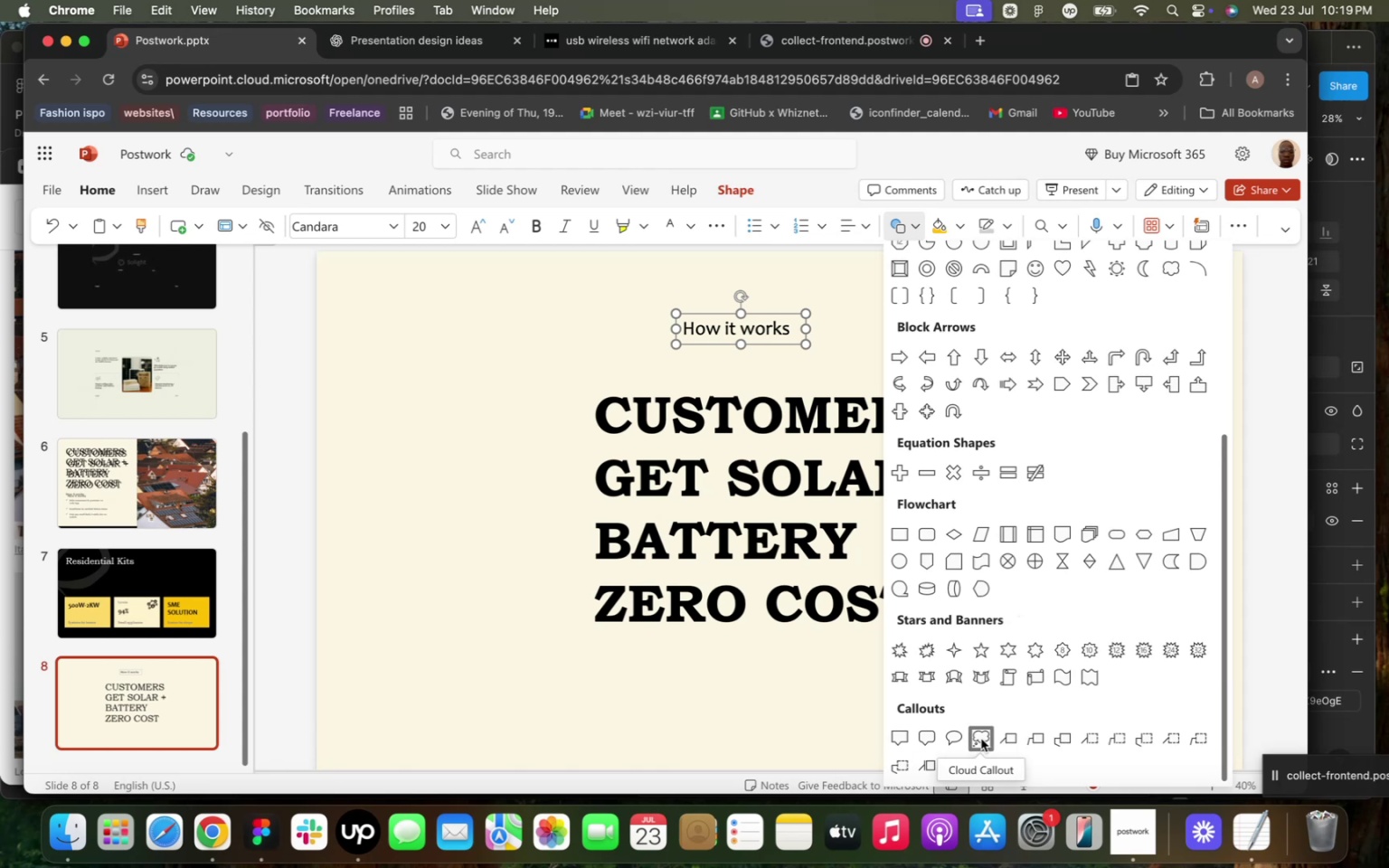 
left_click([981, 739])
 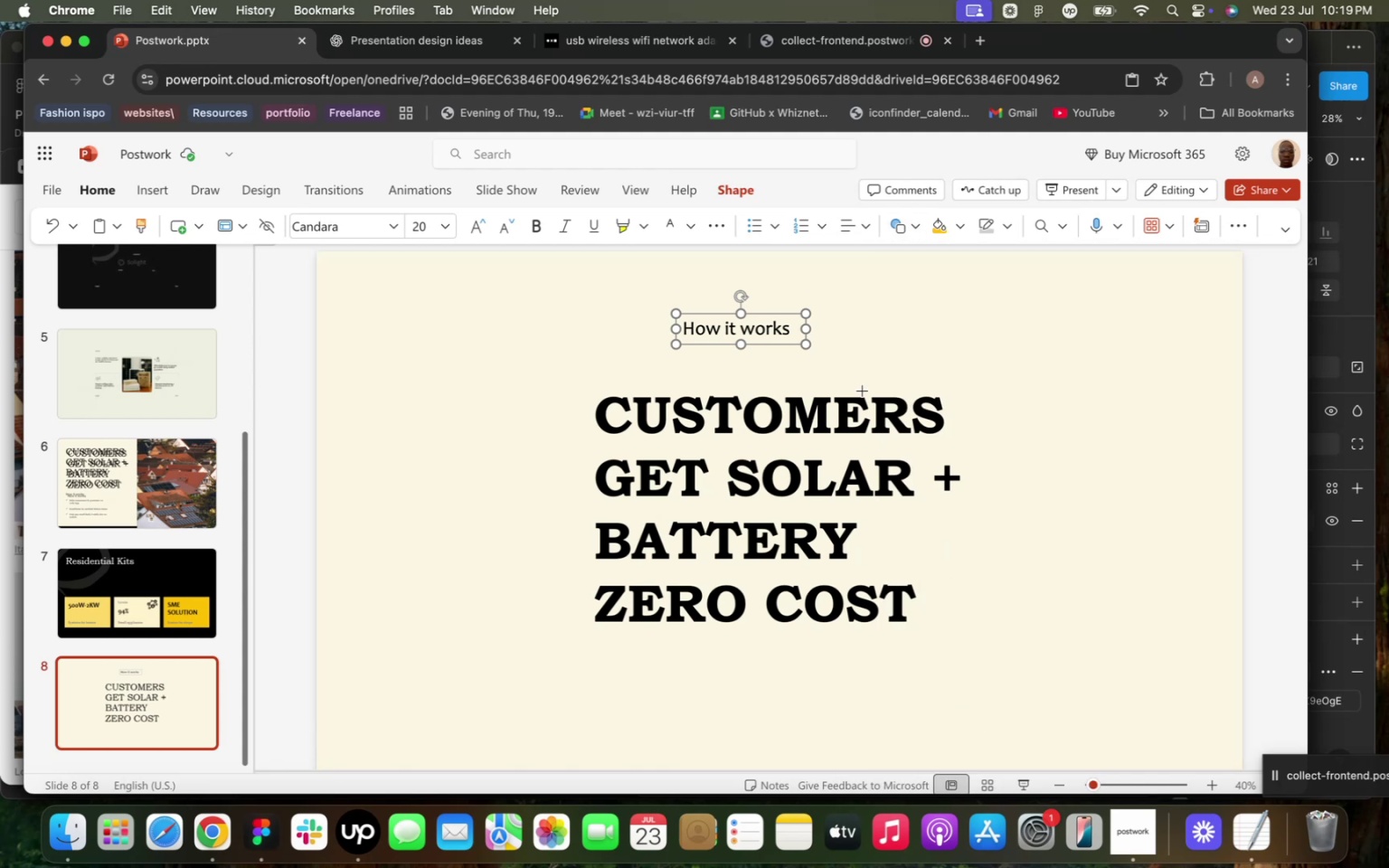 
left_click([870, 318])
 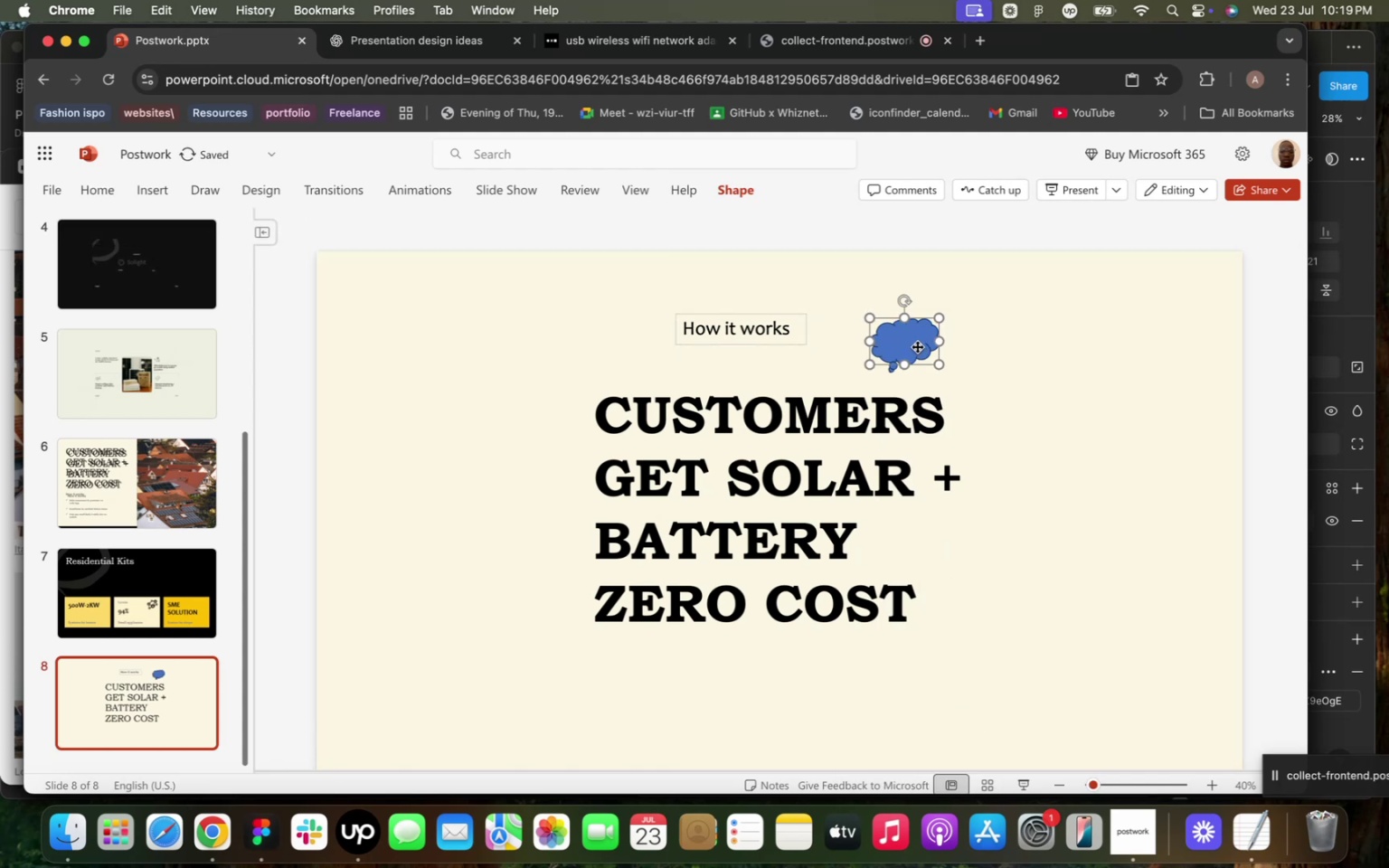 
left_click_drag(start_coordinate=[912, 344], to_coordinate=[856, 307])
 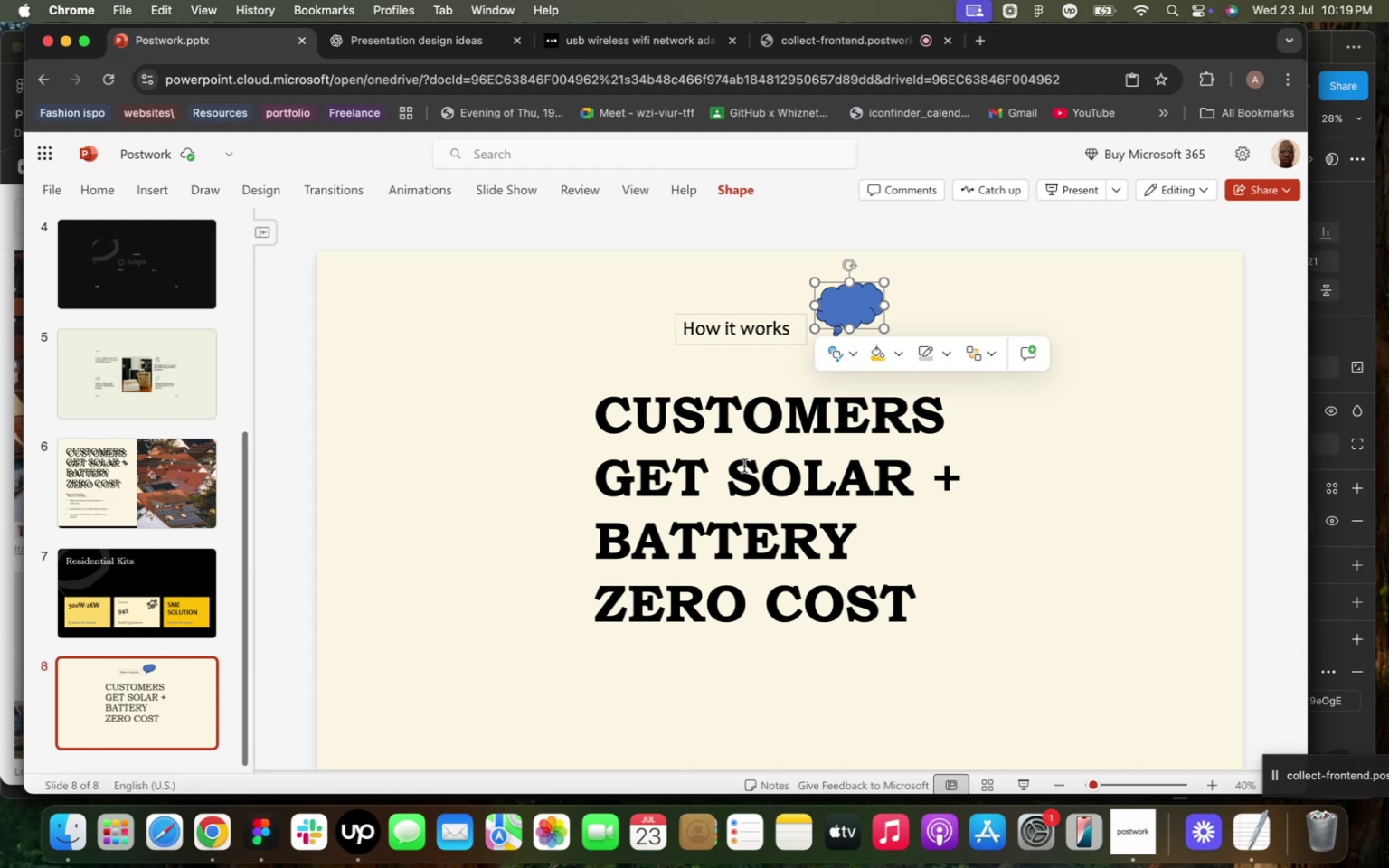 
wait(34.28)
 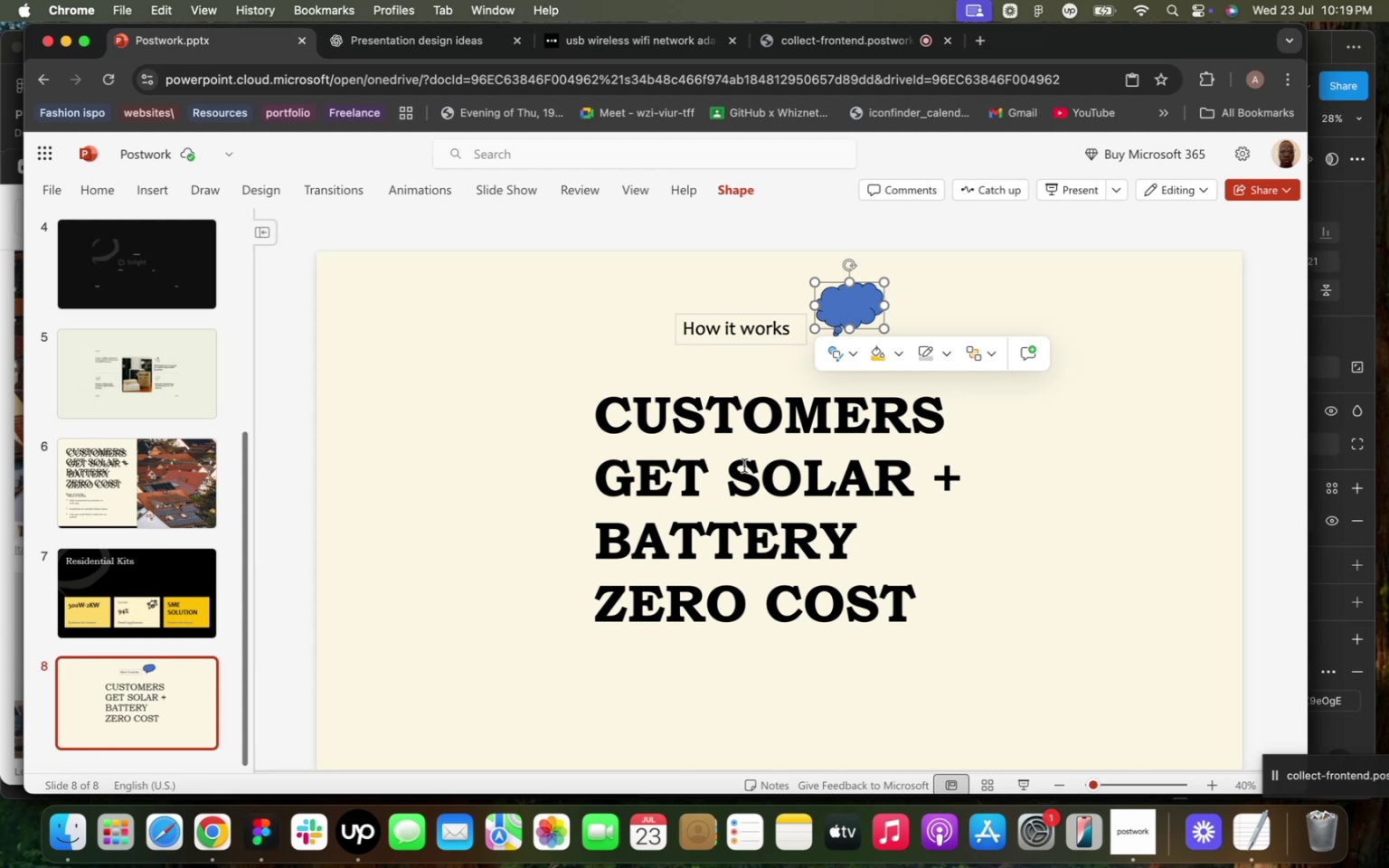 
double_click([753, 470])
 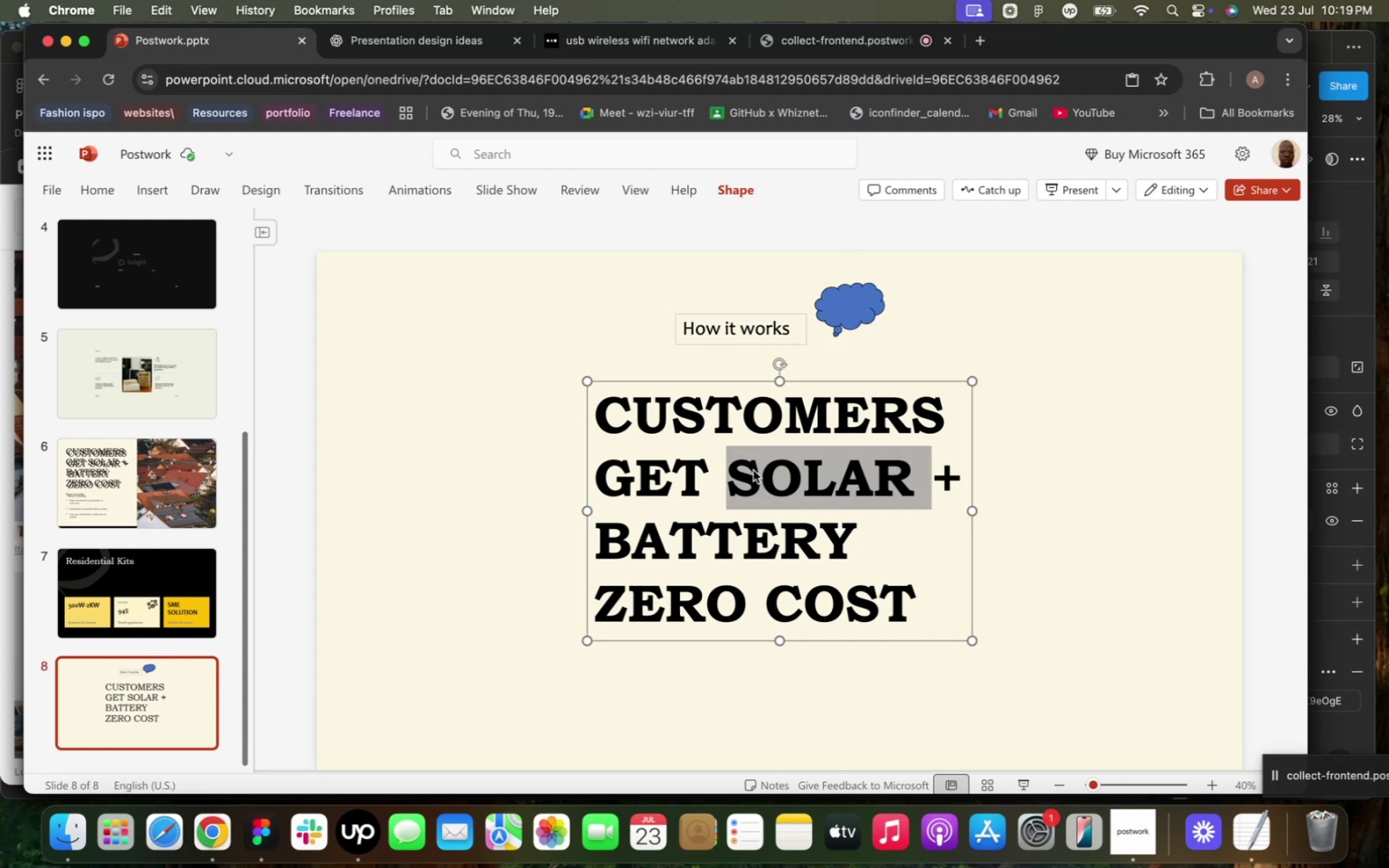 
triple_click([753, 470])
 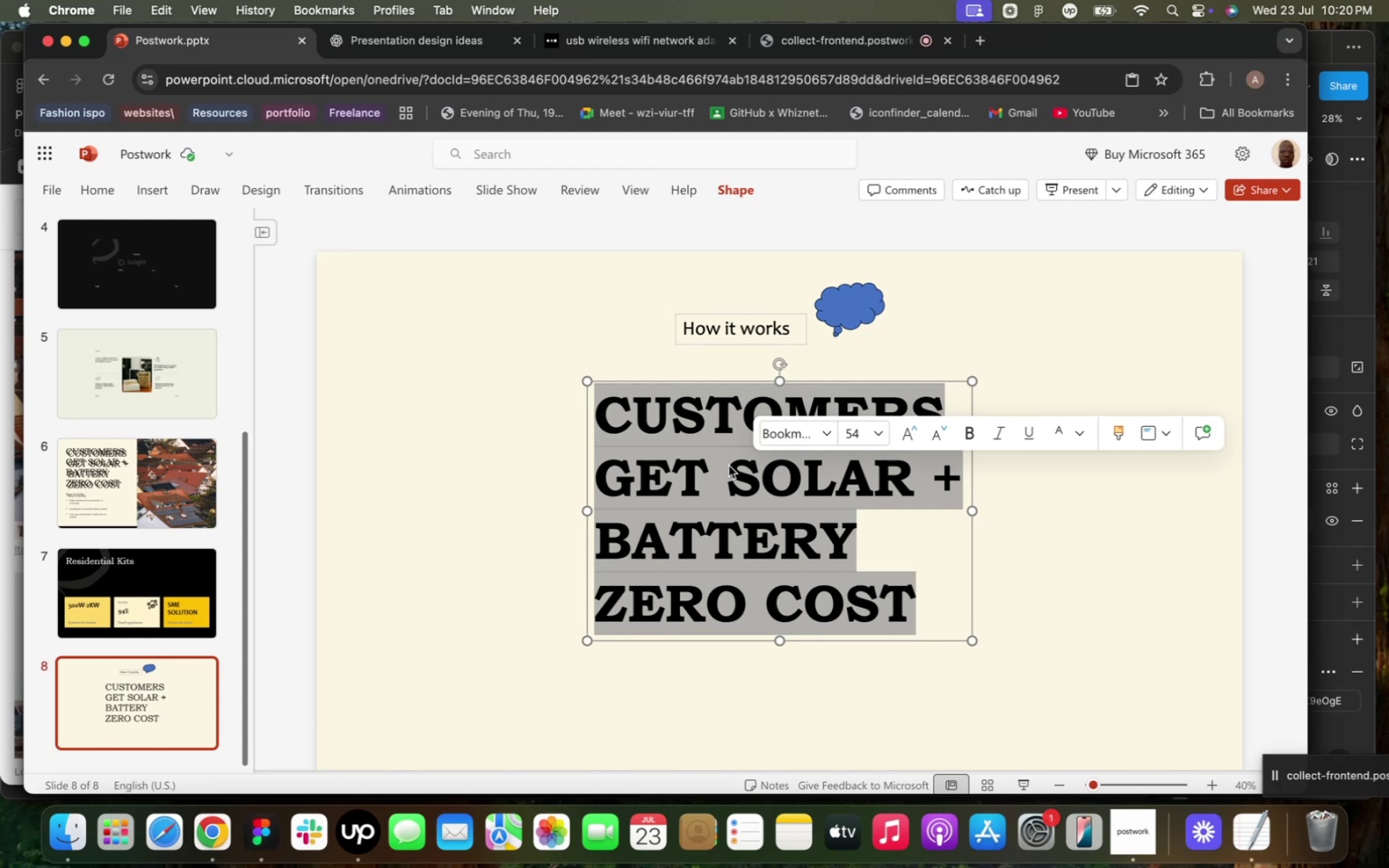 
wait(41.71)
 